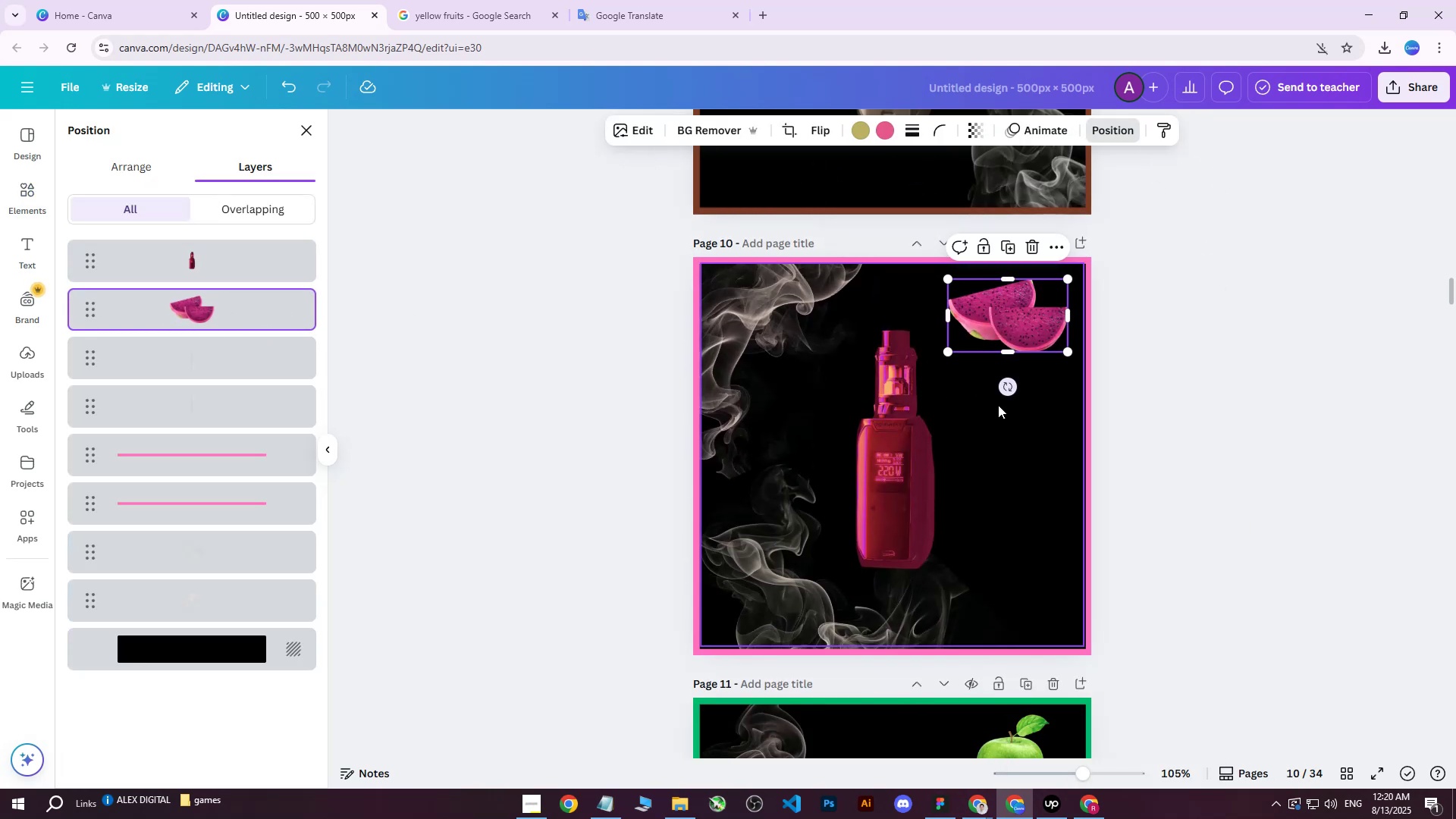 
scroll: coordinate [954, 454], scroll_direction: down, amount: 126.0
 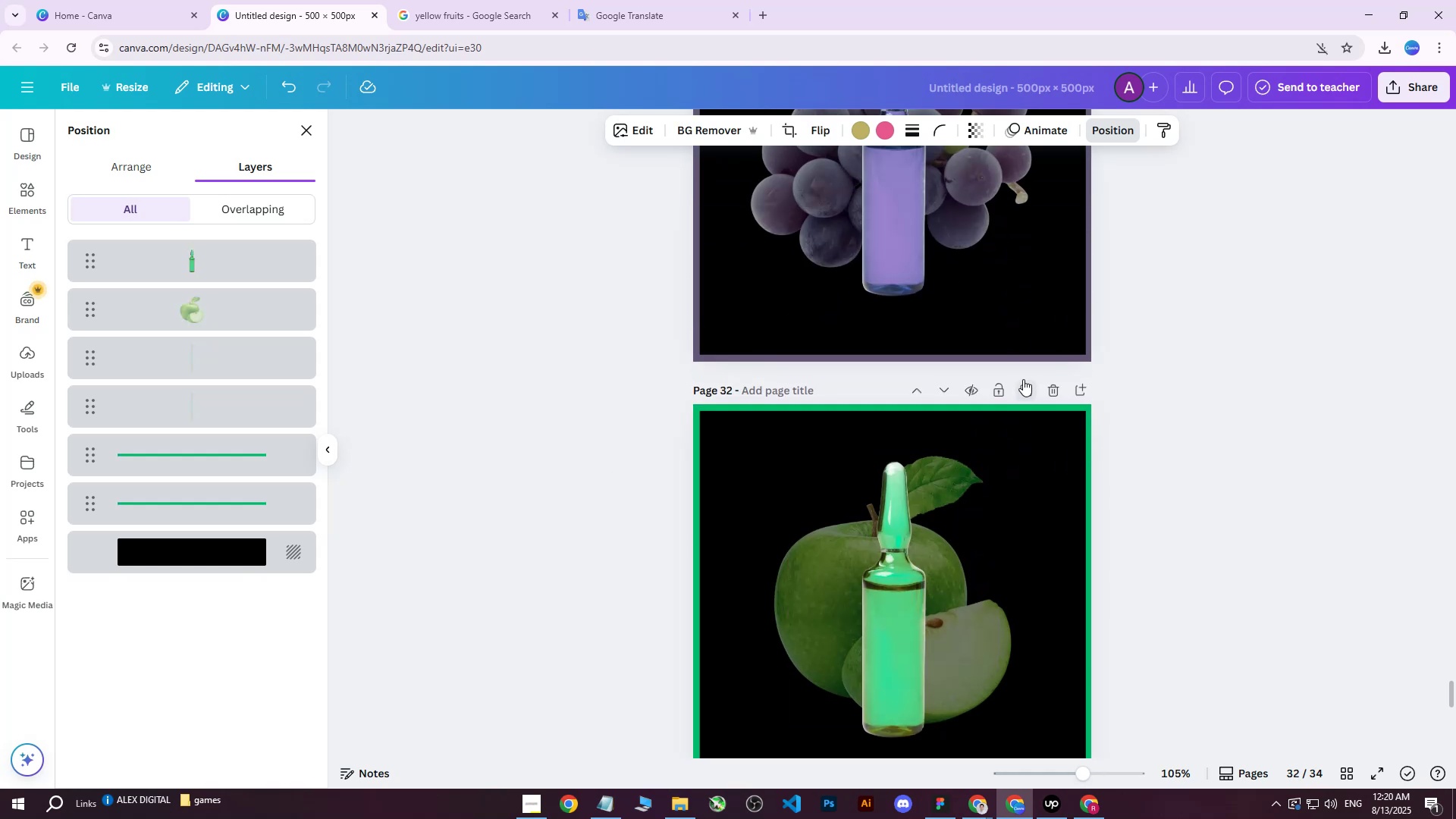 
left_click([1025, 383])
 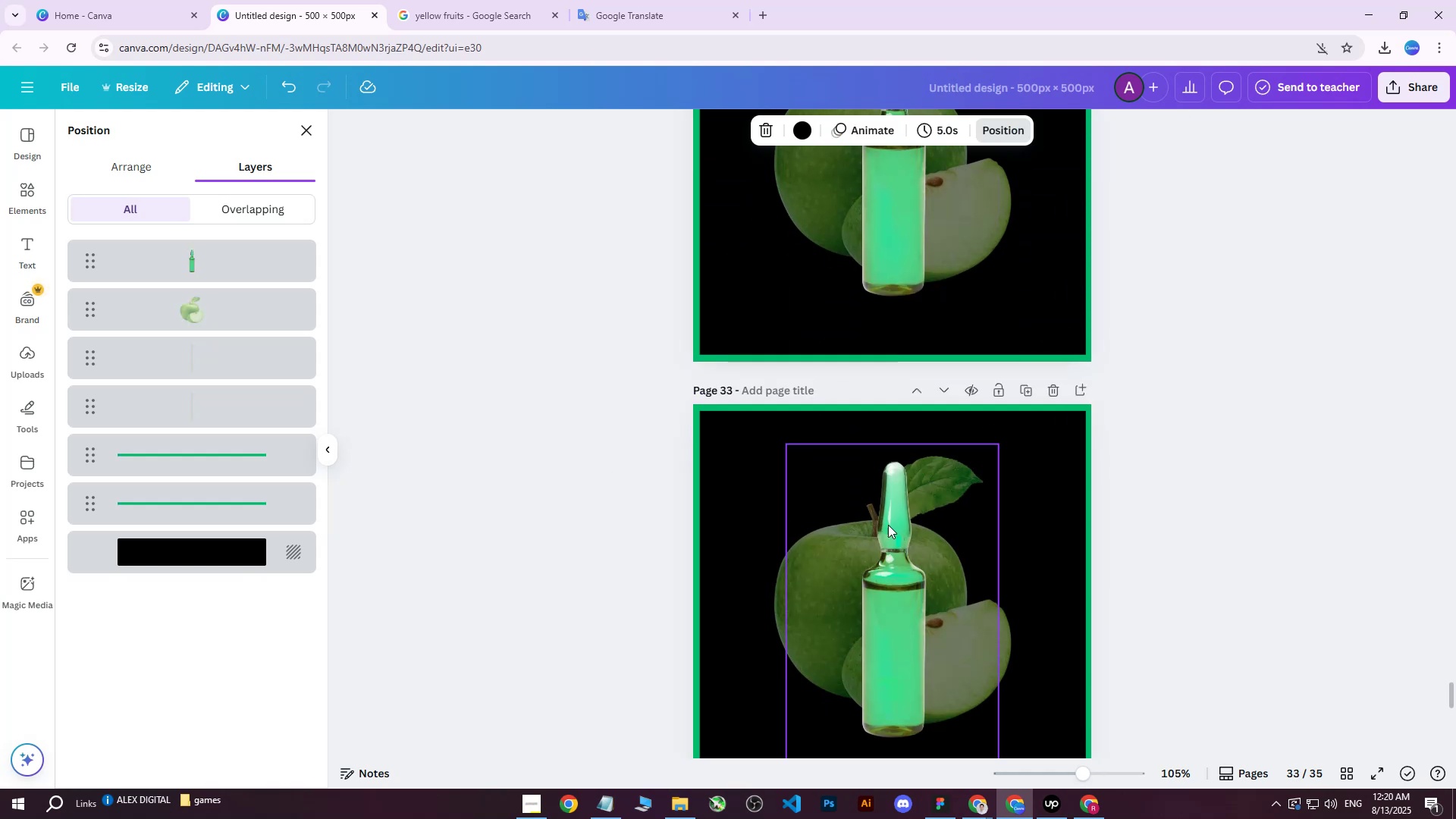 
left_click([886, 542])
 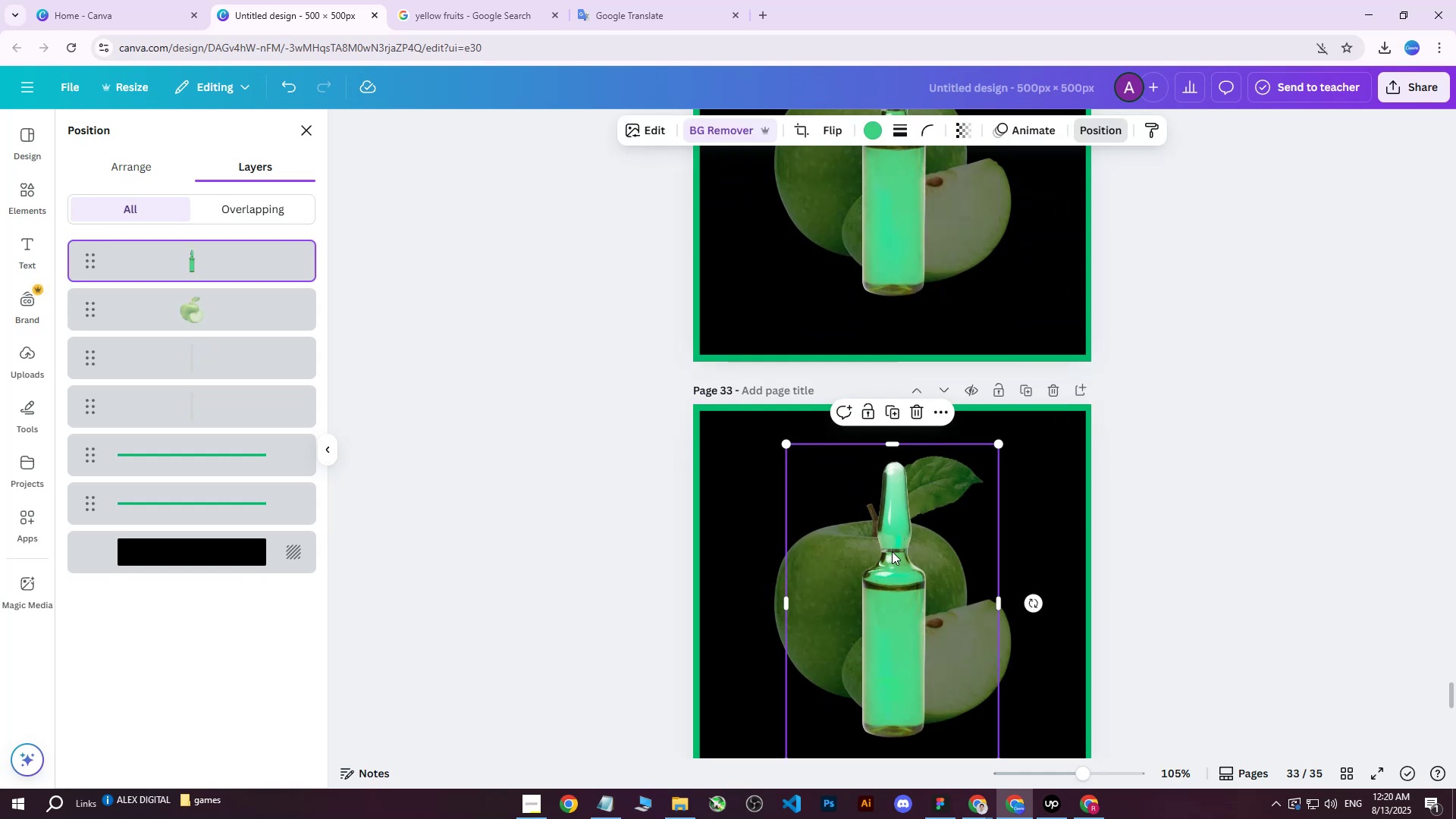 
scroll: coordinate [894, 552], scroll_direction: down, amount: 2.0
 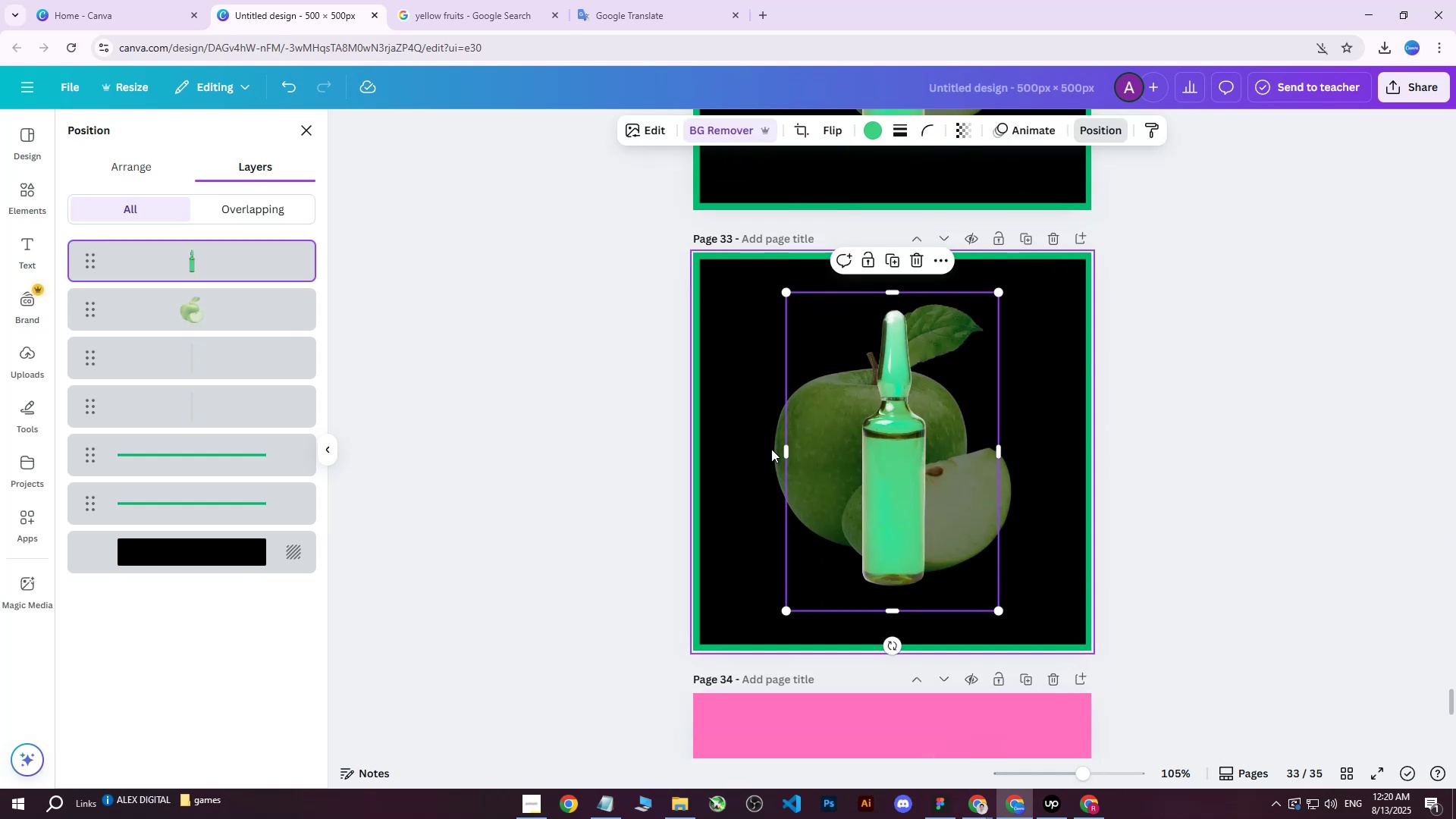 
left_click([776, 449])
 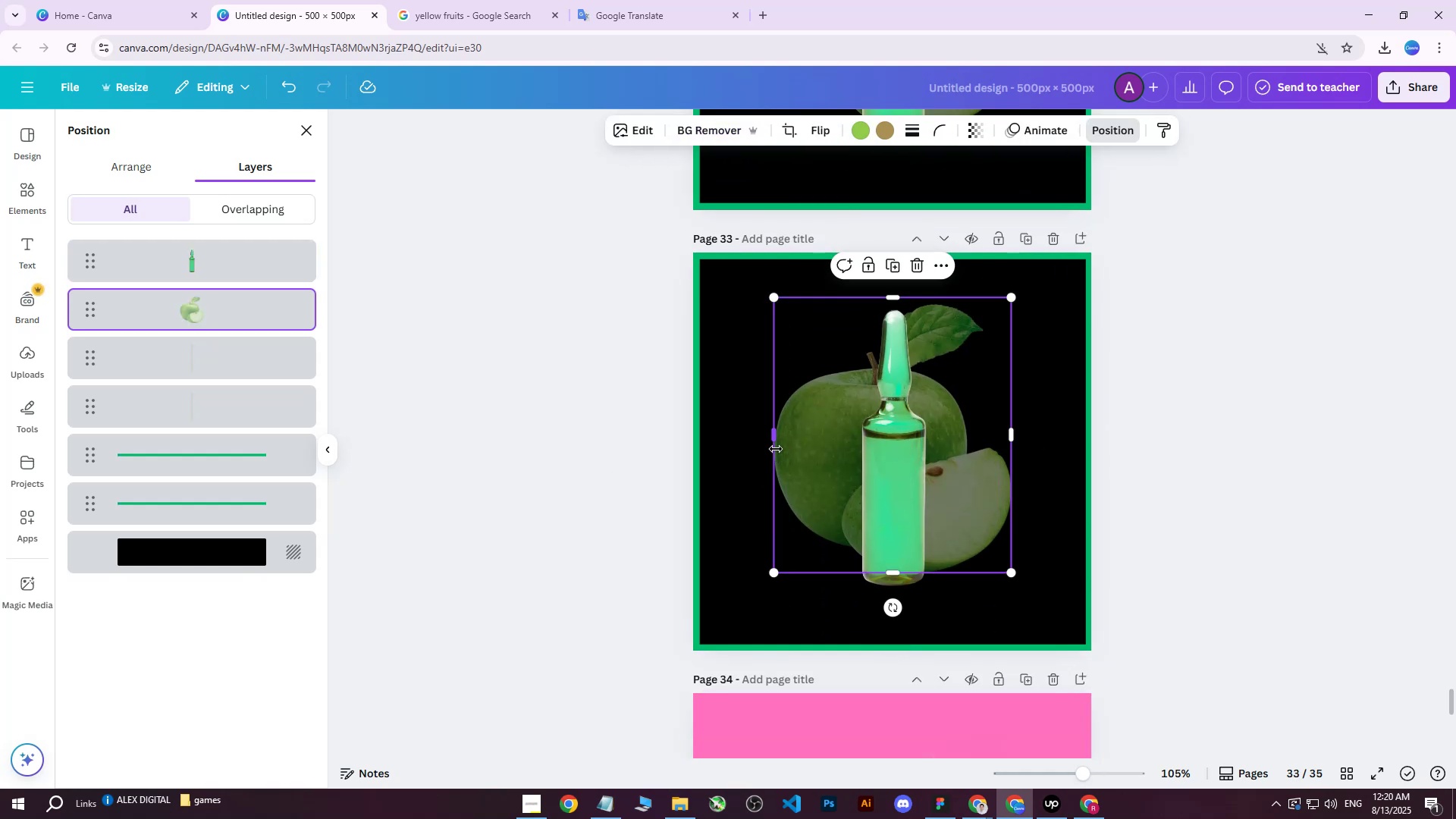 
key(Delete)
 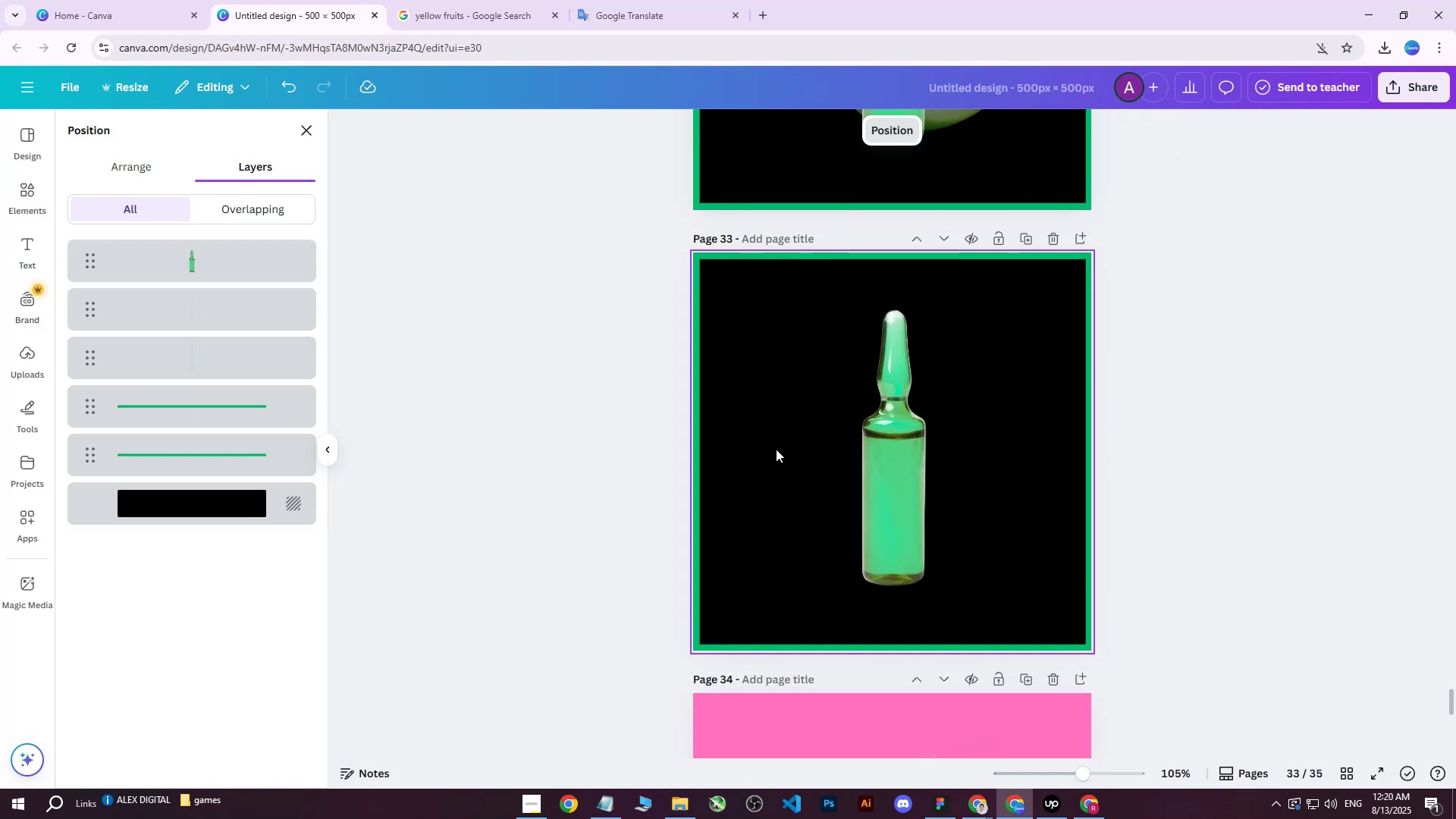 
key(Control+ControlLeft)
 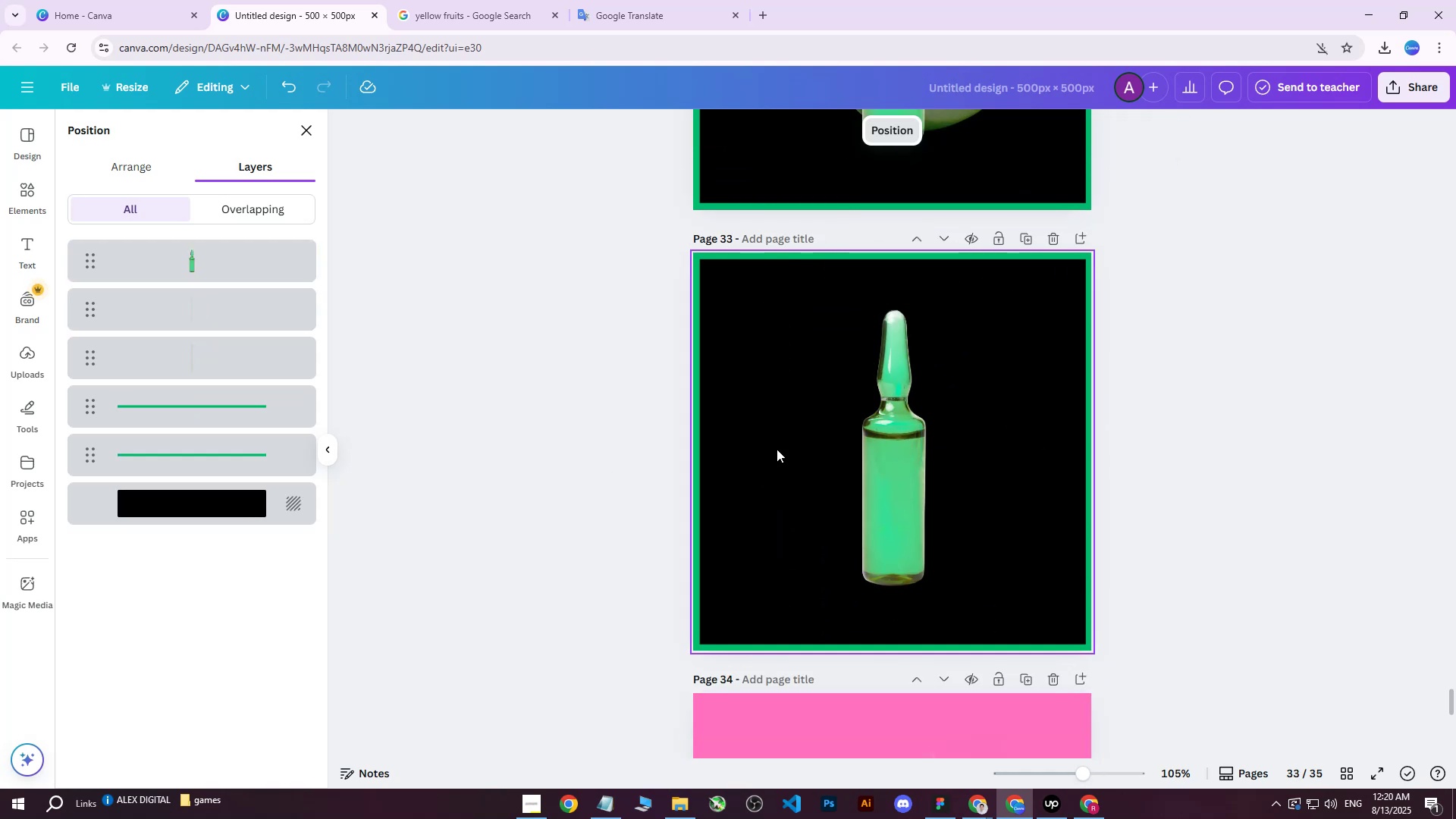 
key(Control+V)
 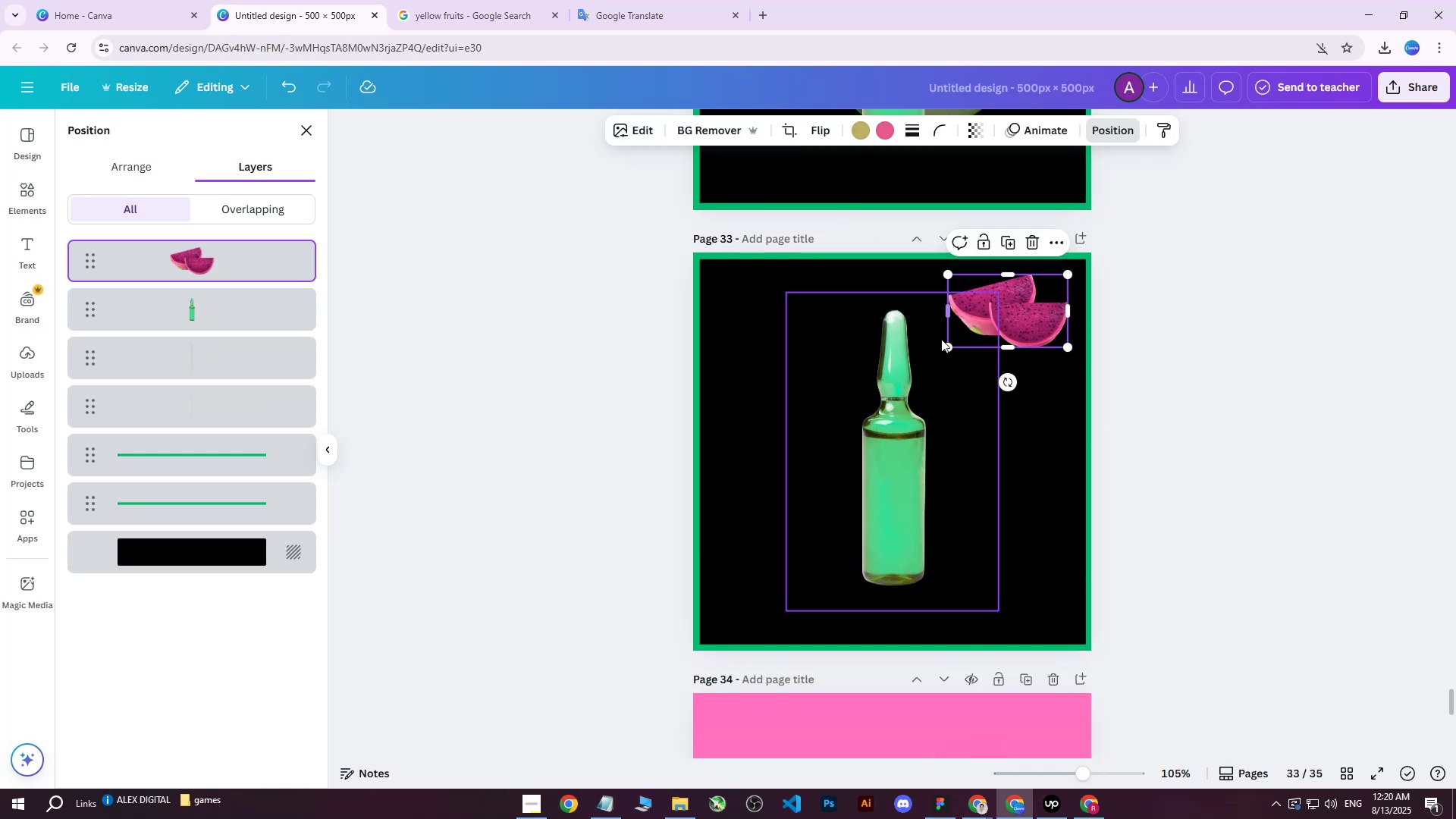 
left_click_drag(start_coordinate=[949, 353], to_coordinate=[830, 537])
 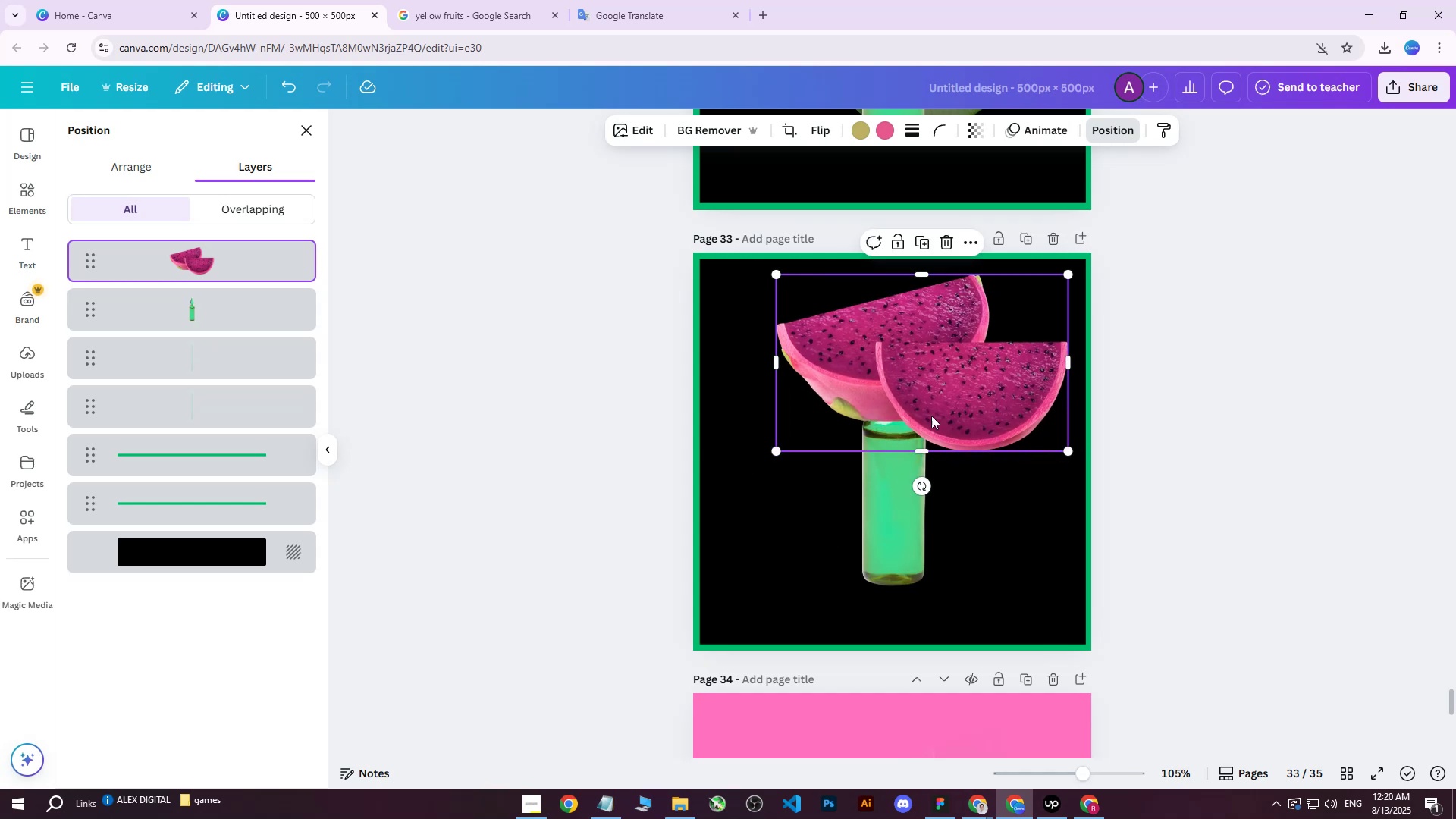 
left_click_drag(start_coordinate=[971, 364], to_coordinate=[936, 447])
 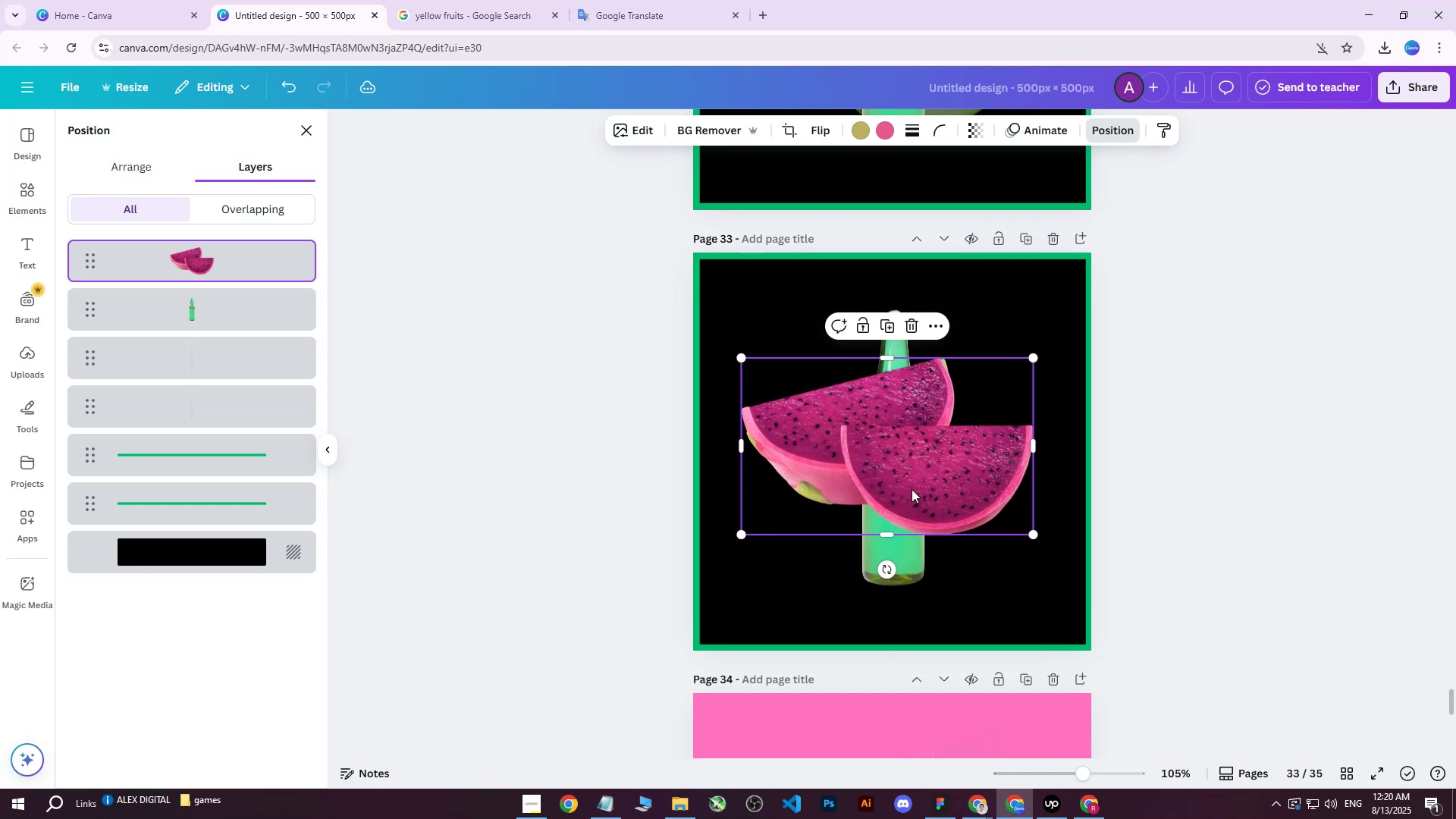 
left_click_drag(start_coordinate=[915, 460], to_coordinate=[917, 466])
 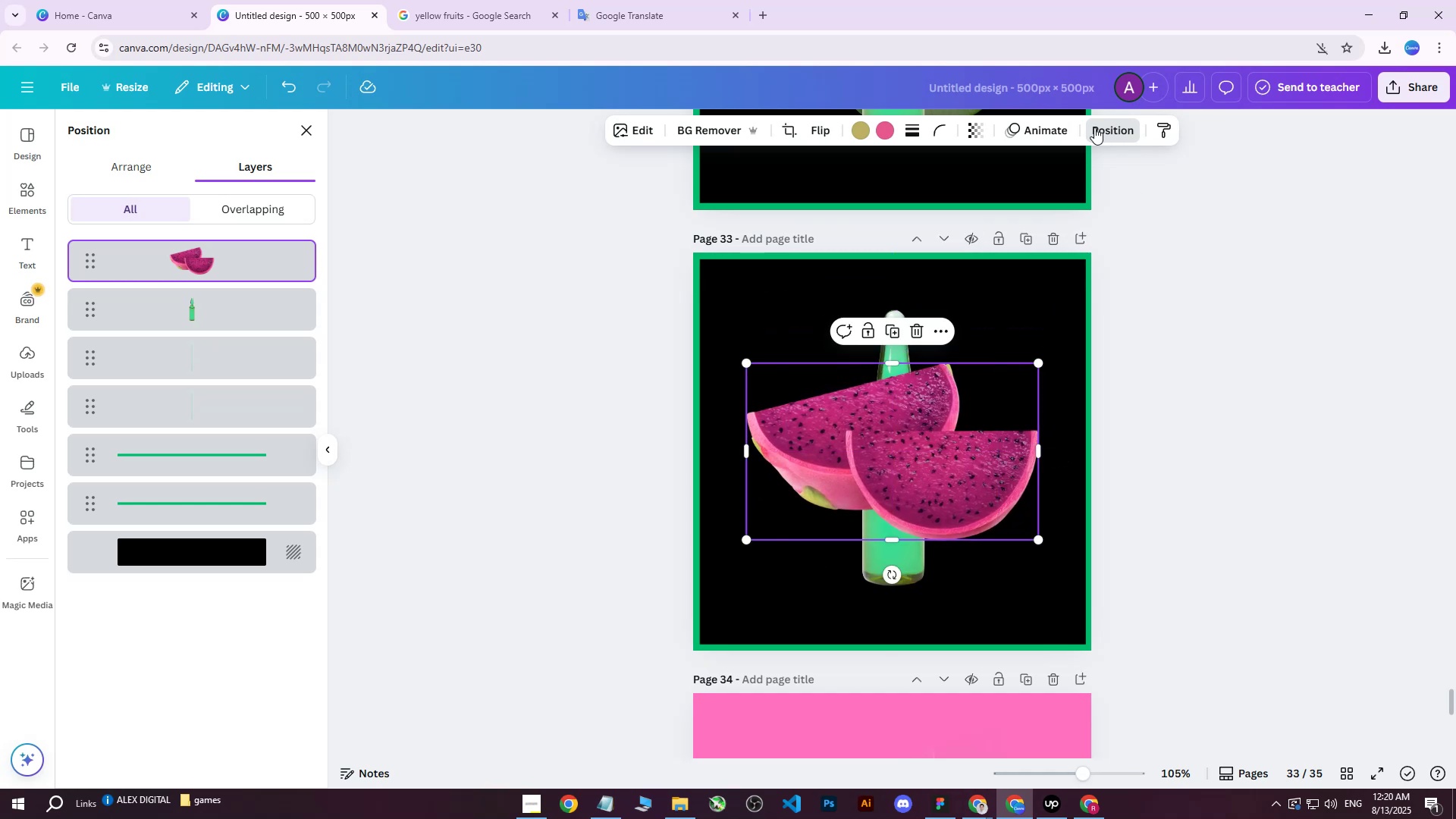 
double_click([1094, 127])
 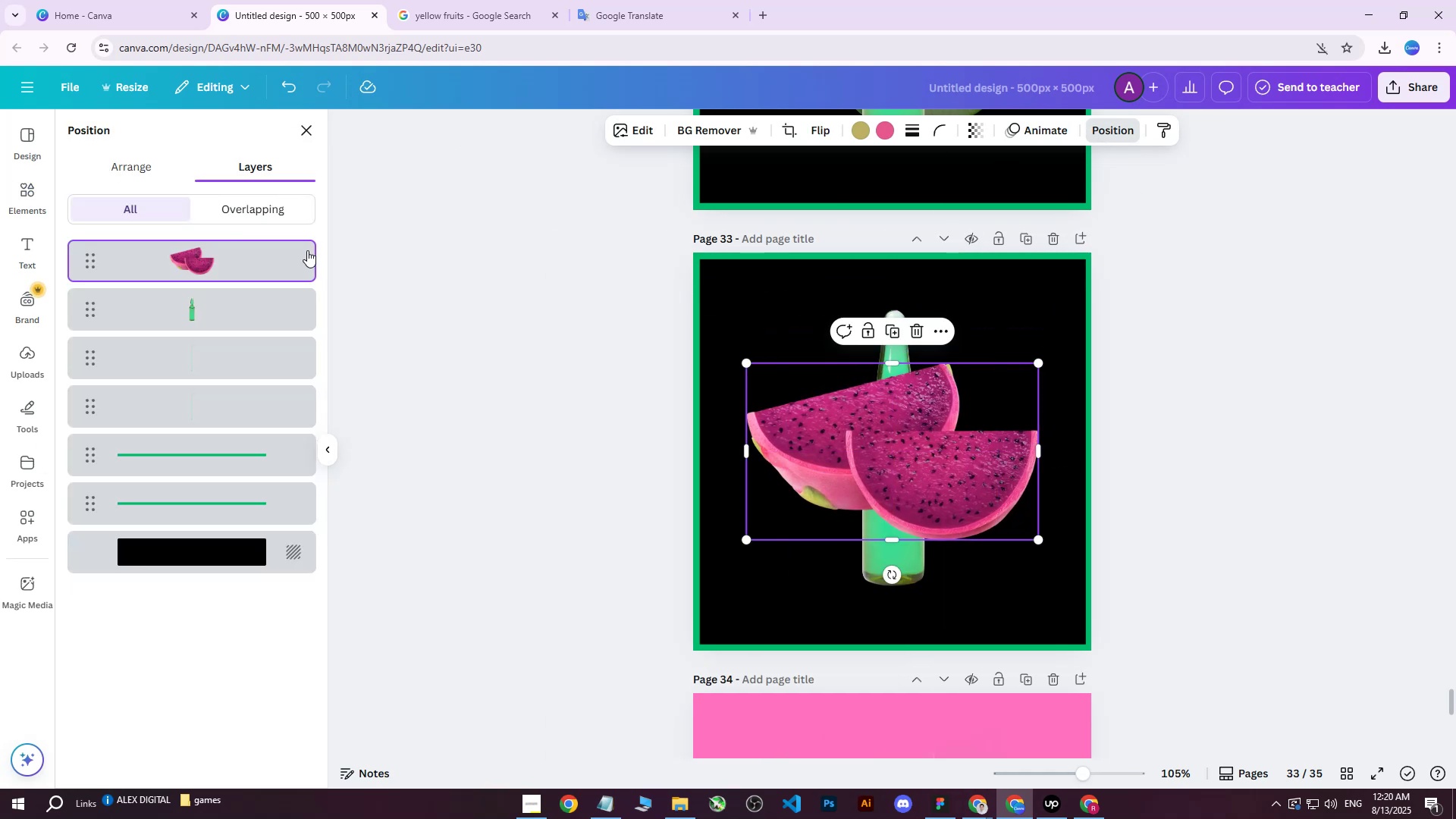 
left_click_drag(start_coordinate=[222, 265], to_coordinate=[217, 332])
 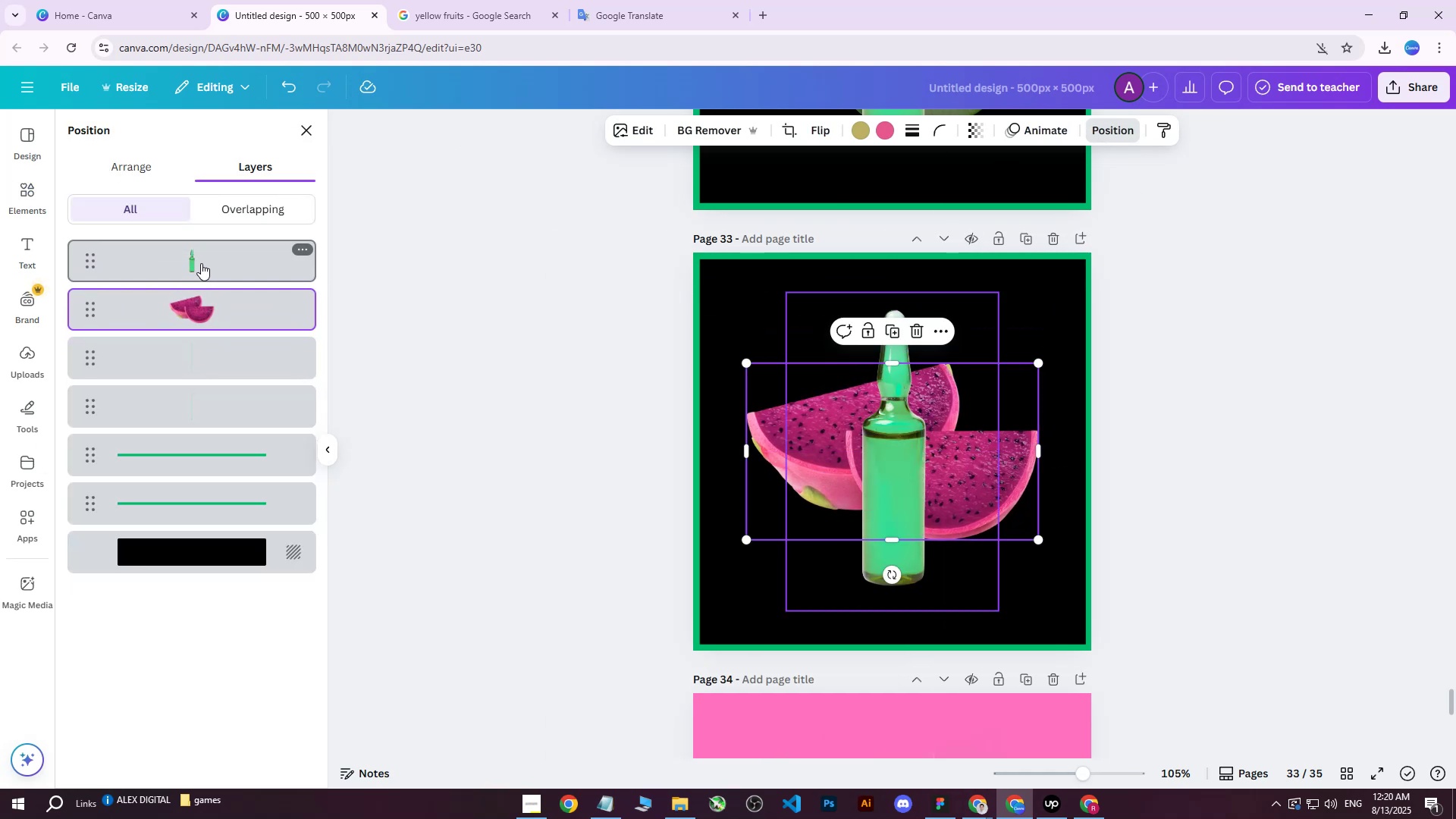 
left_click([201, 263])
 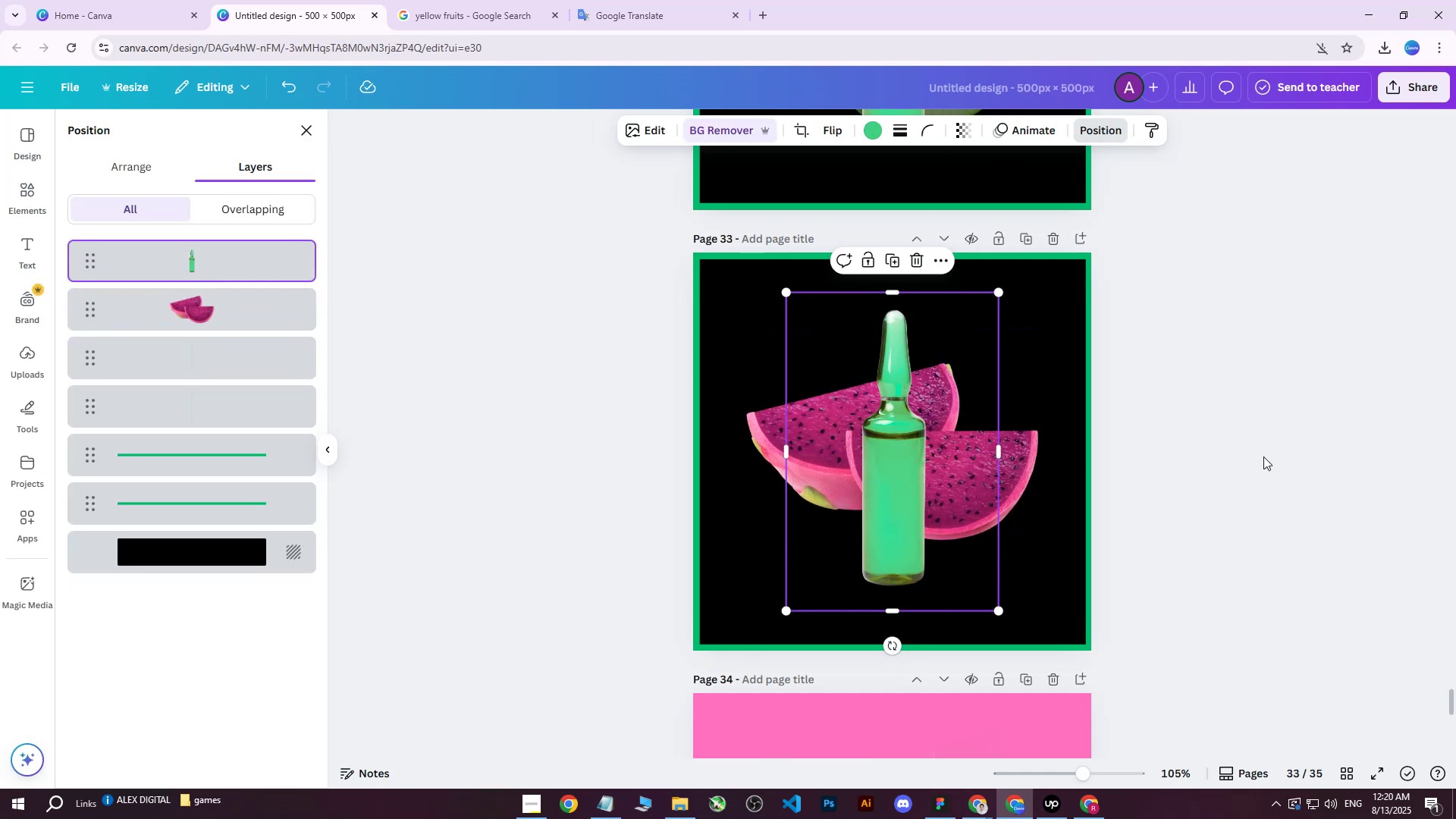 
left_click([1244, 453])
 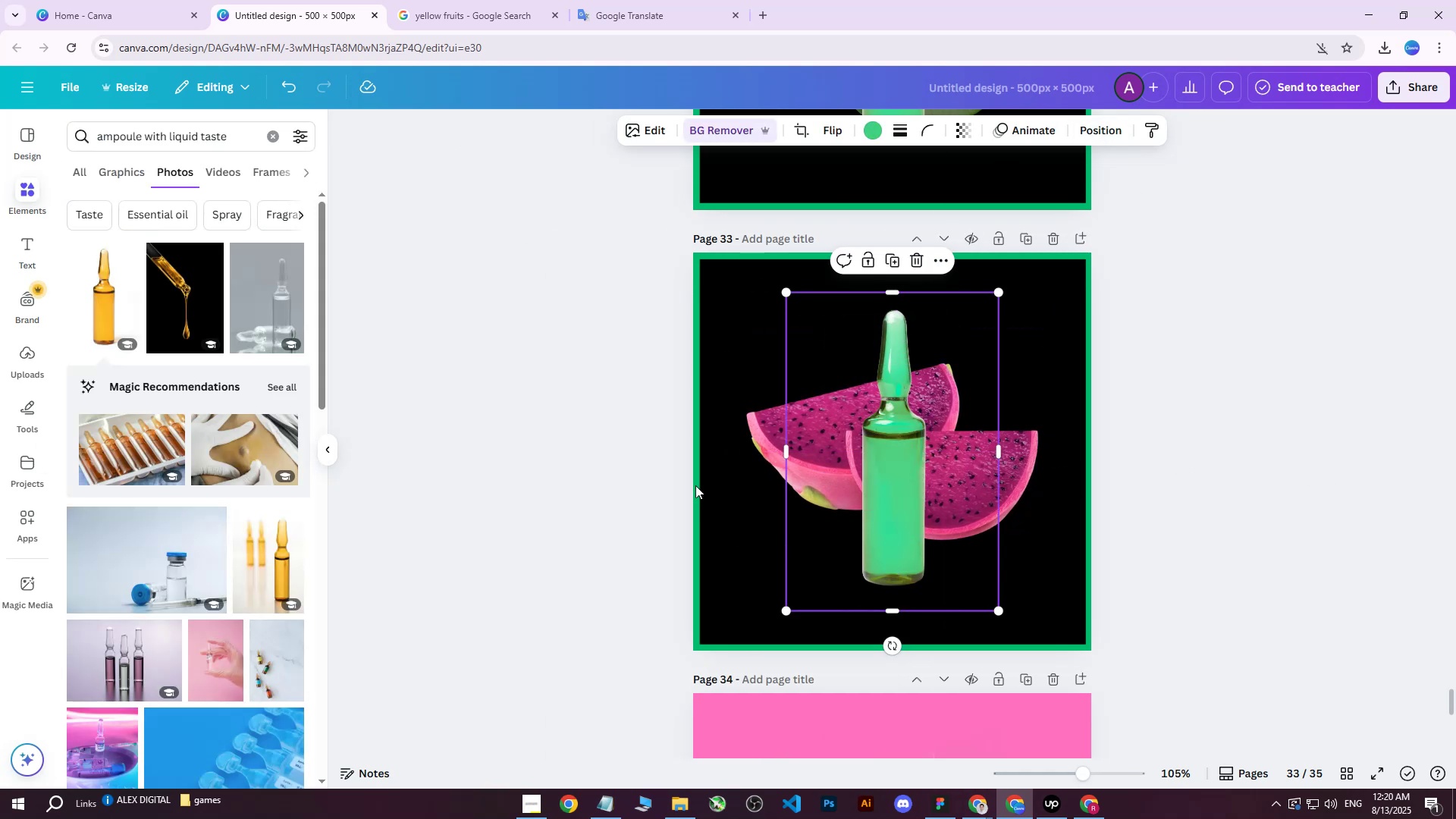 
scroll: coordinate [827, 472], scroll_direction: up, amount: 1.0
 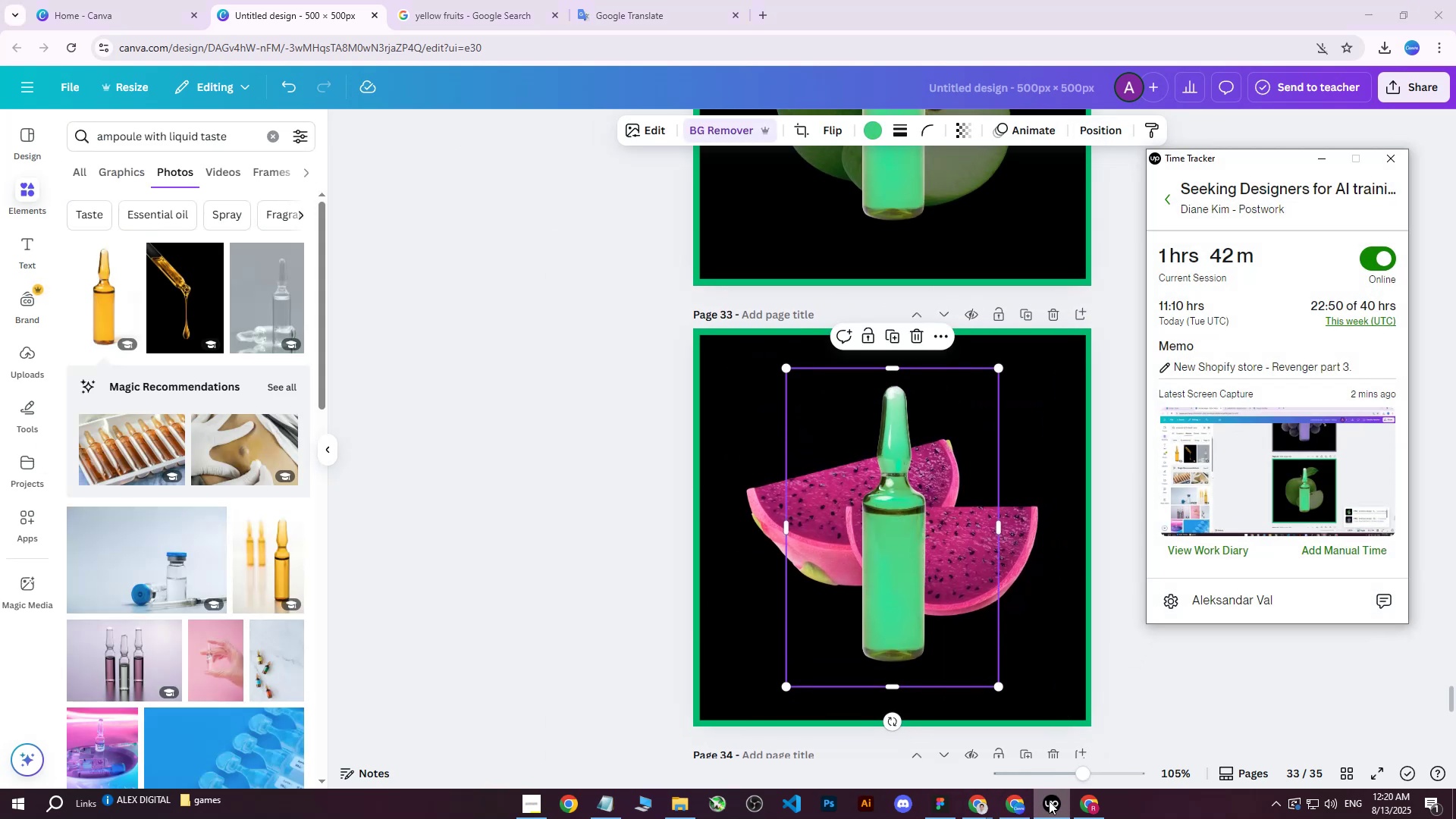 
left_click([1050, 803])
 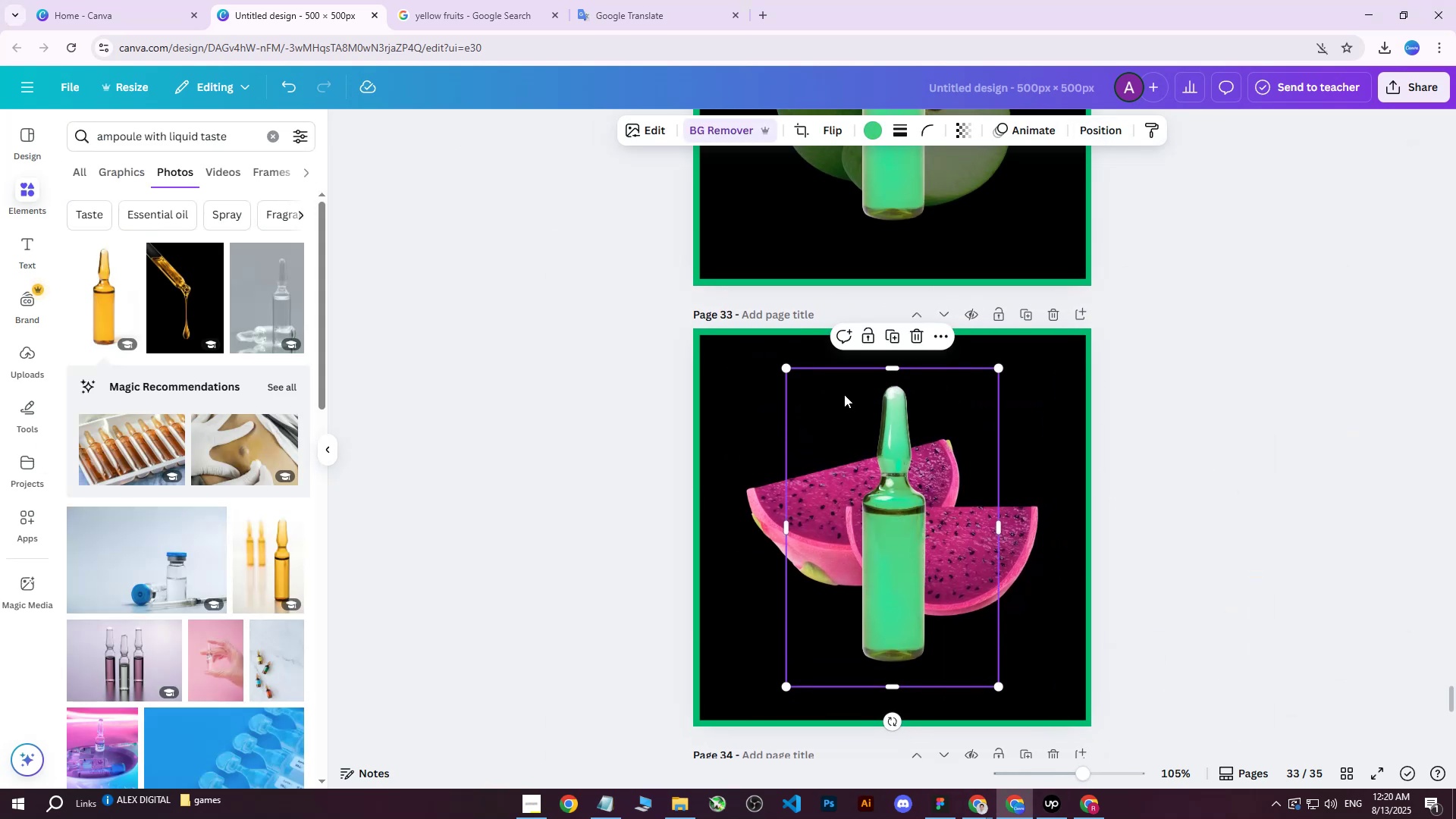 
scroll: coordinate [866, 388], scroll_direction: up, amount: 142.0
 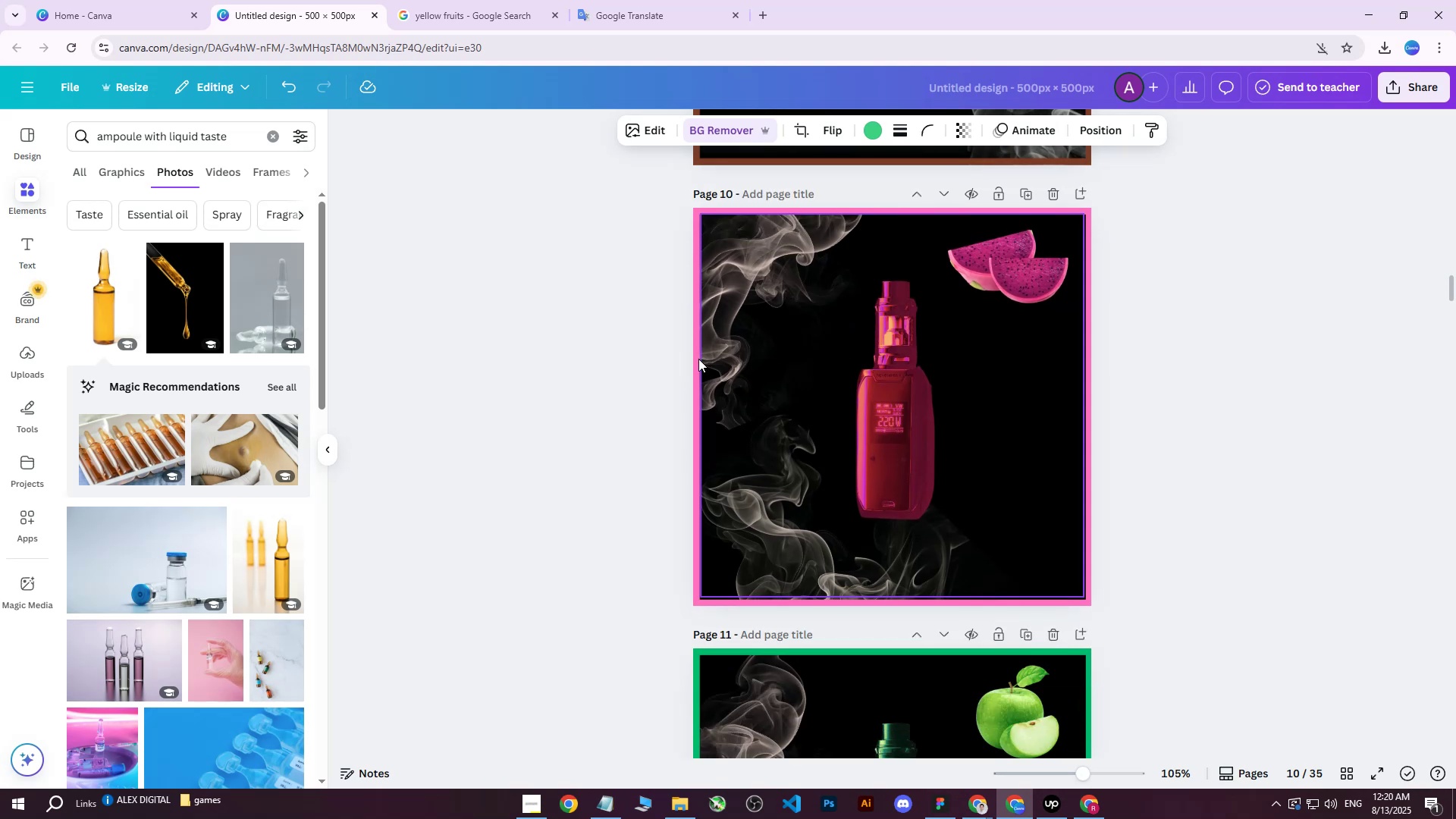 
left_click([801, 302])
 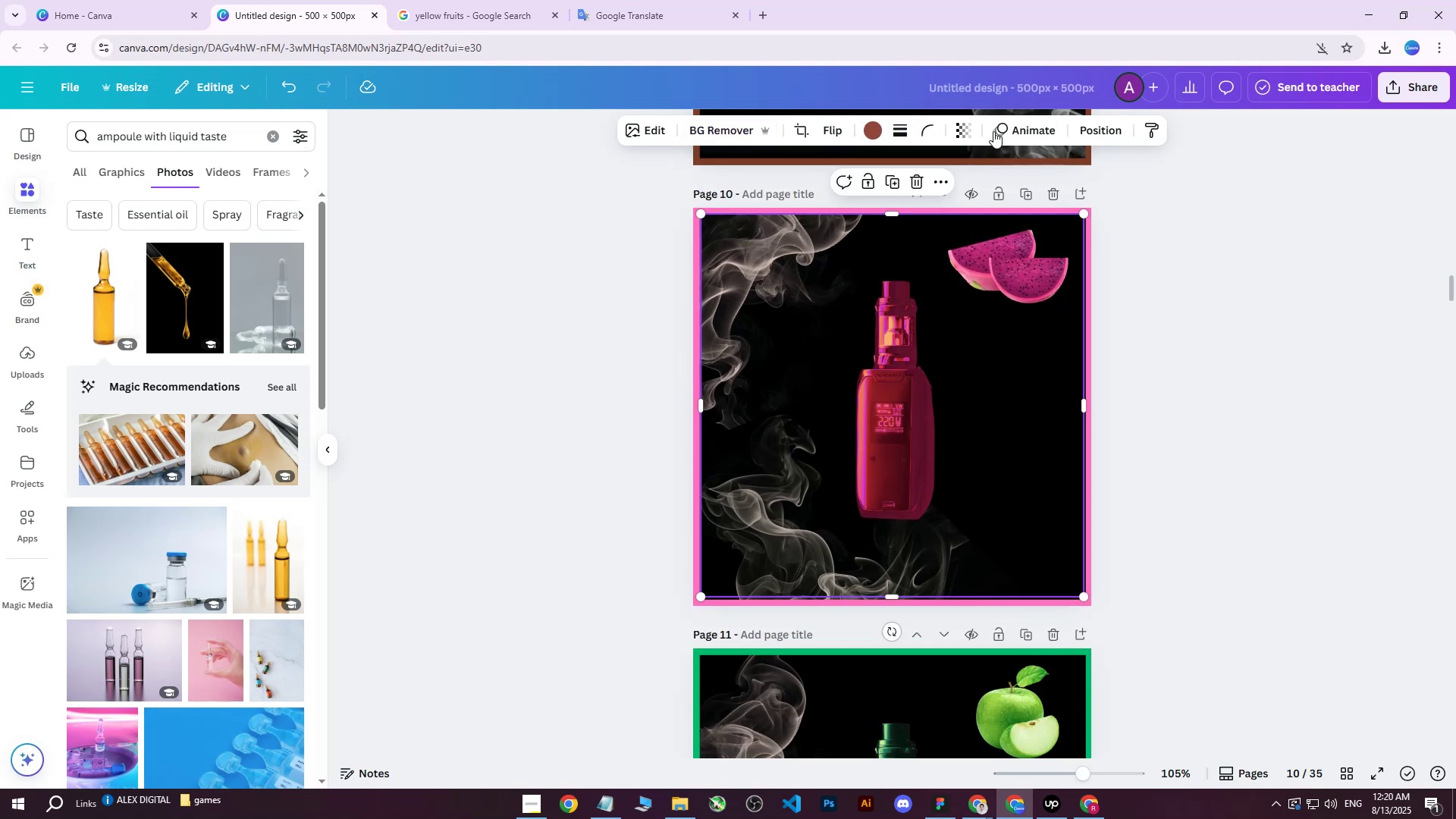 
left_click([1039, 132])
 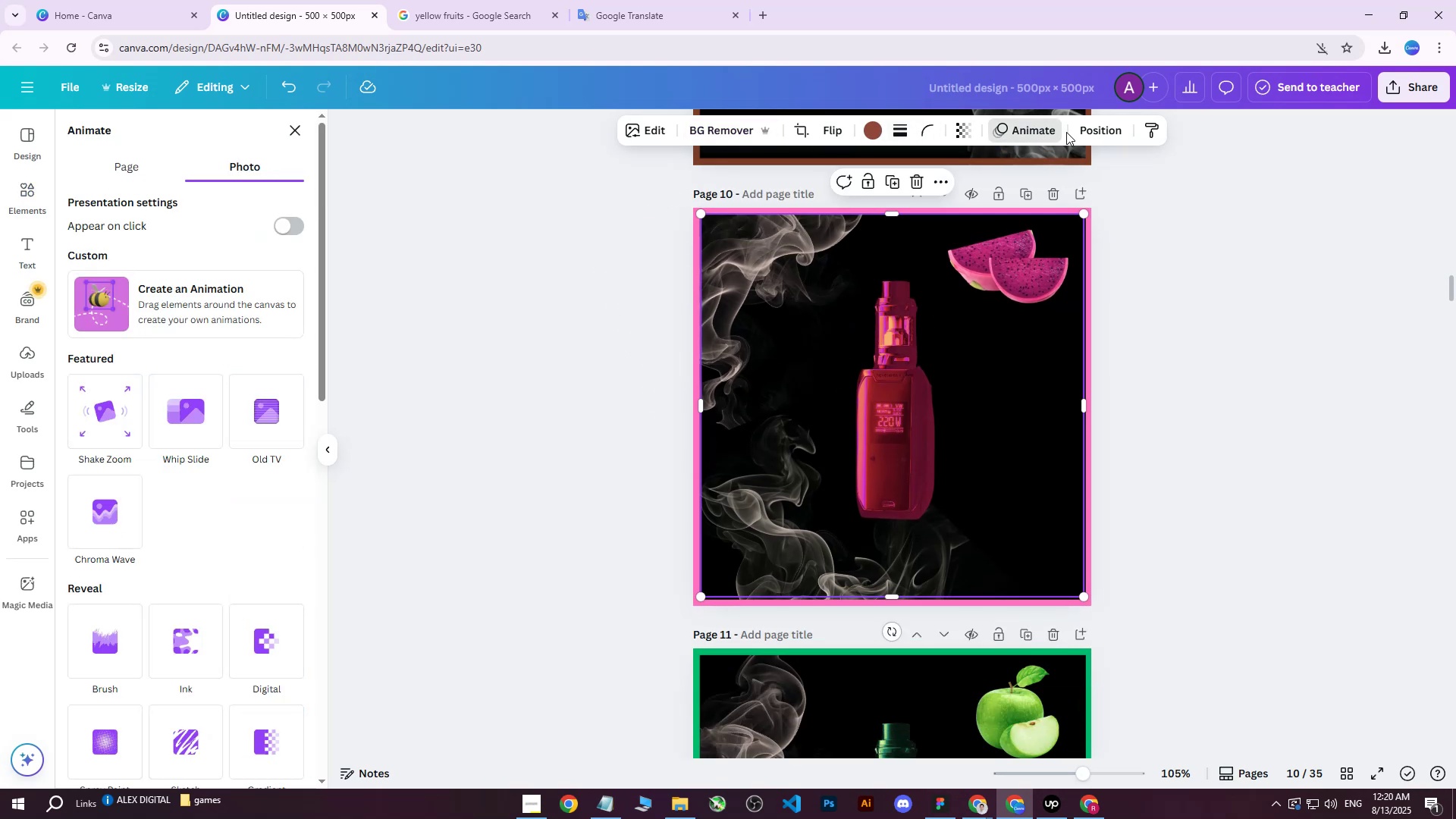 
left_click([1090, 132])
 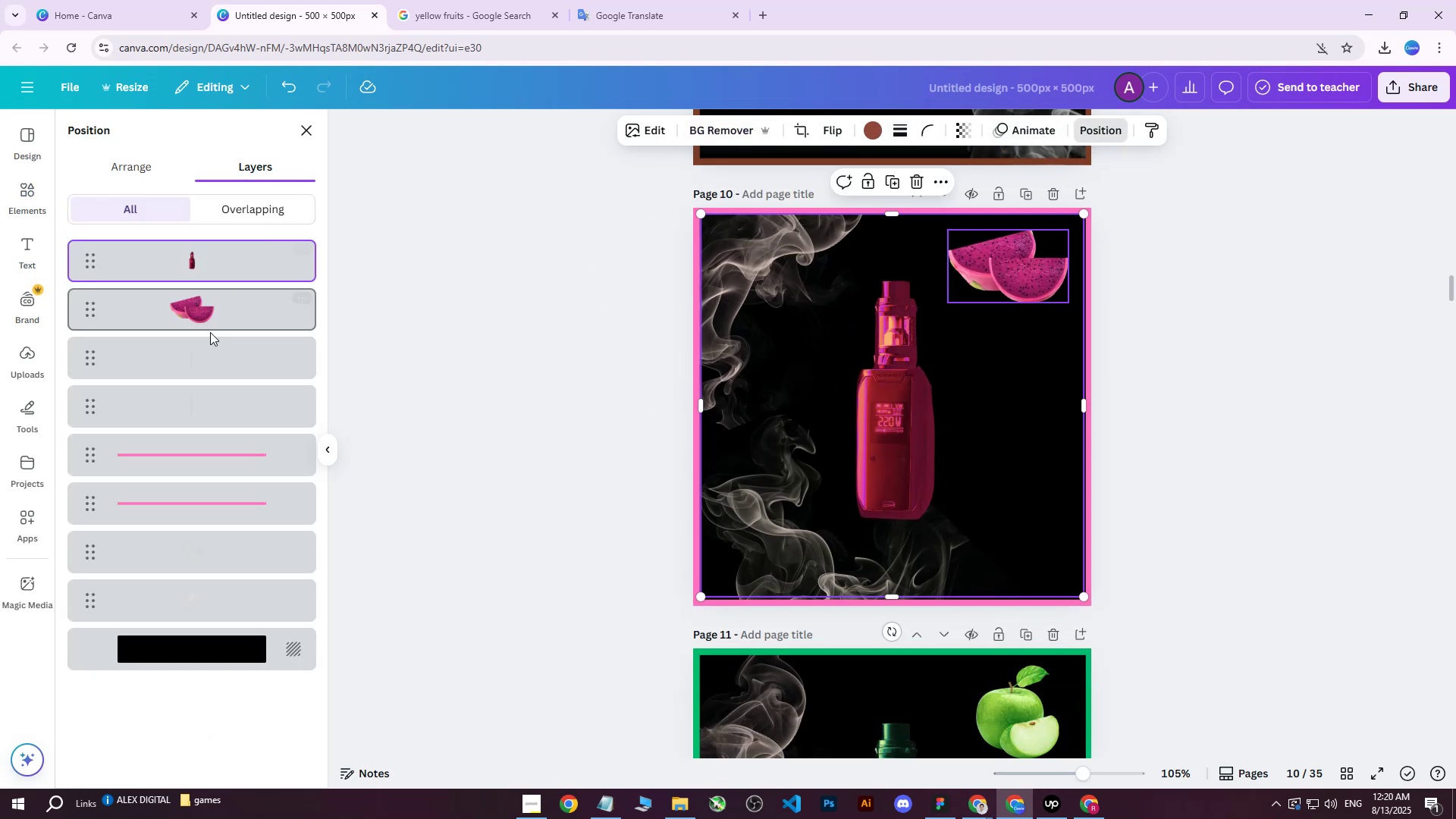 
left_click([202, 440])
 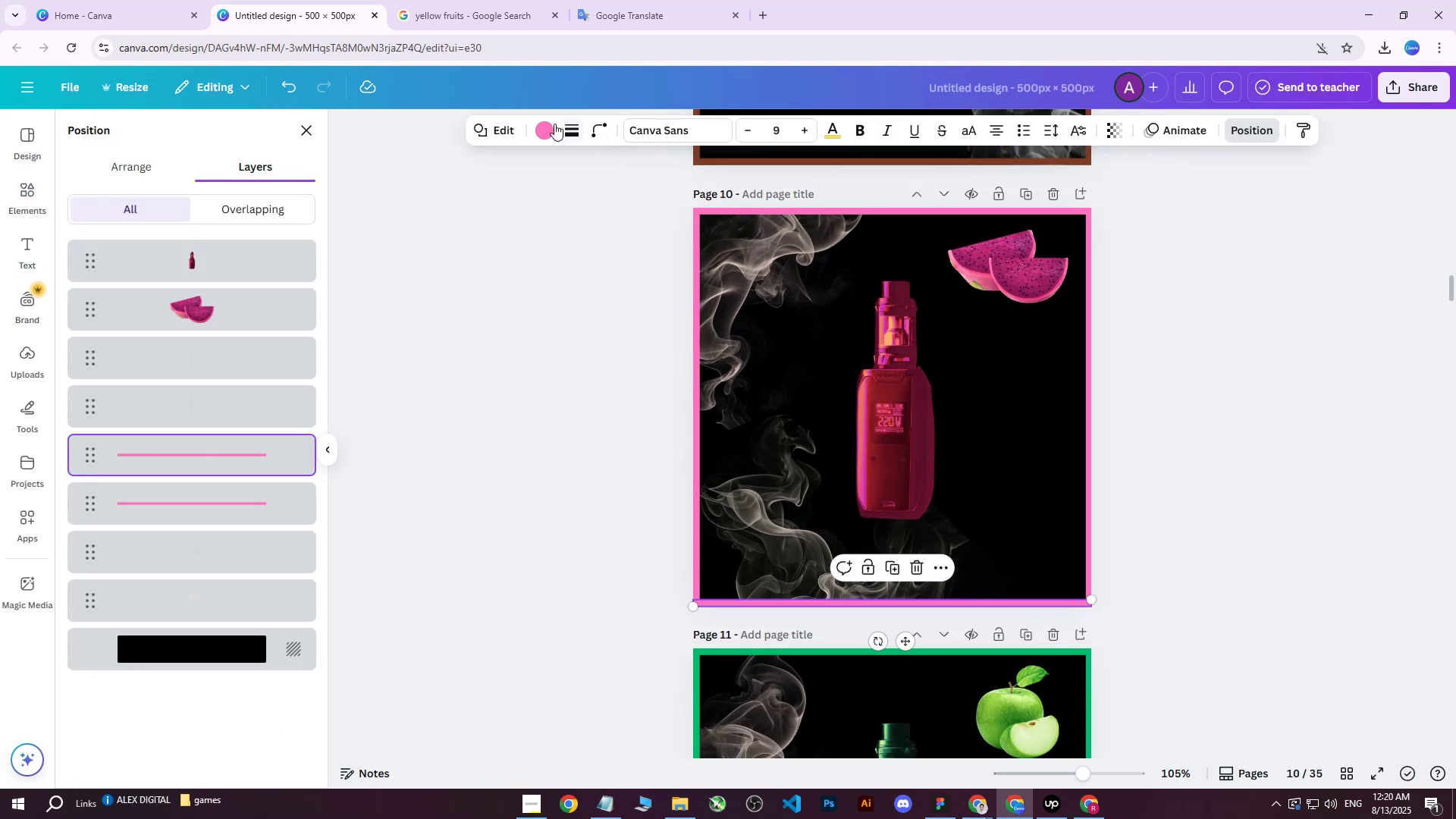 
left_click([551, 124])
 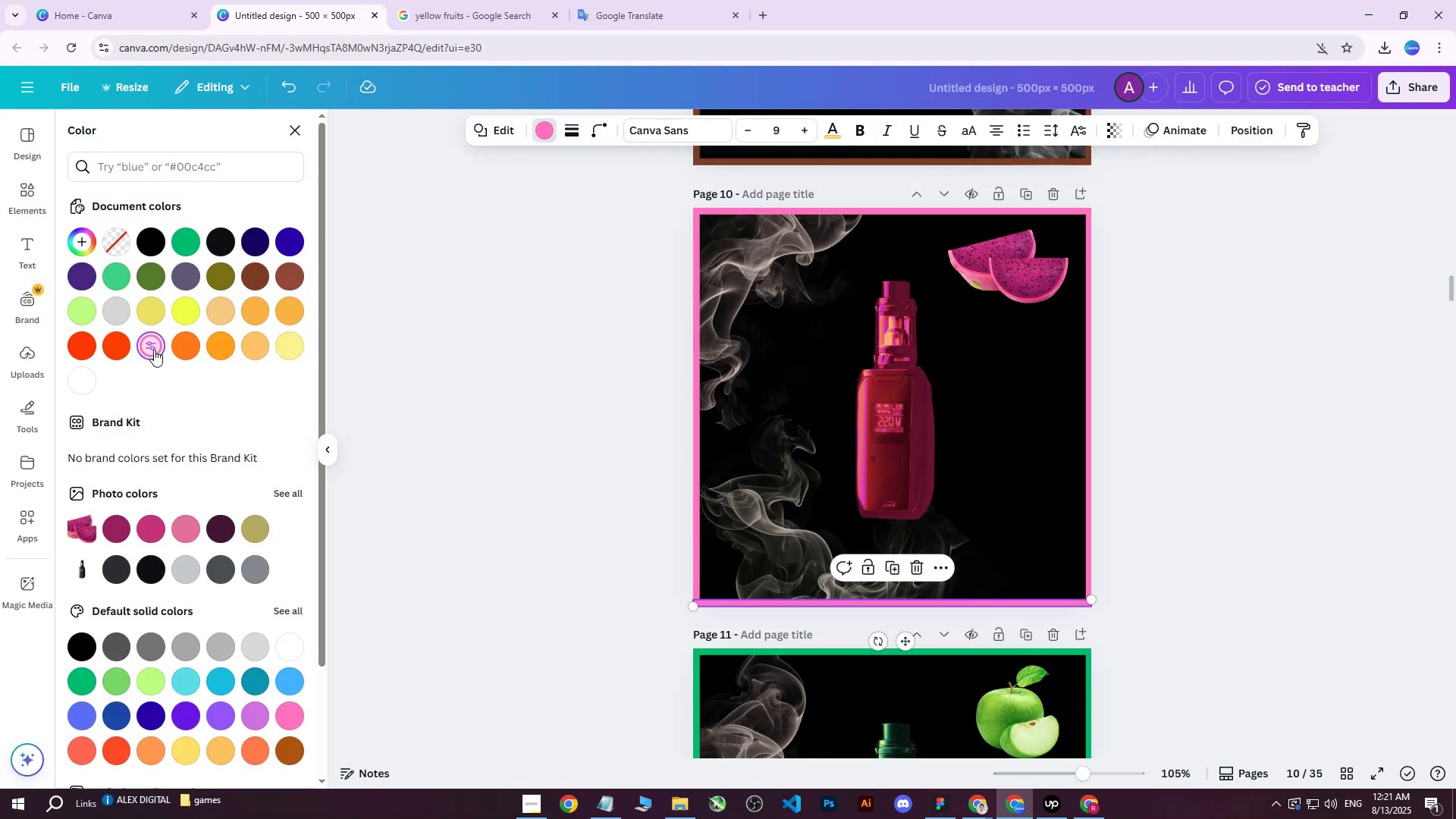 
double_click([154, 350])
 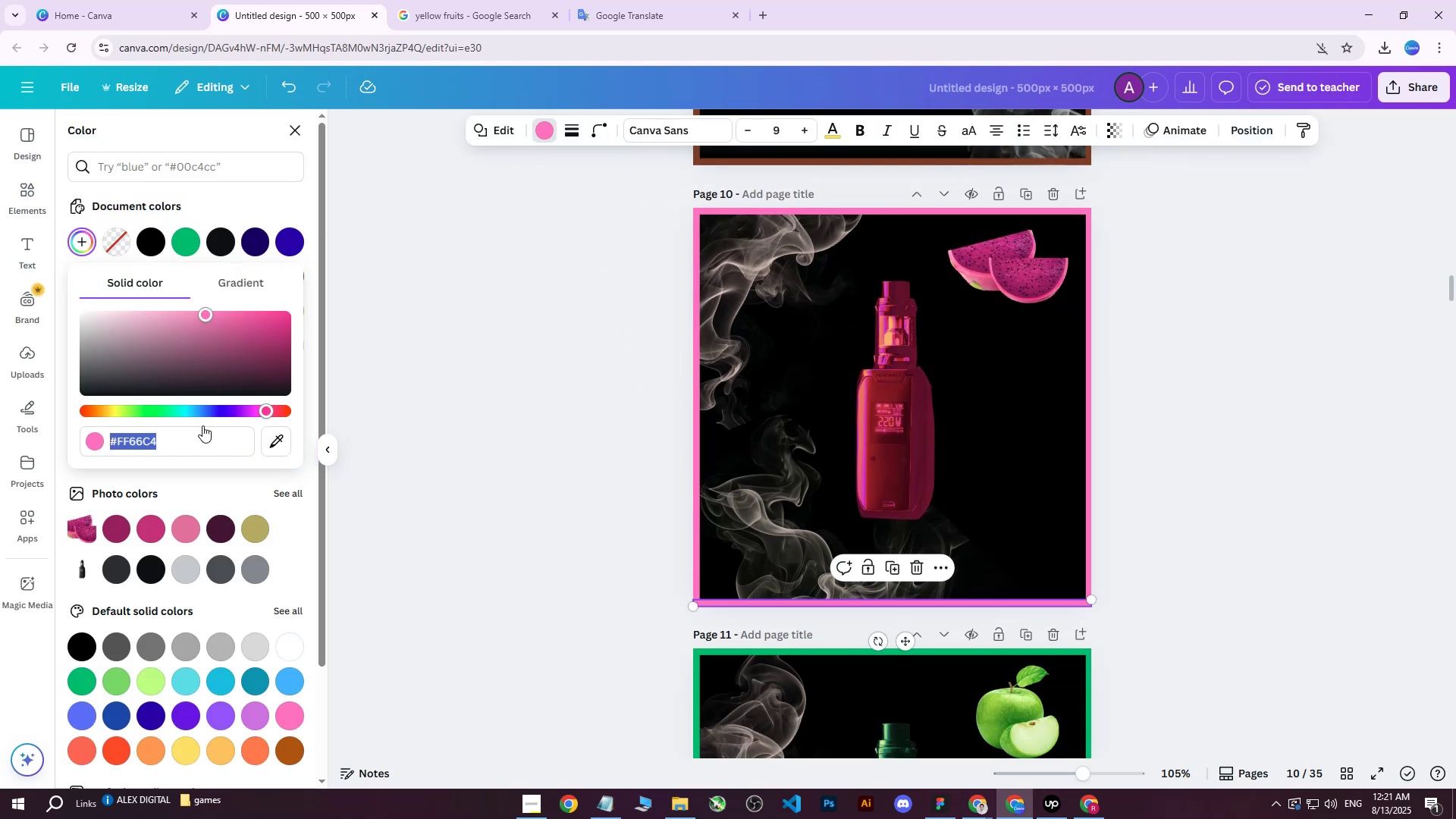 
left_click([188, 444])
 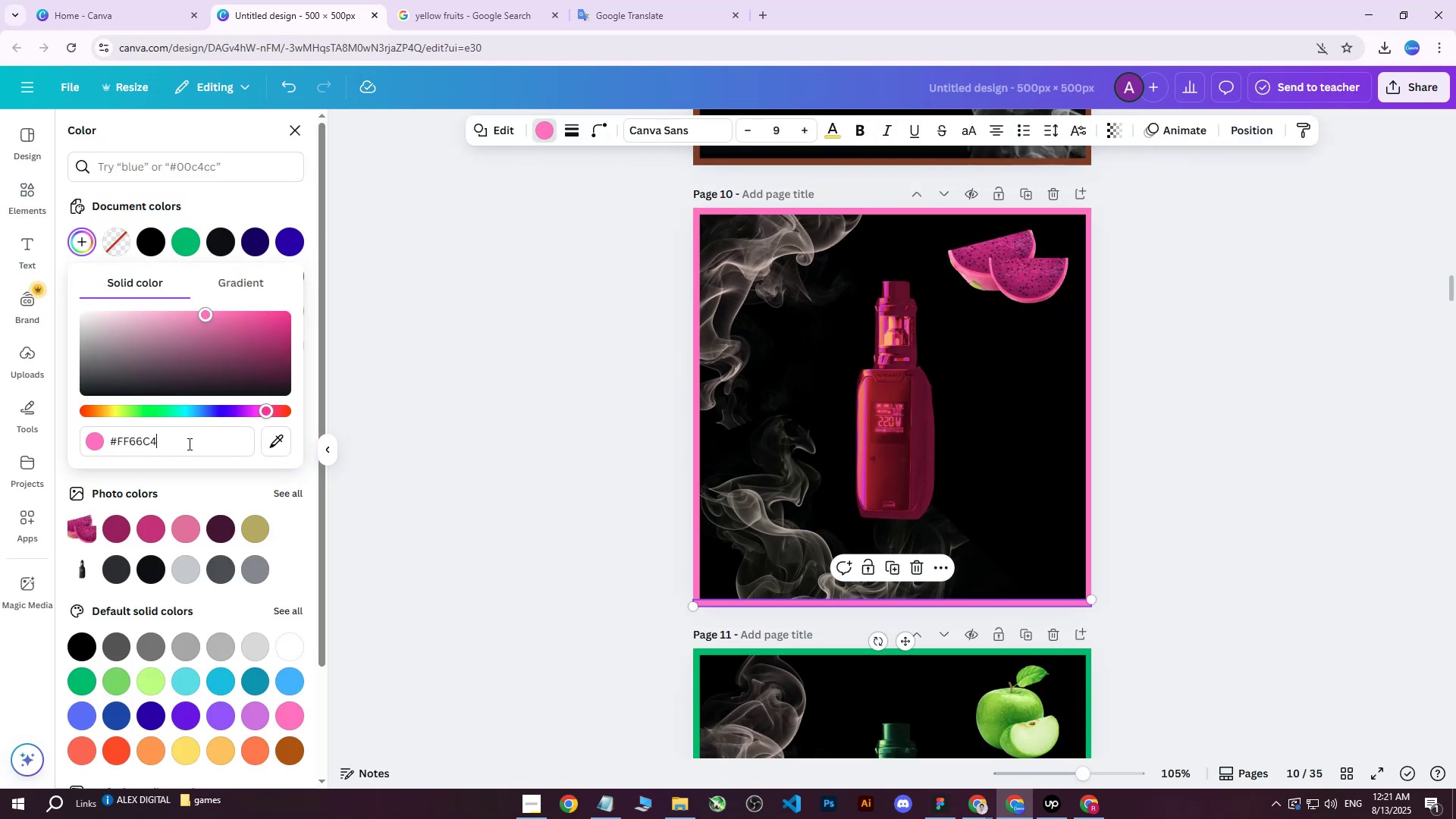 
left_click_drag(start_coordinate=[190, 444], to_coordinate=[96, 444])
 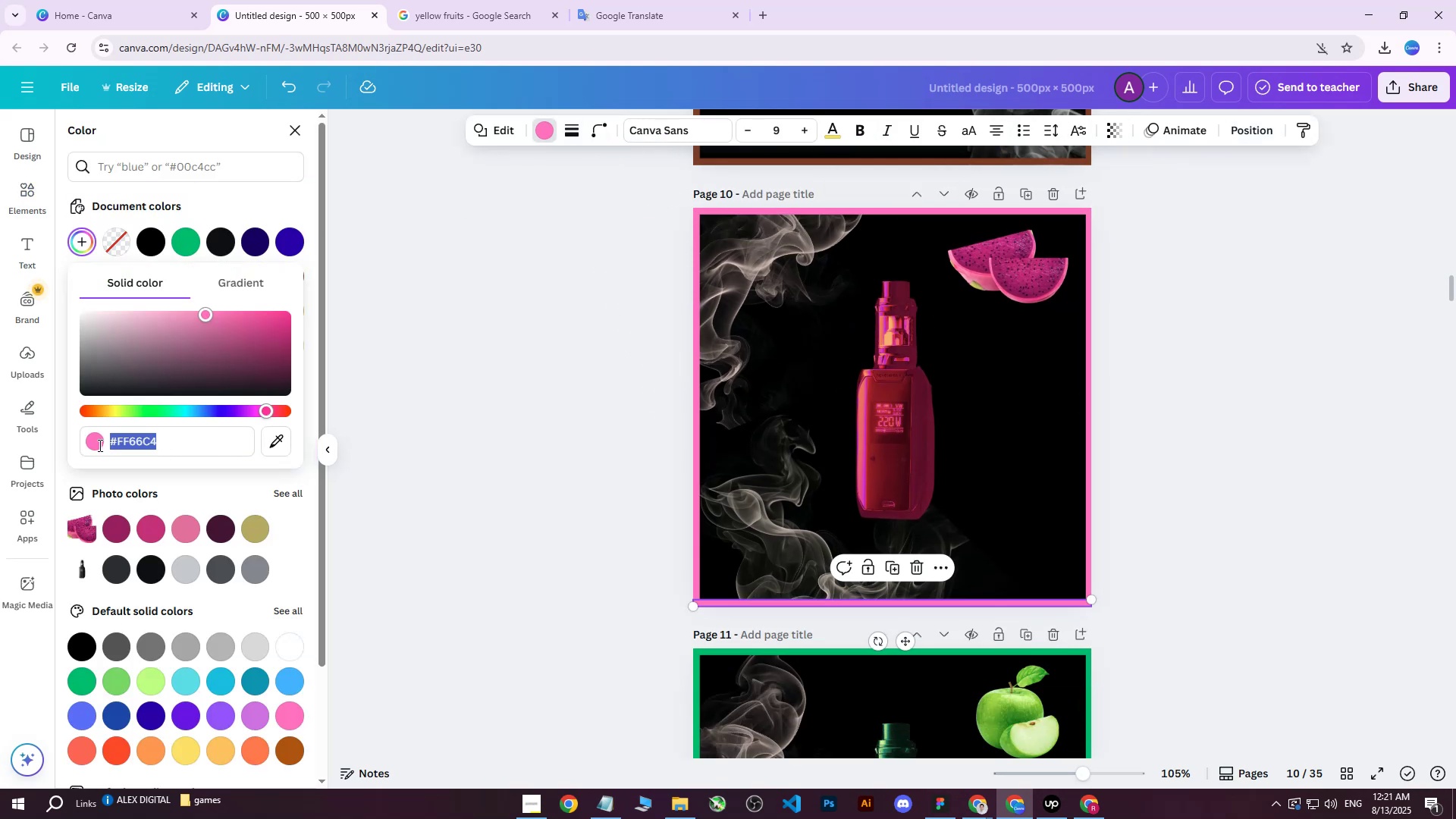 
key(Control+C)
 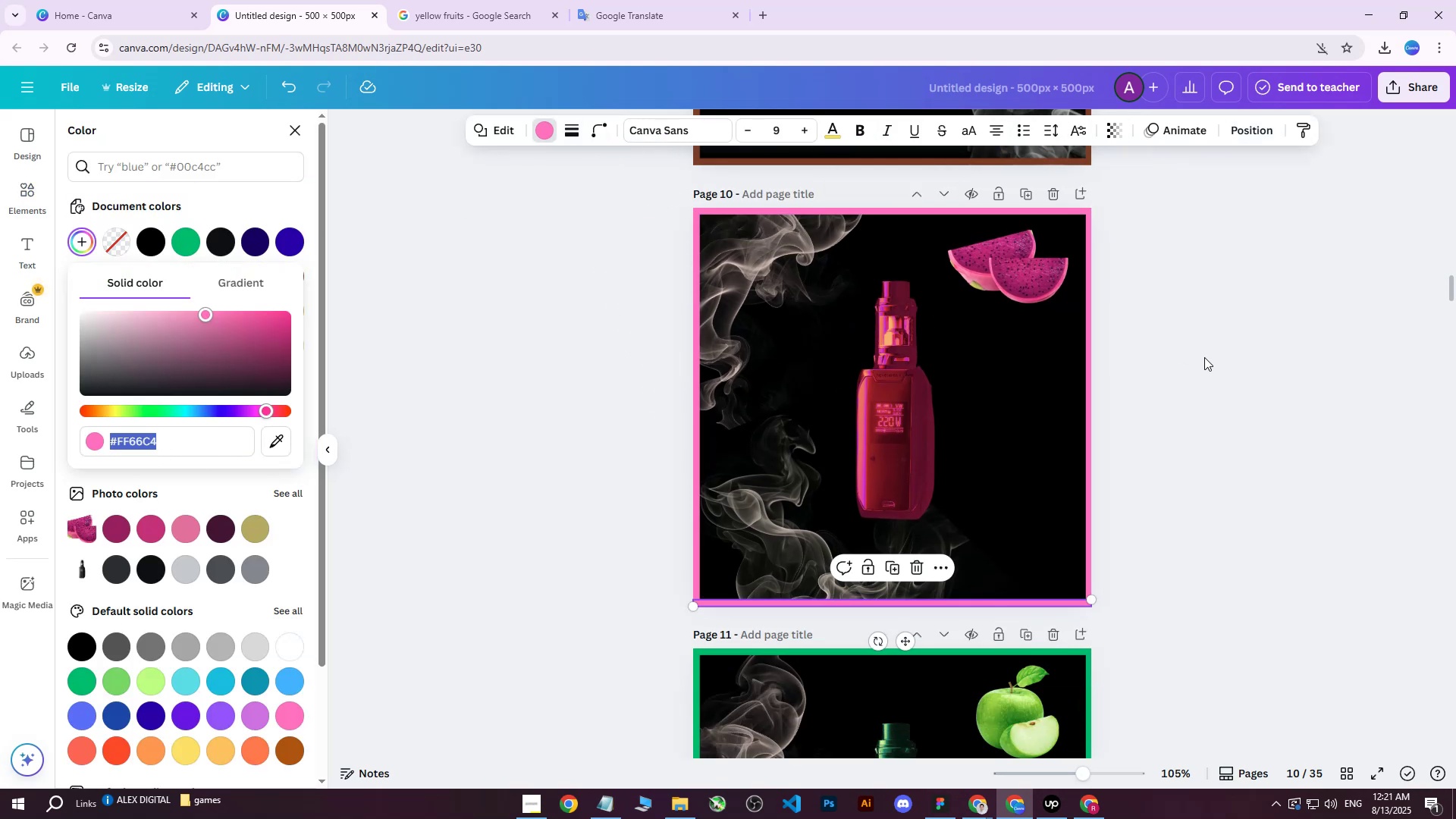 
left_click([1213, 355])
 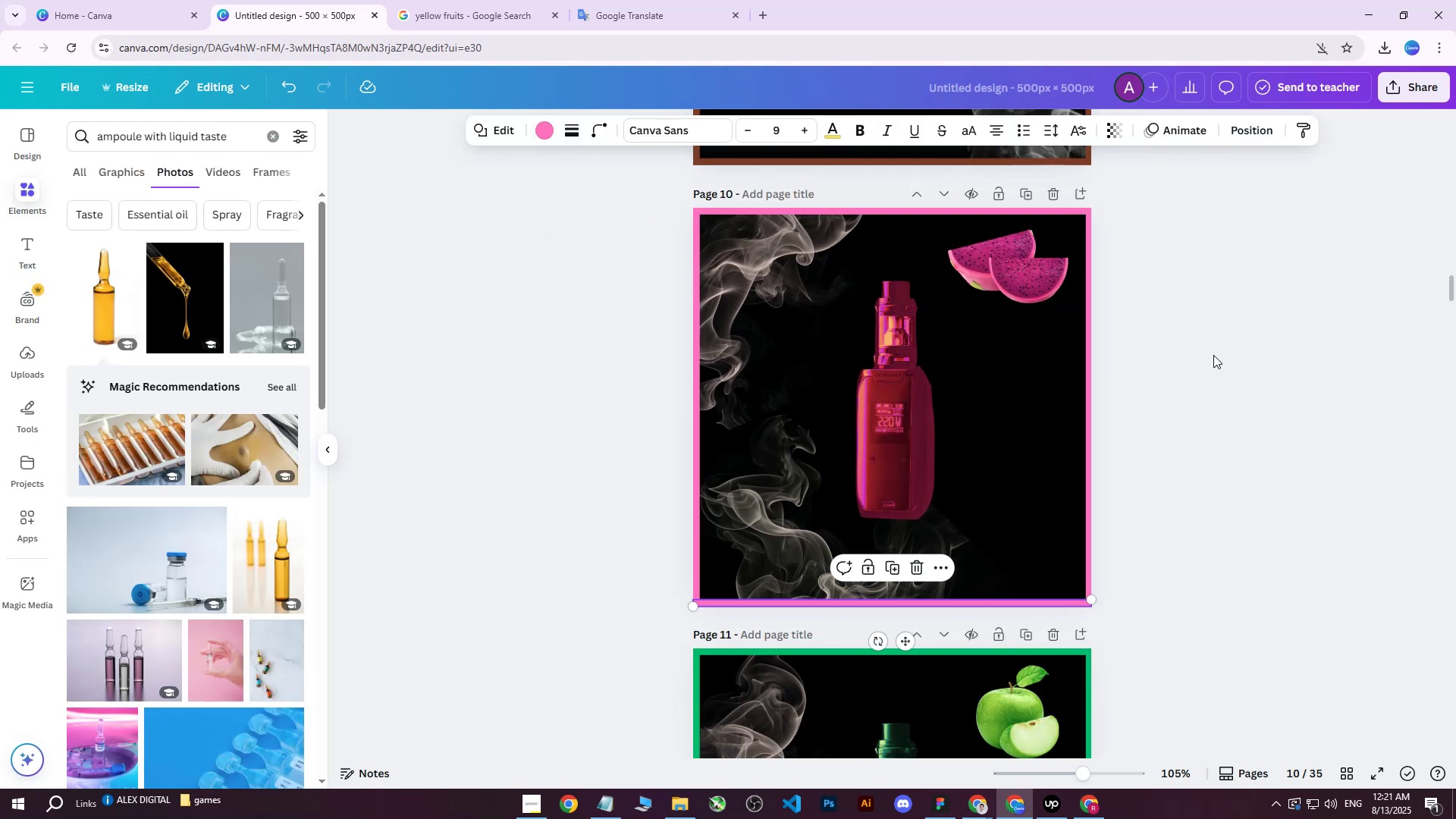 
scroll: coordinate [909, 322], scroll_direction: down, amount: 130.0
 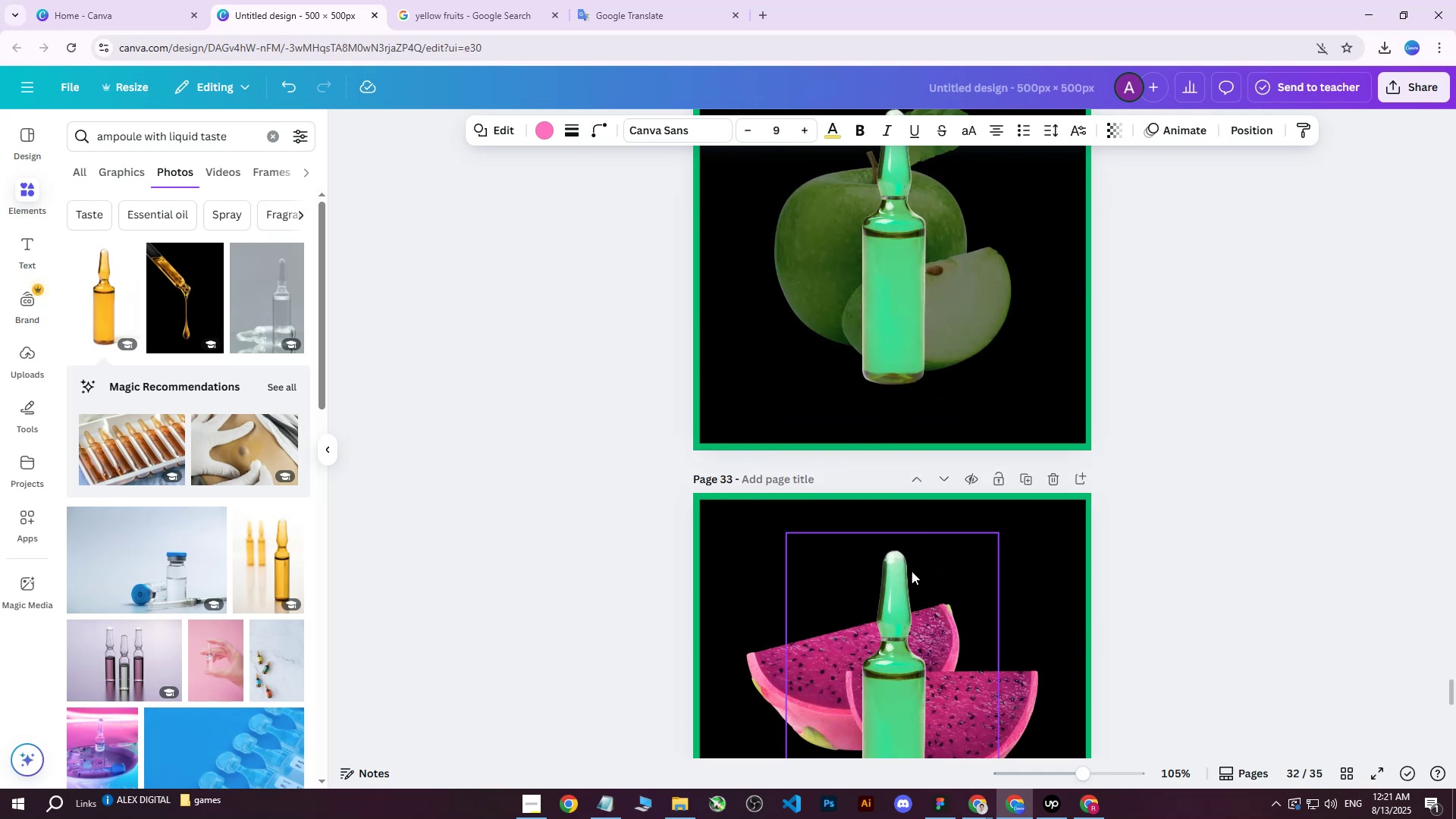 
left_click([902, 587])
 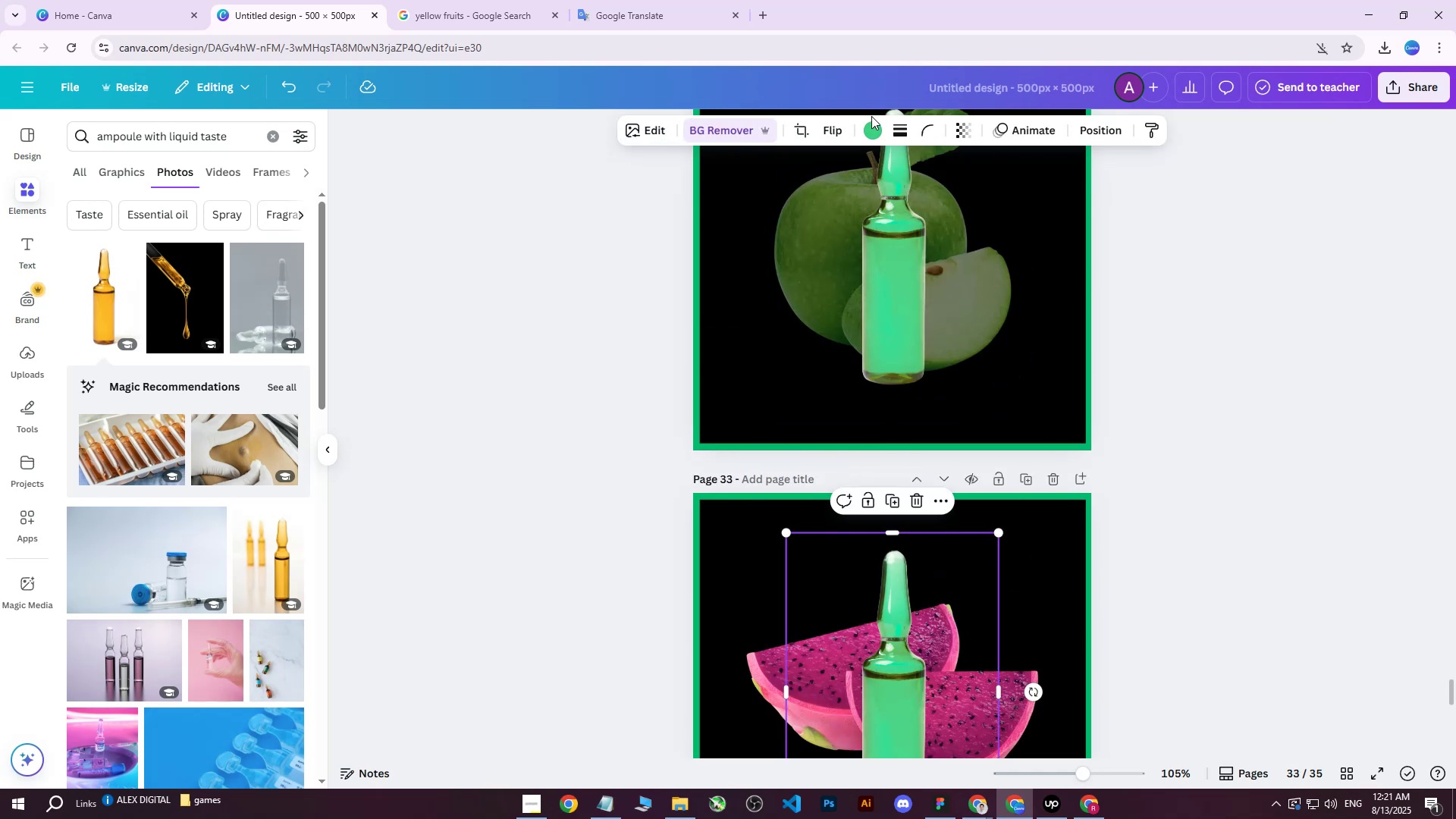 
double_click([871, 122])
 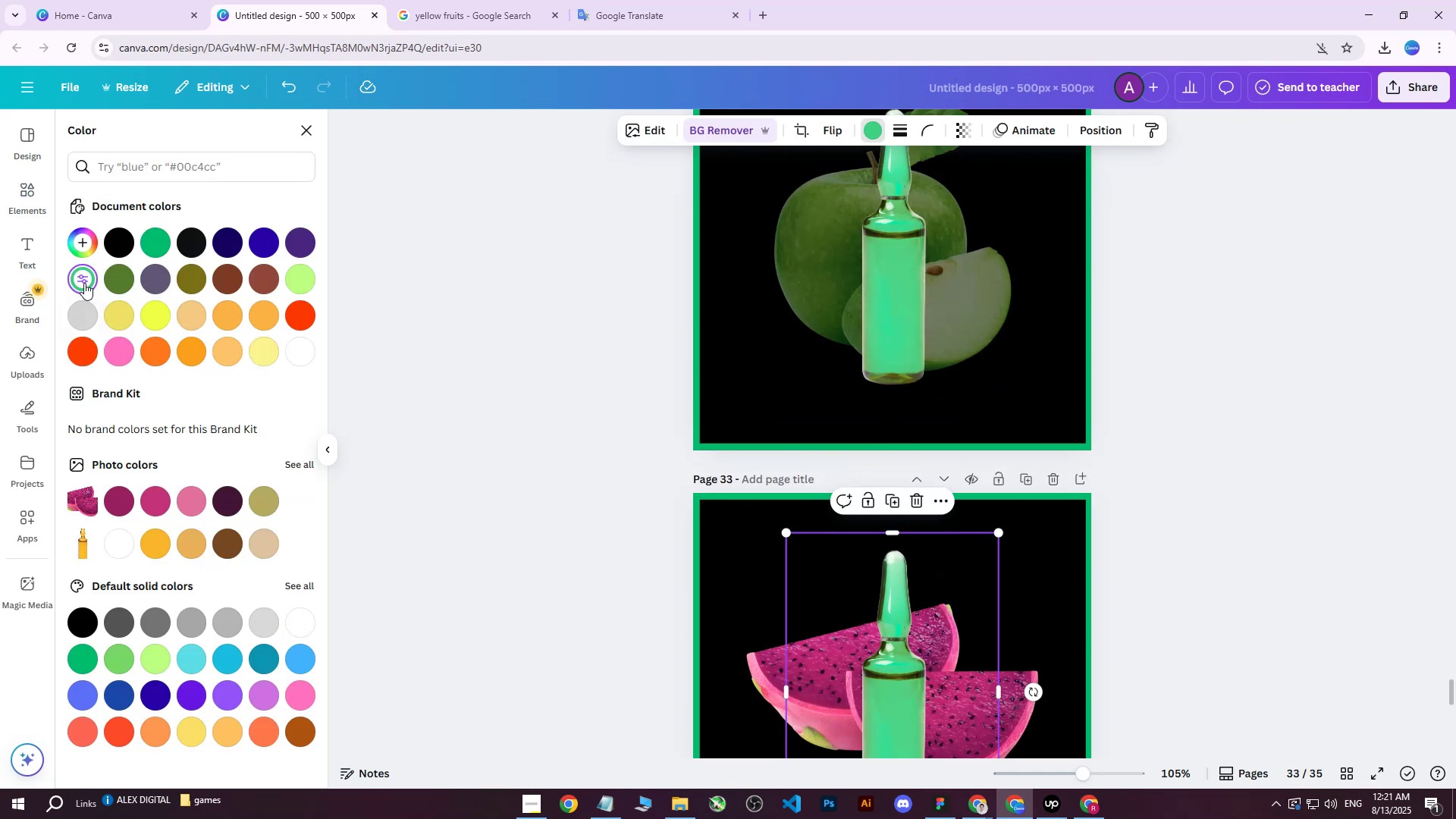 
left_click([84, 282])
 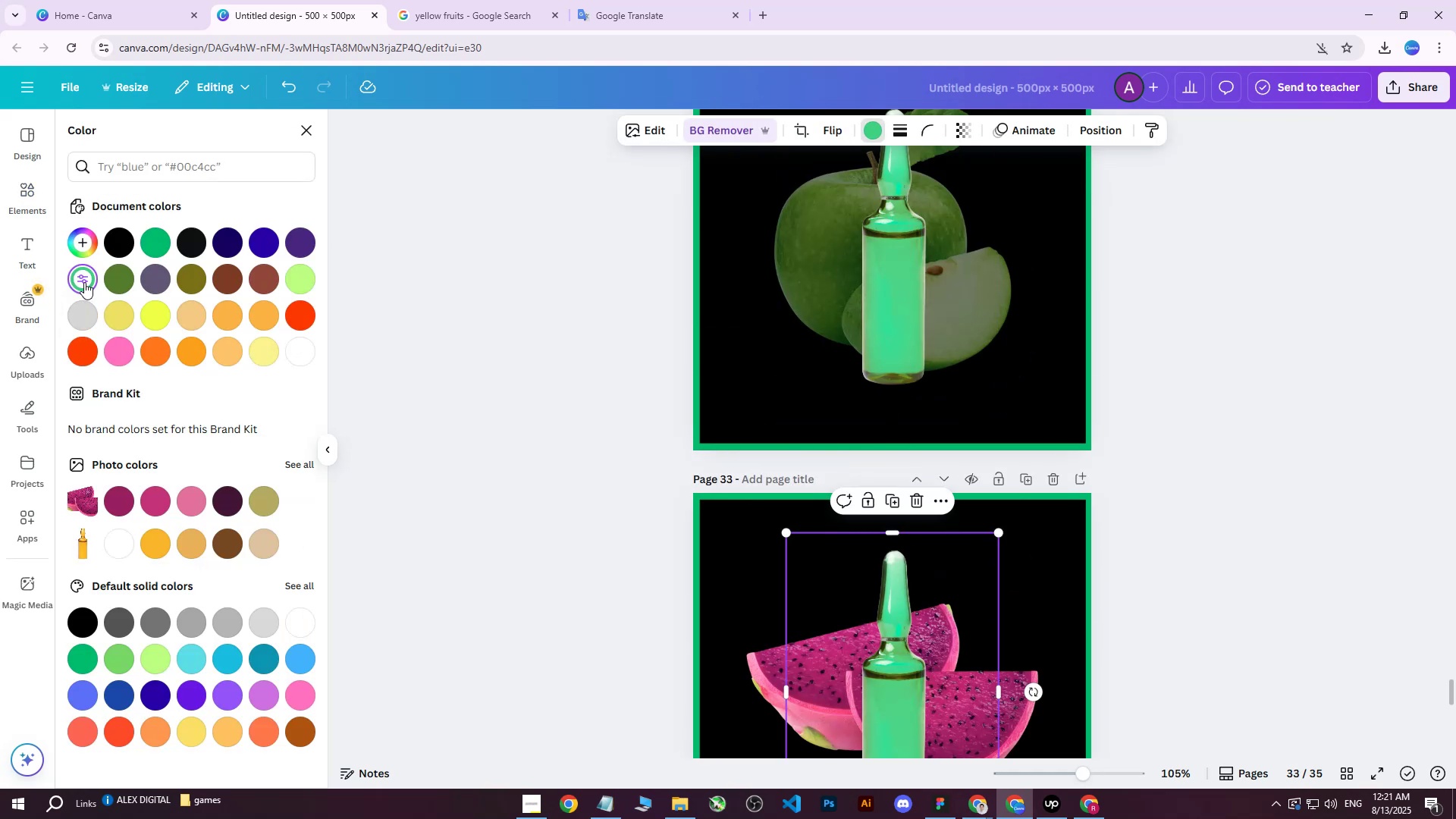 
left_click([84, 282])
 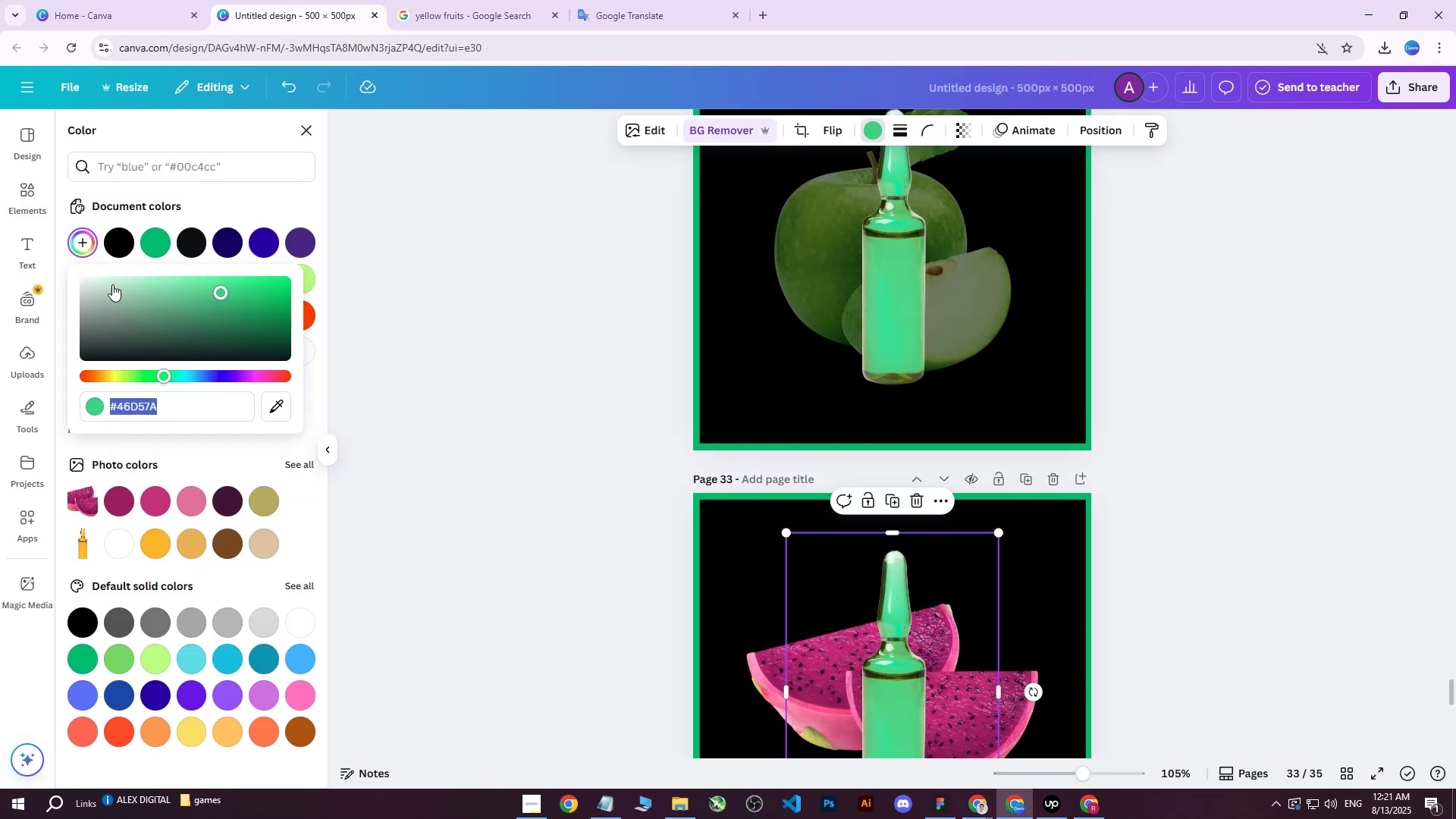 
key(Control+ControlLeft)
 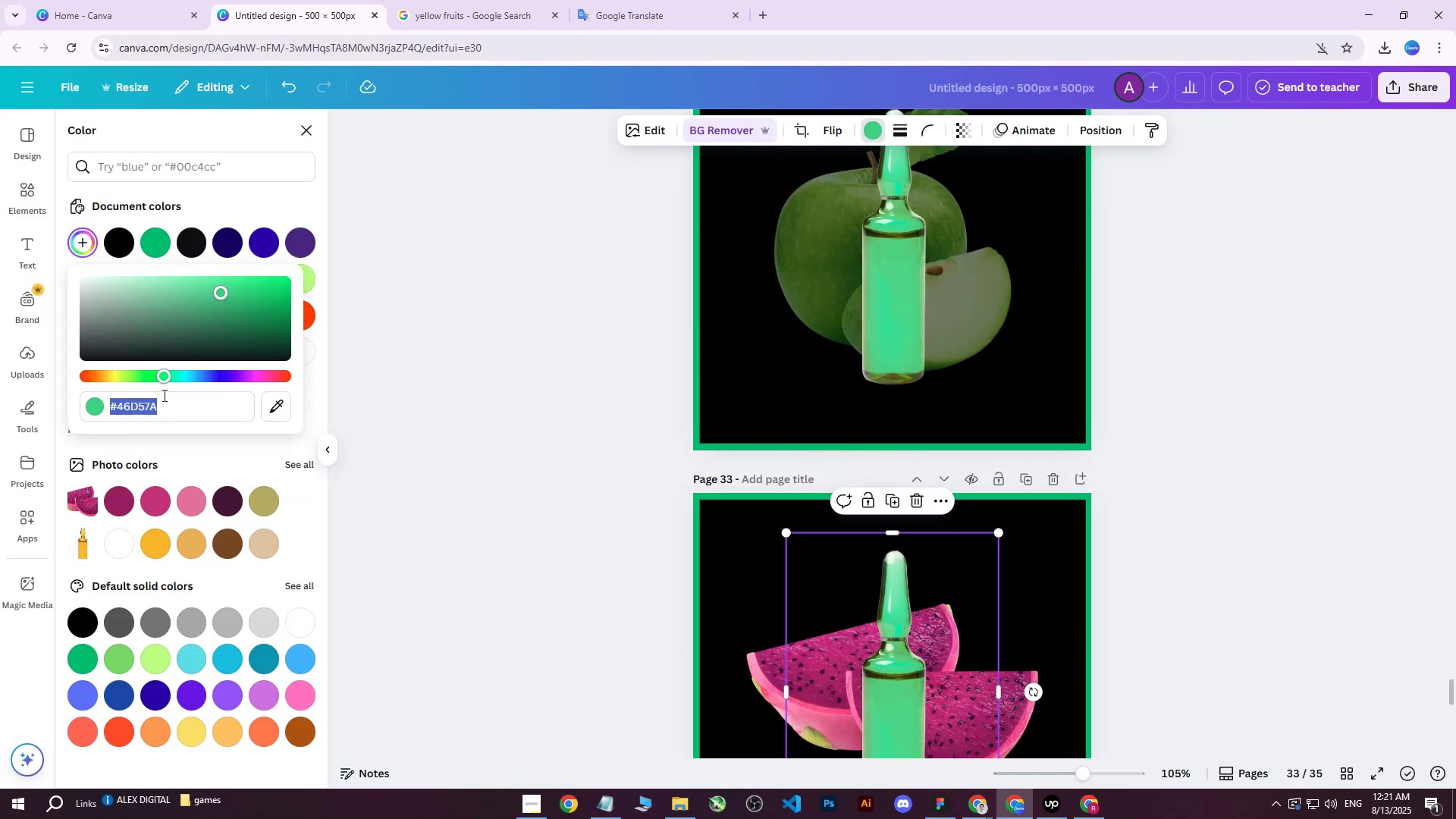 
key(Control+V)
 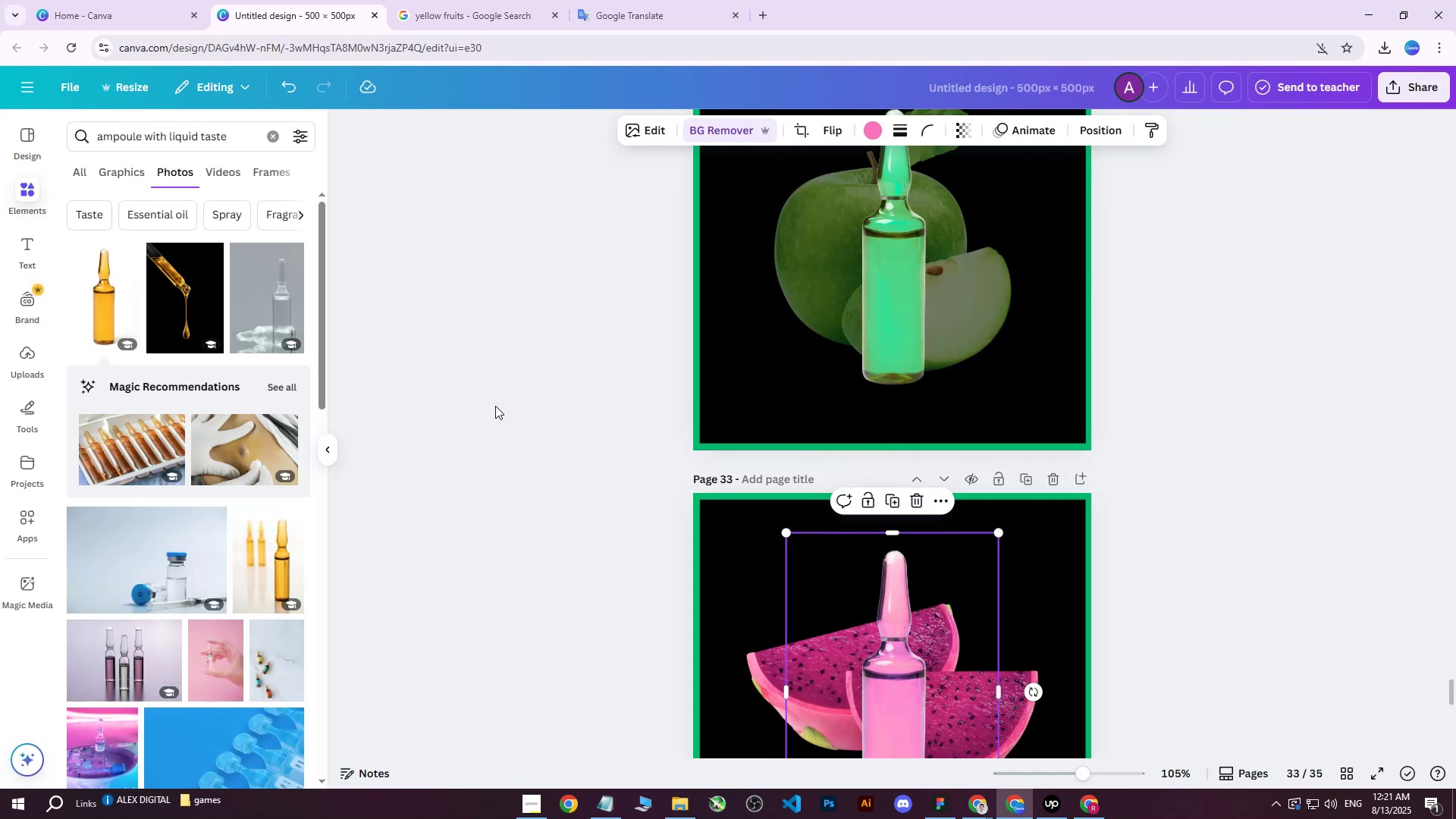 
double_click([484, 384])
 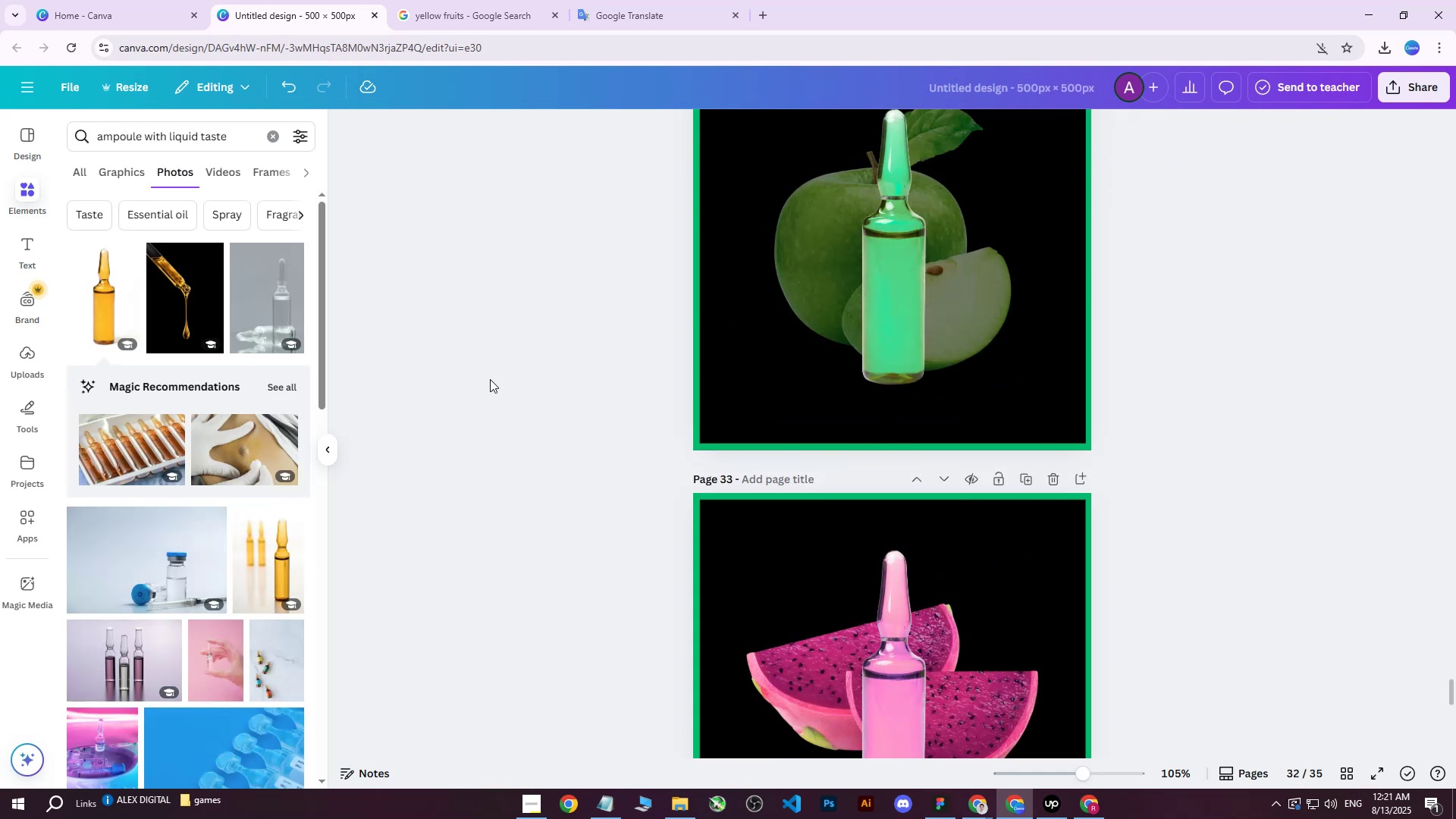 
scroll: coordinate [648, 293], scroll_direction: down, amount: 4.0
 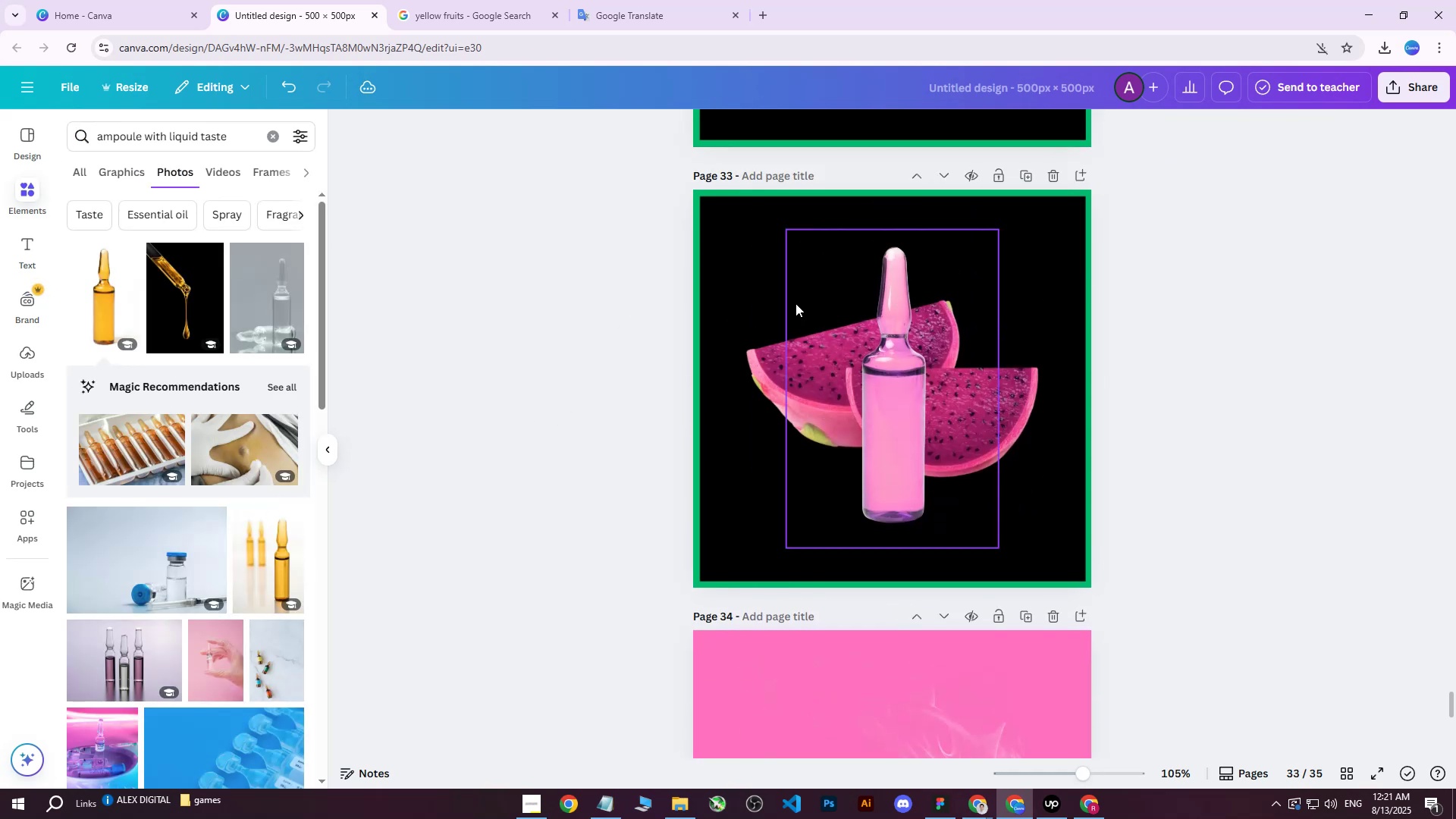 
left_click([749, 271])
 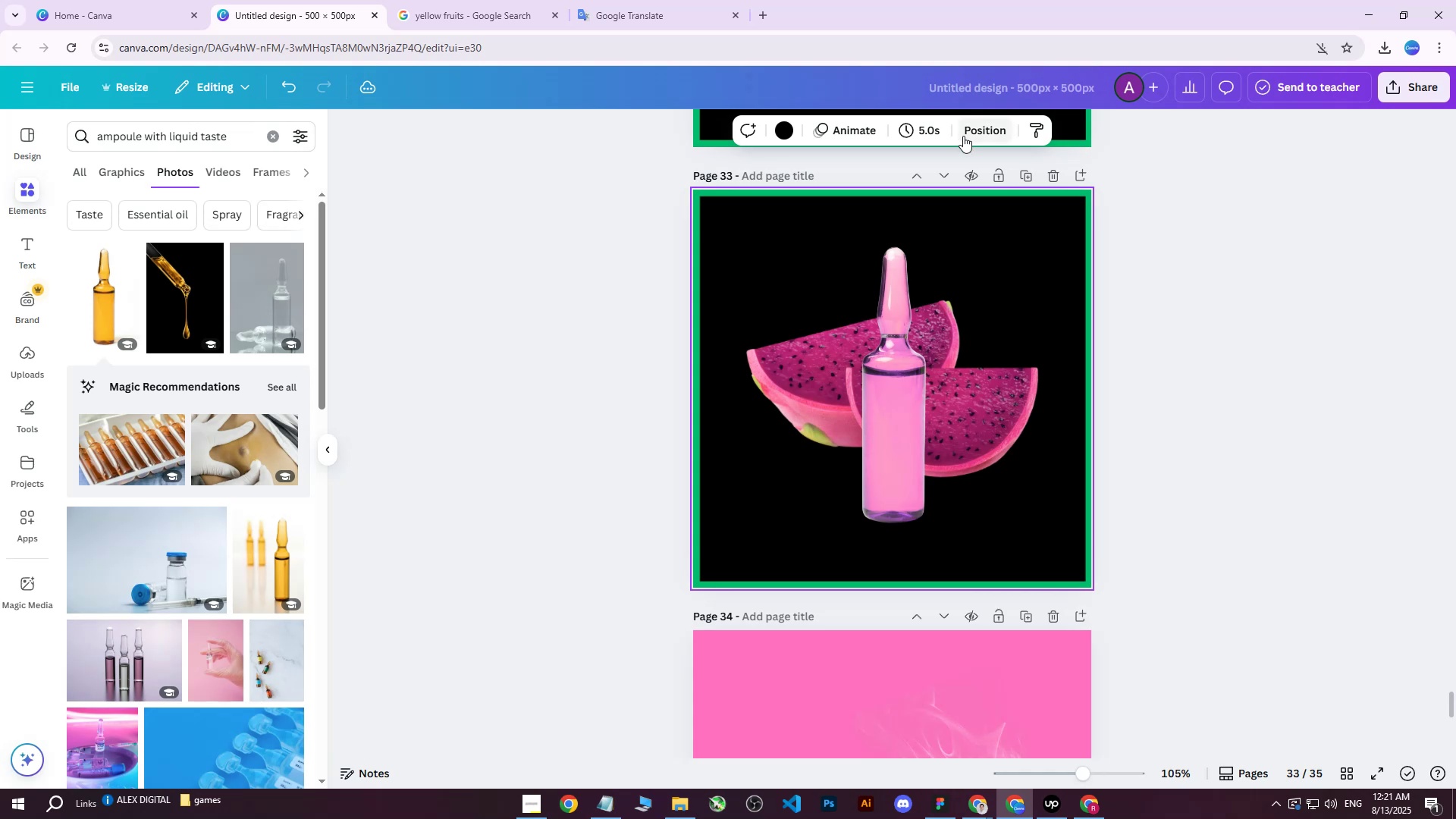 
left_click([976, 133])
 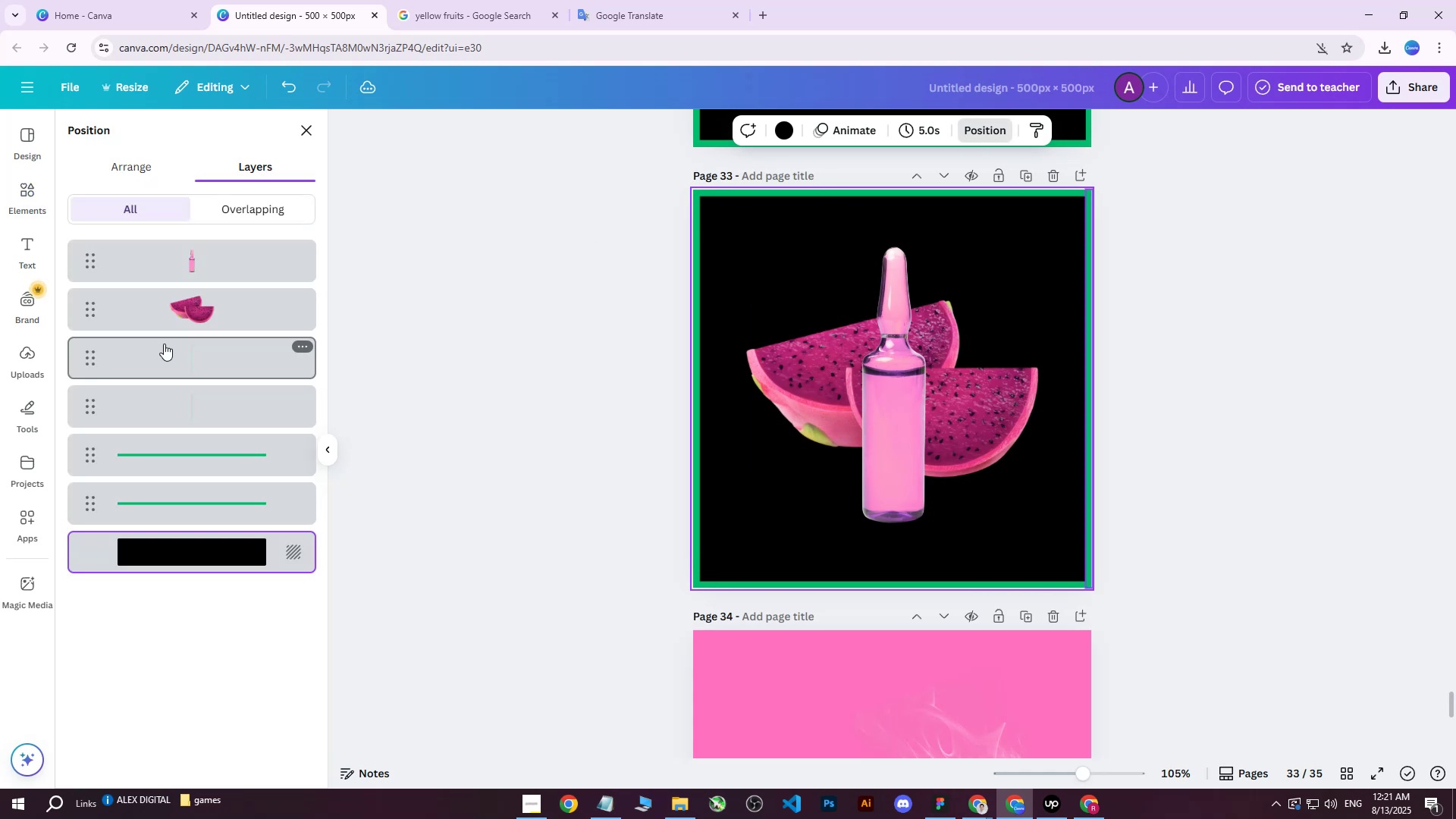 
left_click([184, 357])
 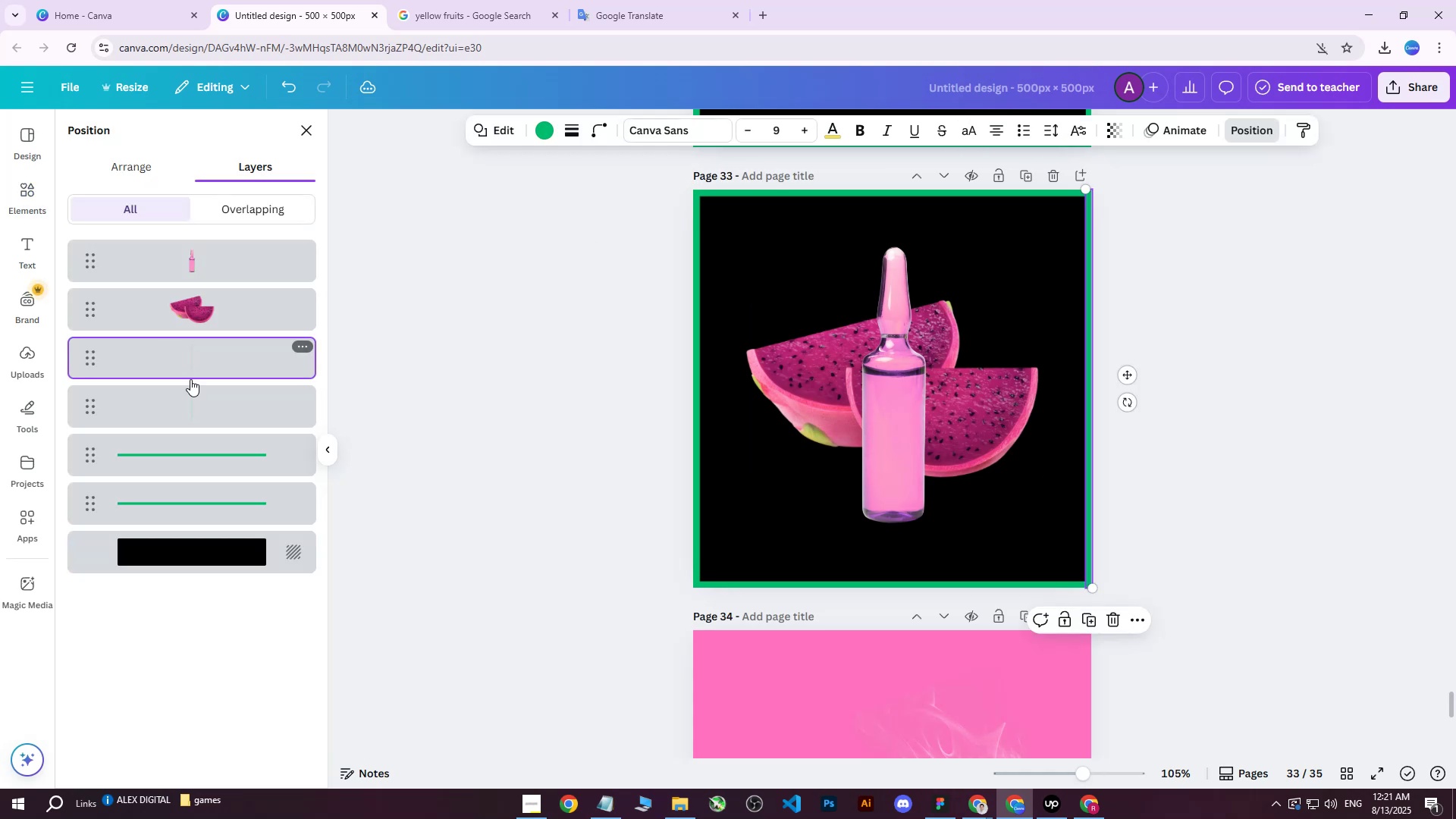 
hold_key(key=ShiftLeft, duration=0.4)
double_click([199, 504])
 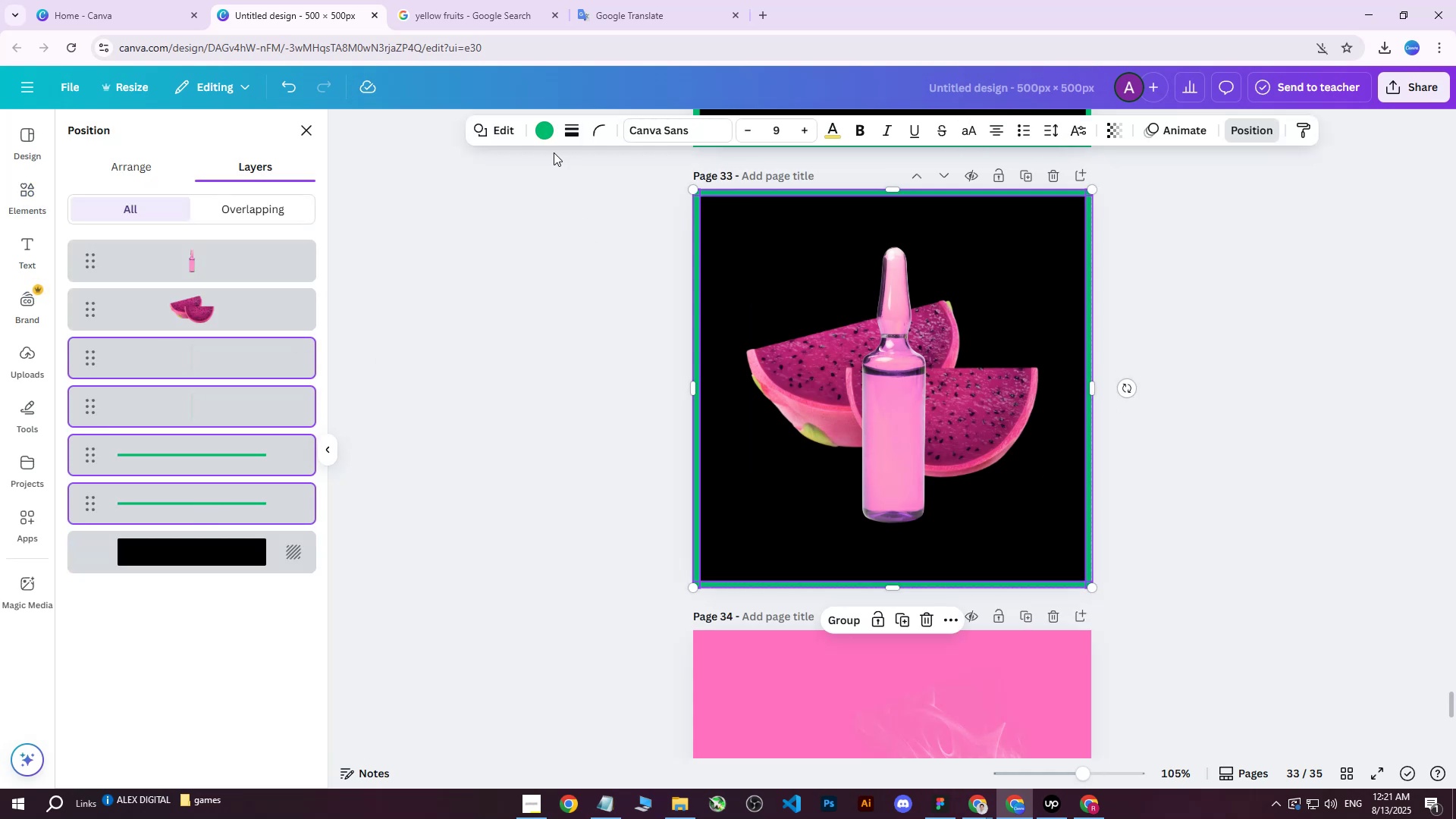 
left_click([538, 130])
 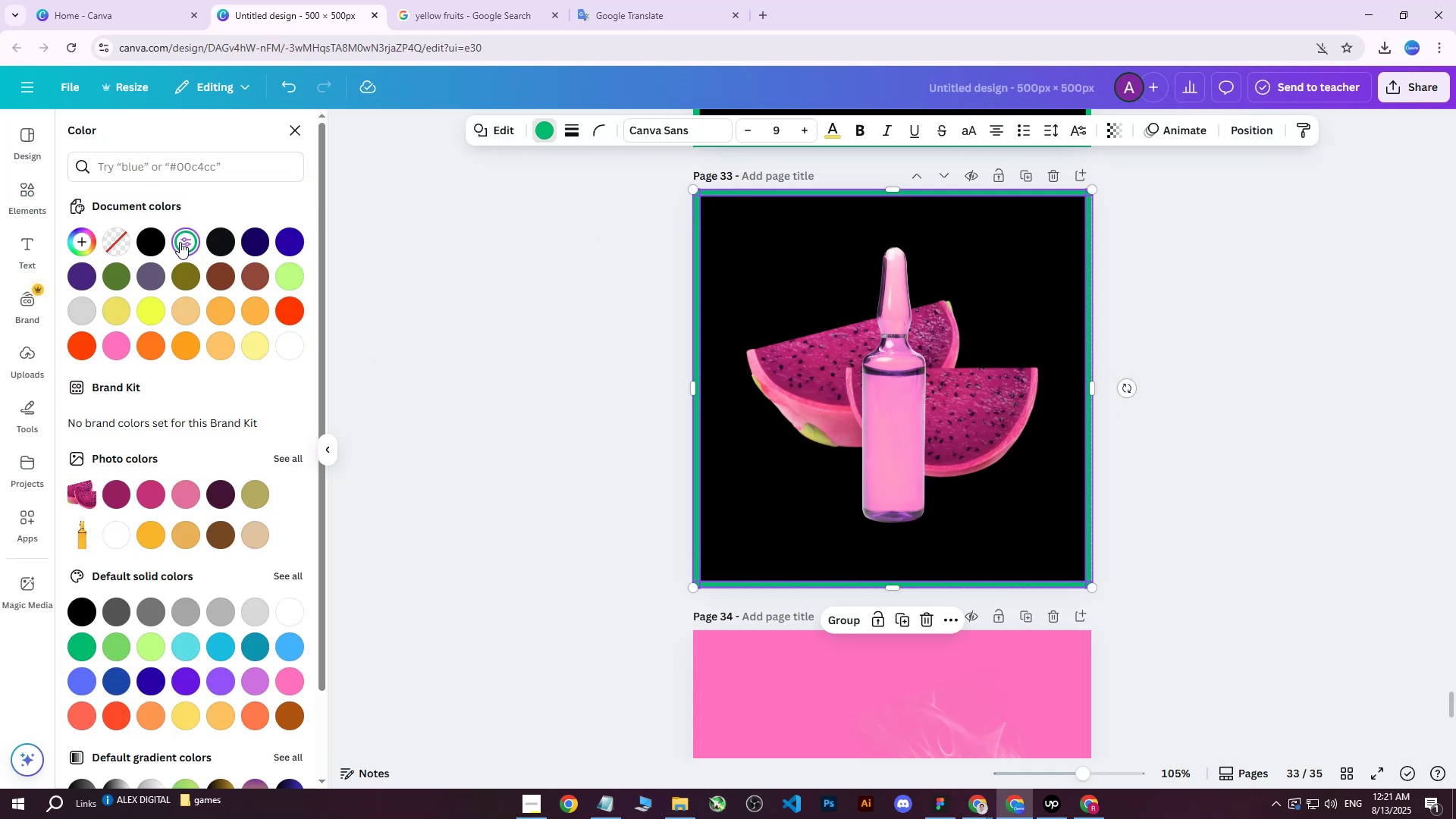 
double_click([180, 242])
 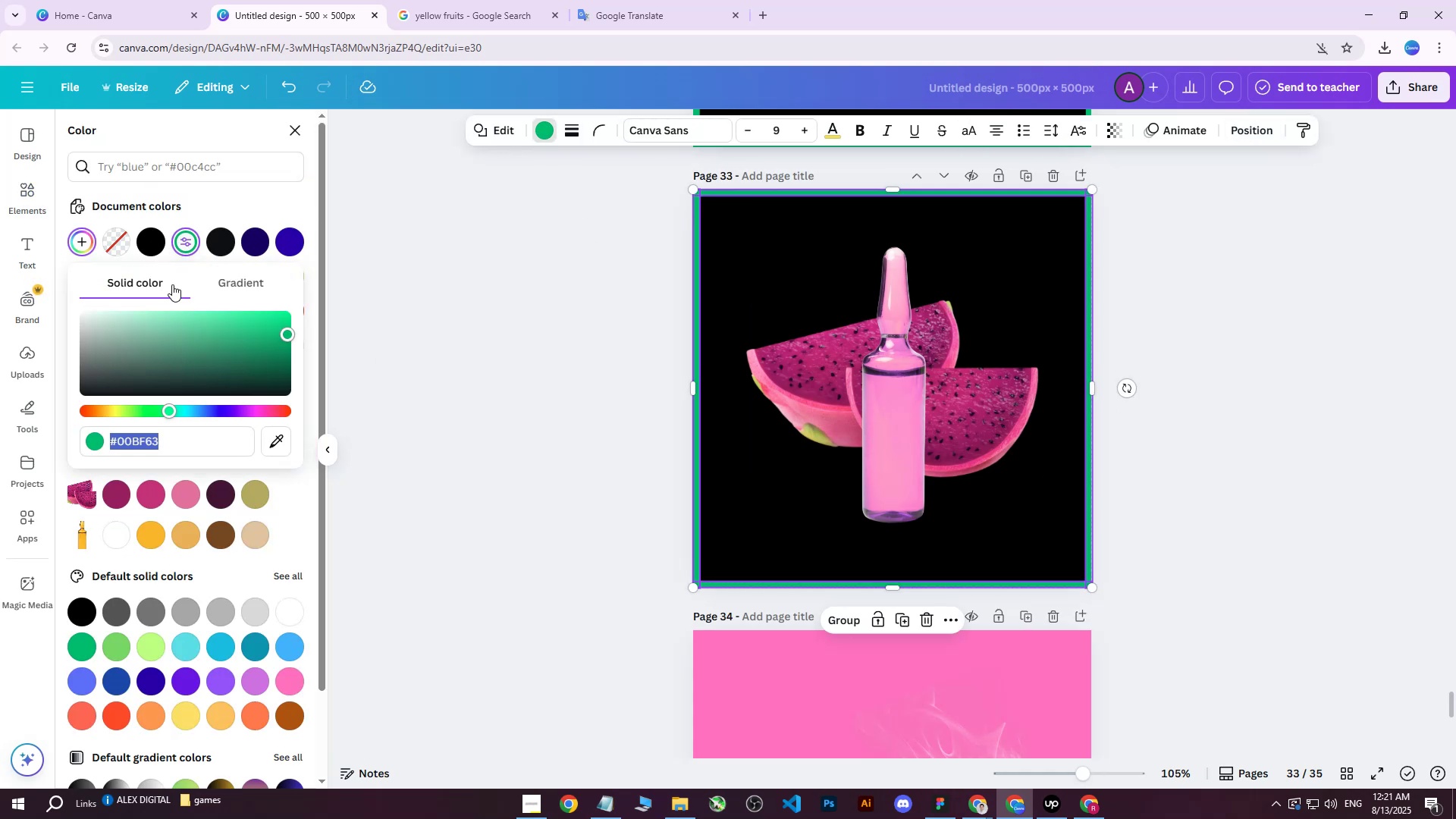 
key(Control+ControlLeft)
 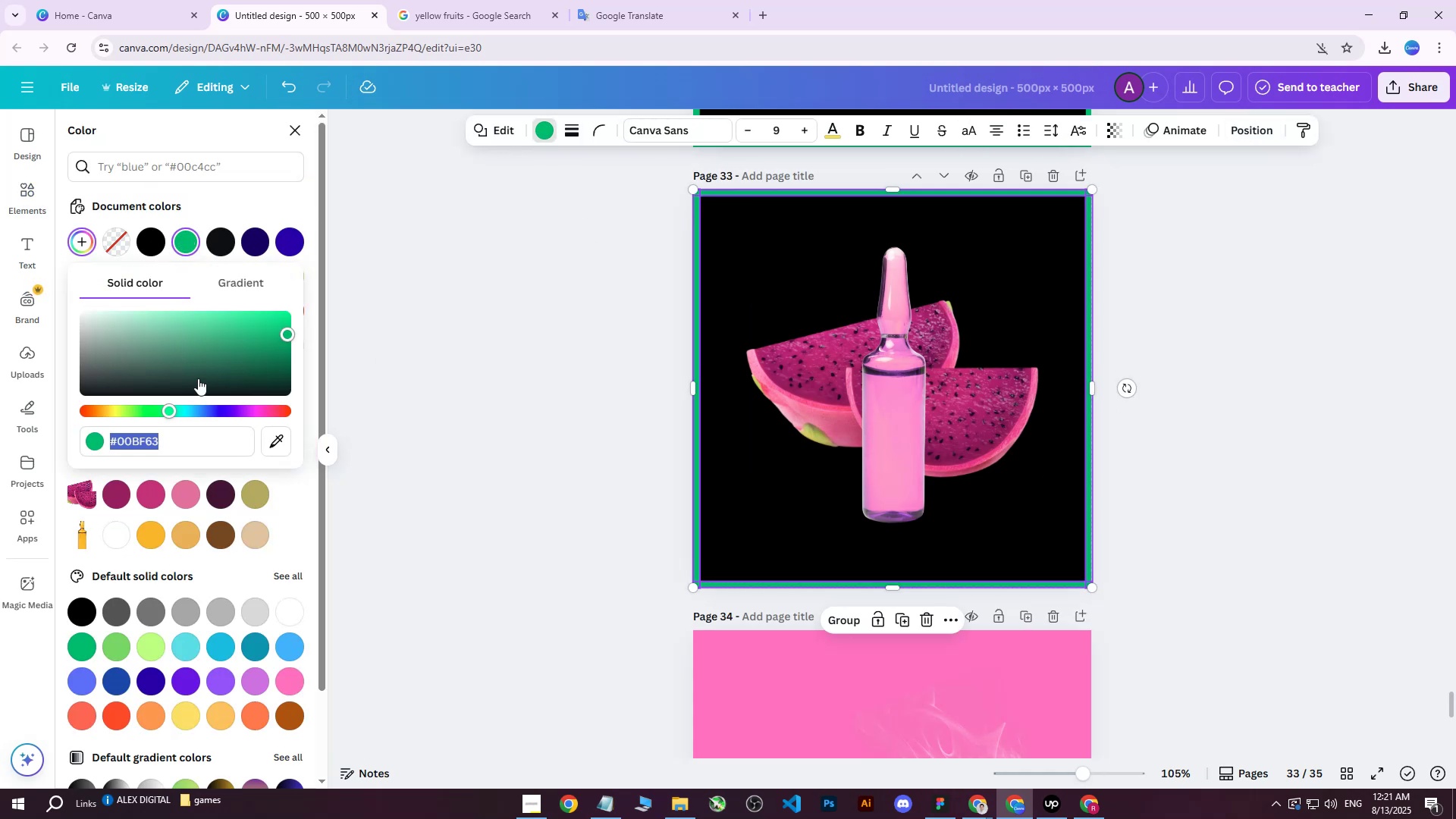 
key(Control+V)
 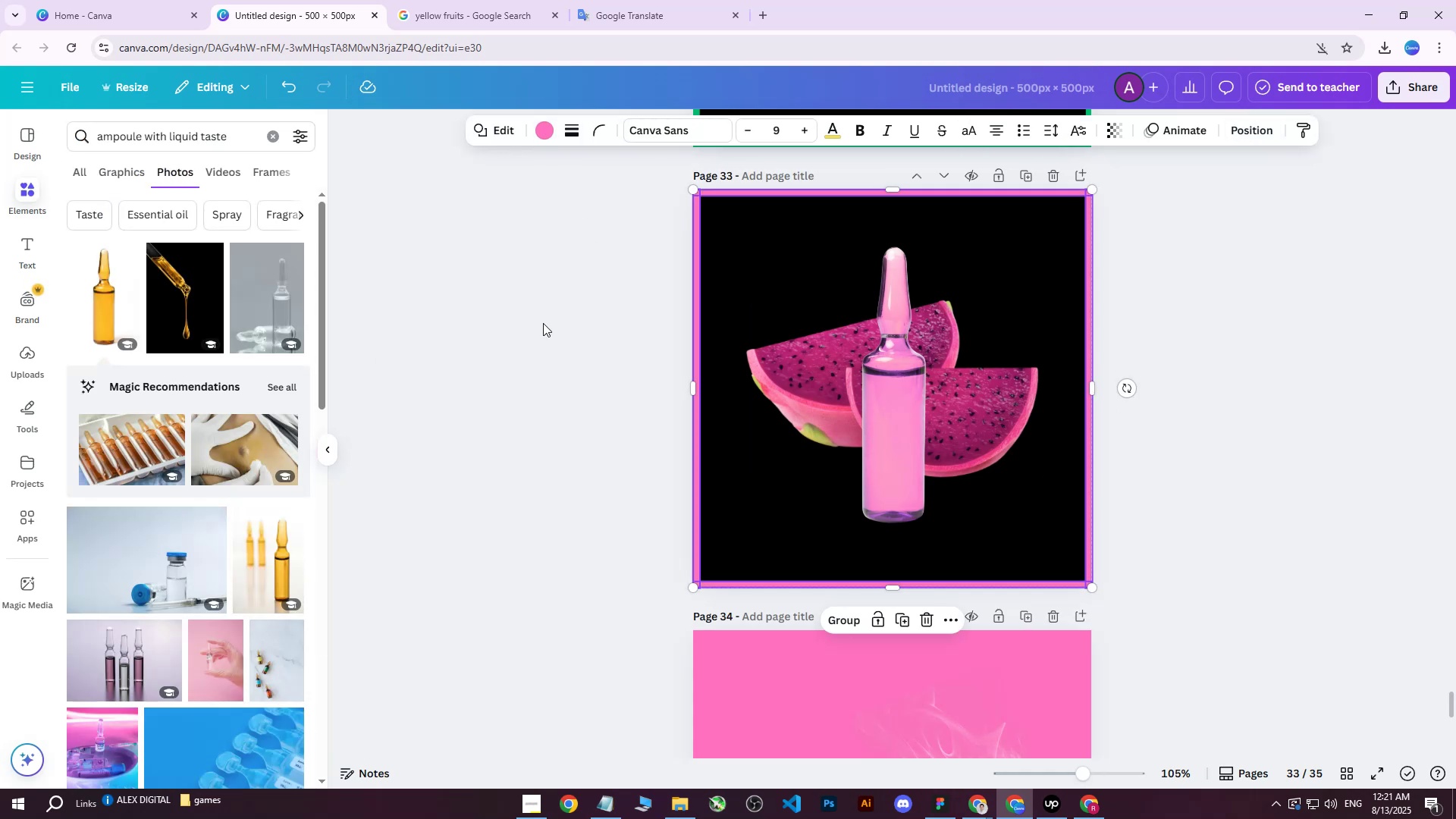 
double_click([532, 323])
 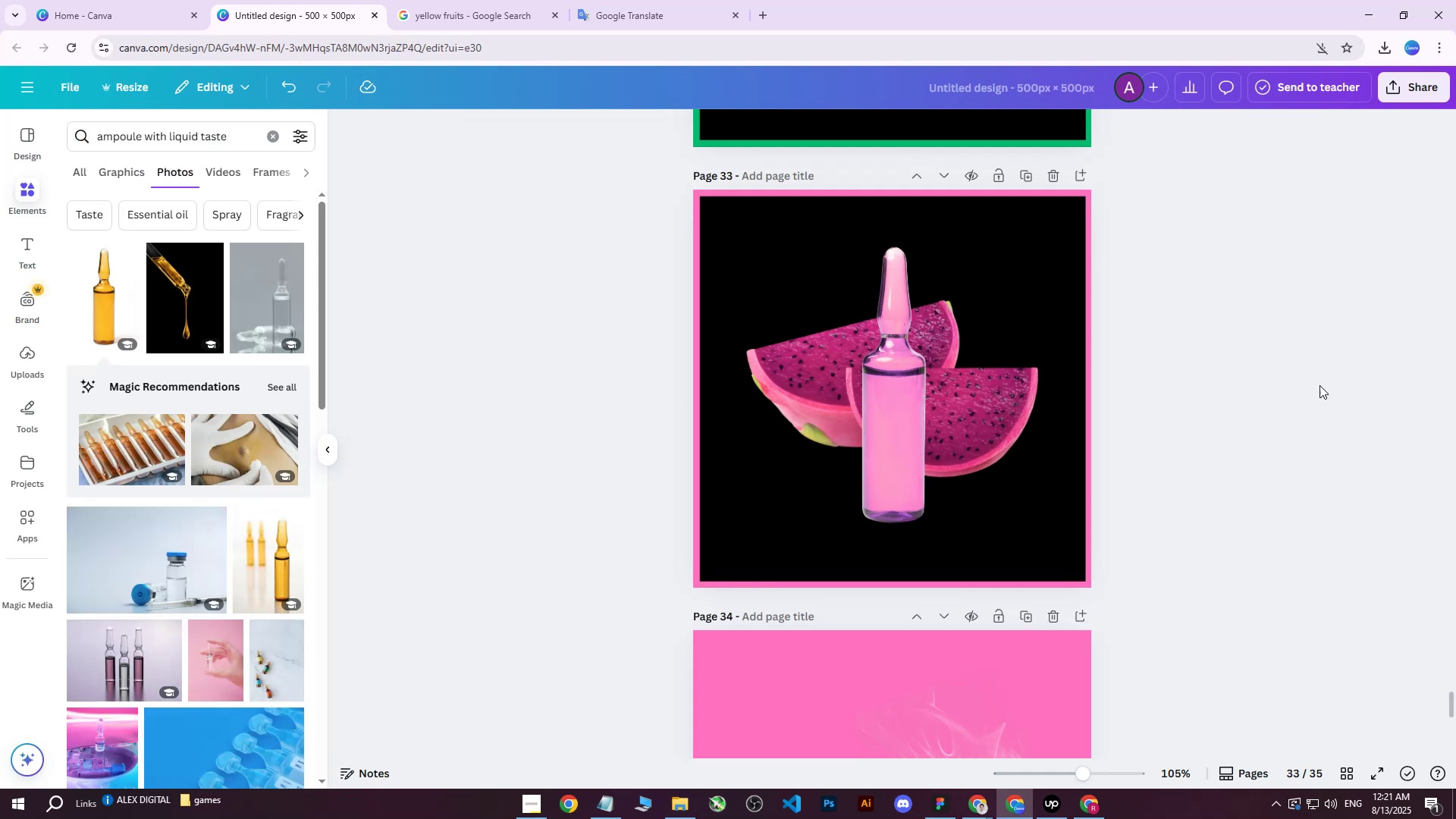 
scroll: coordinate [1258, 375], scroll_direction: up, amount: 1.0
 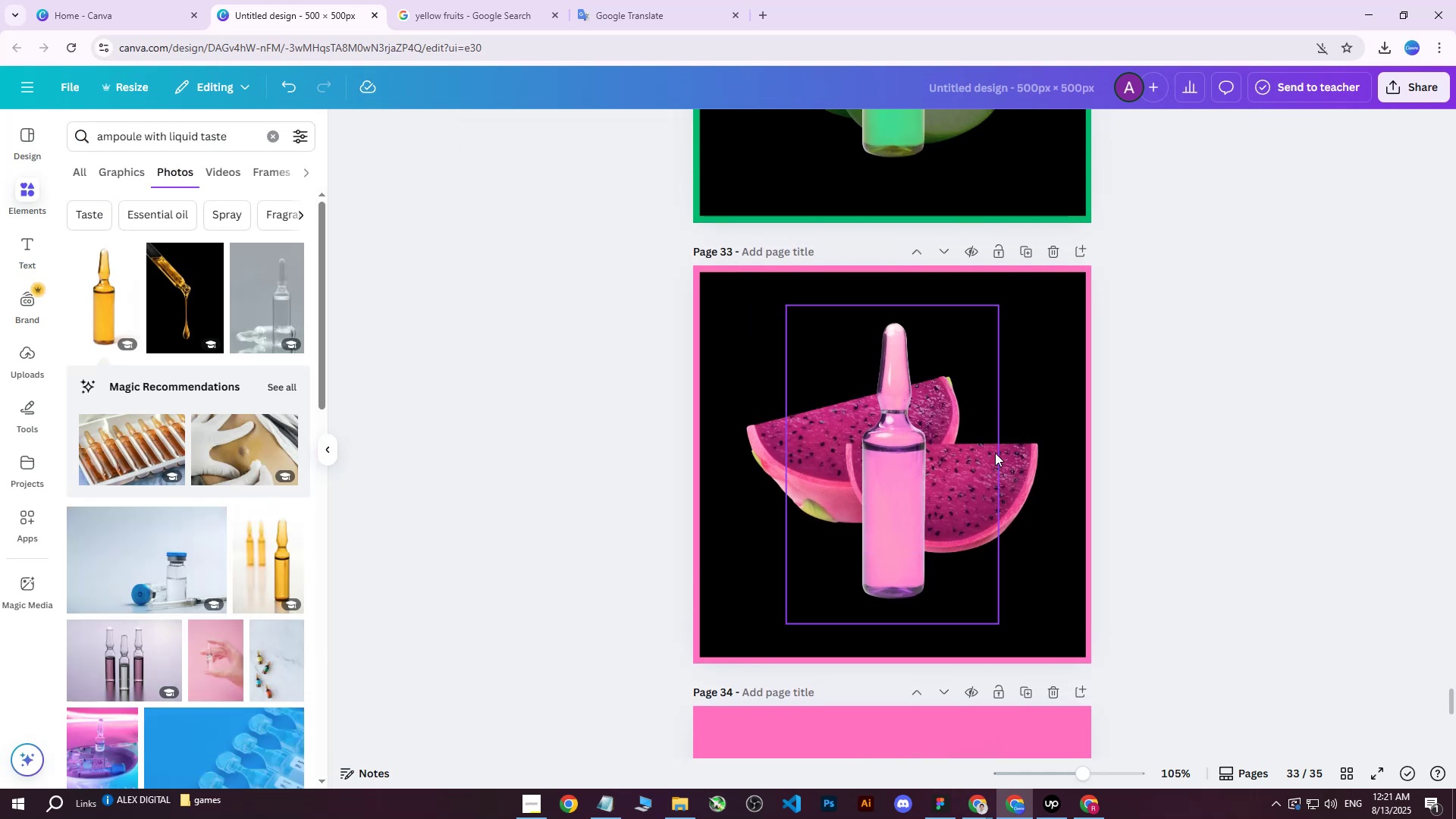 
double_click([1040, 463])
 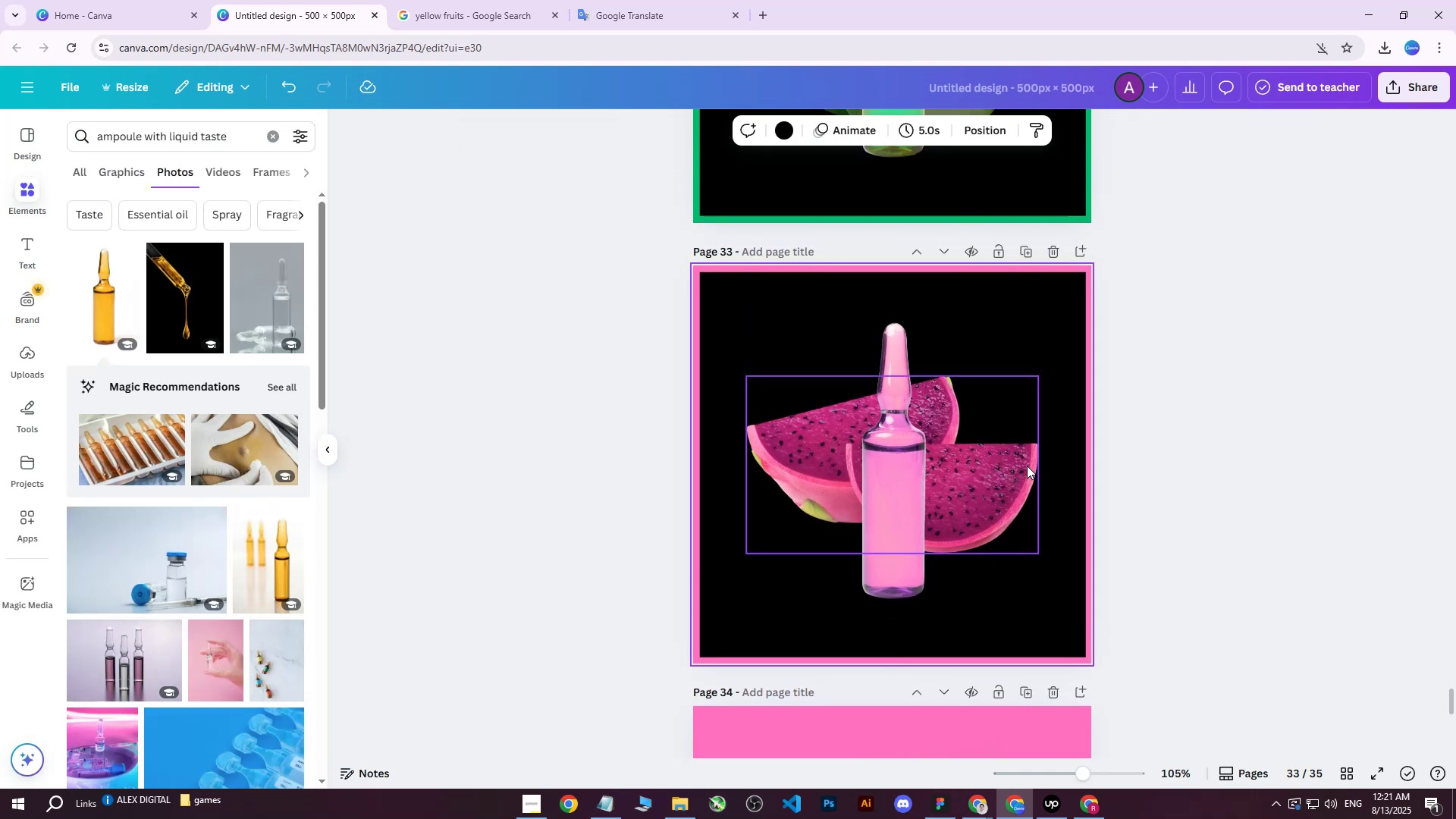 
triple_click([1027, 466])
 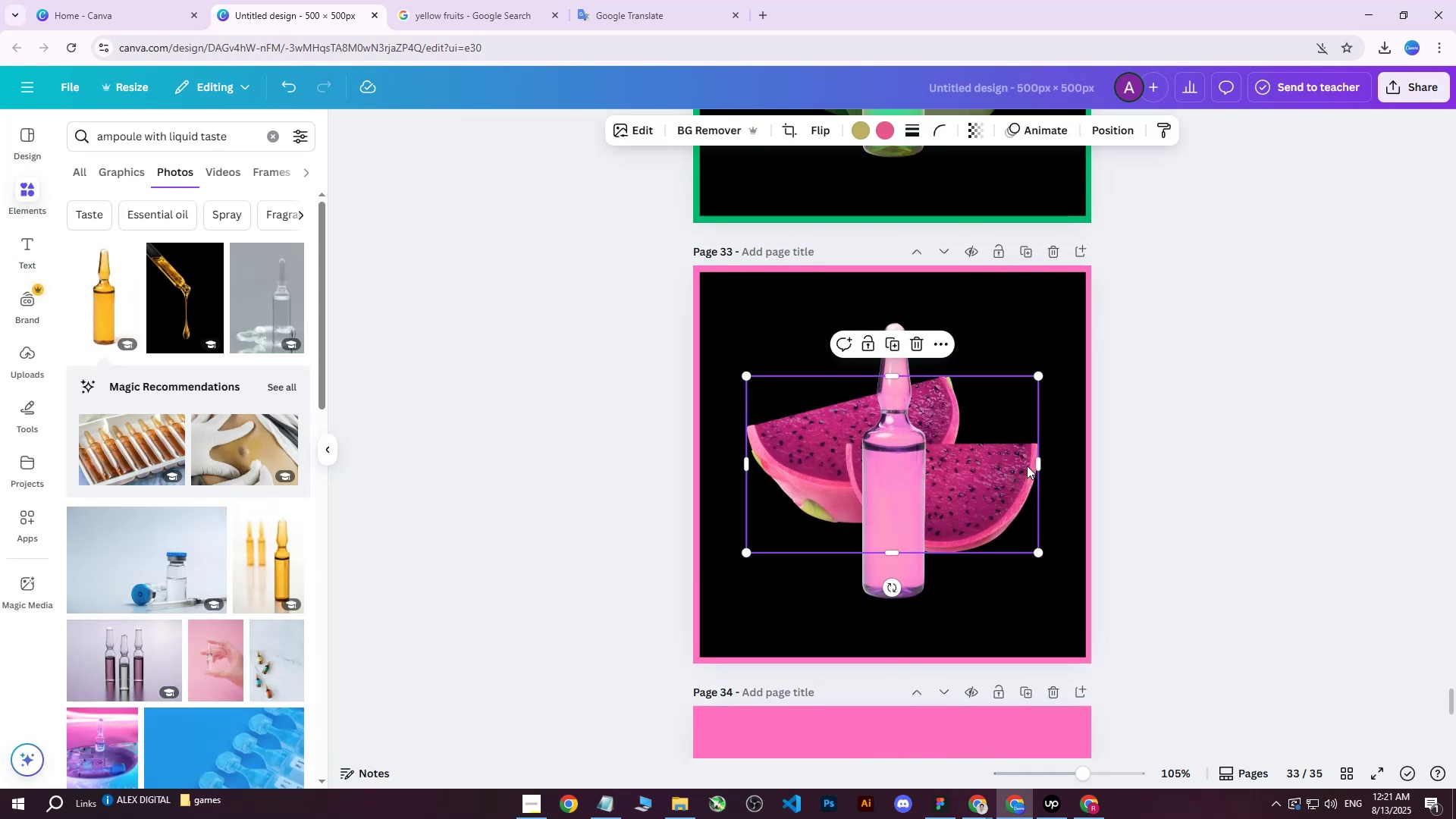 
scroll: coordinate [1036, 438], scroll_direction: up, amount: 4.0
 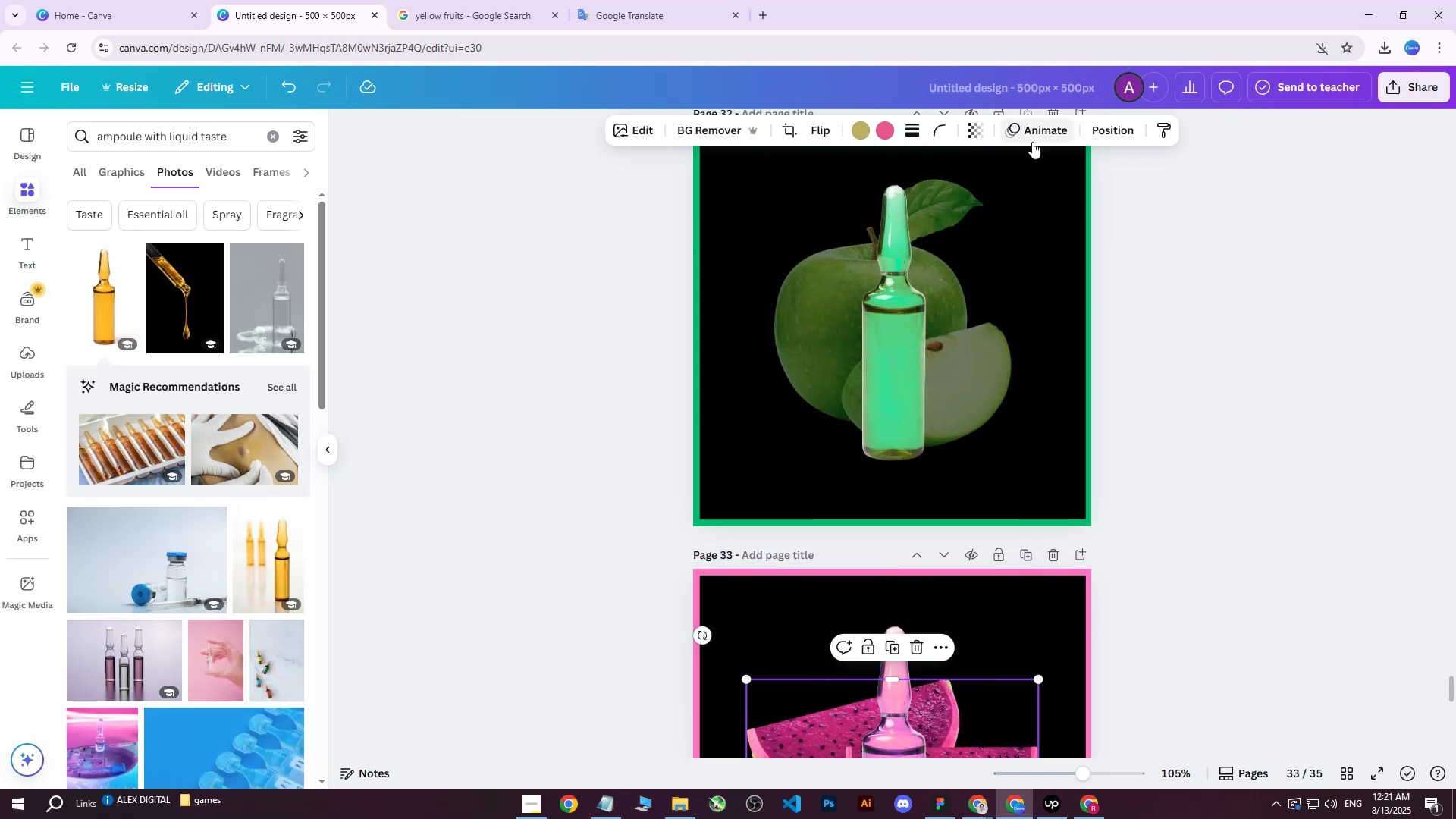 
left_click([981, 134])
 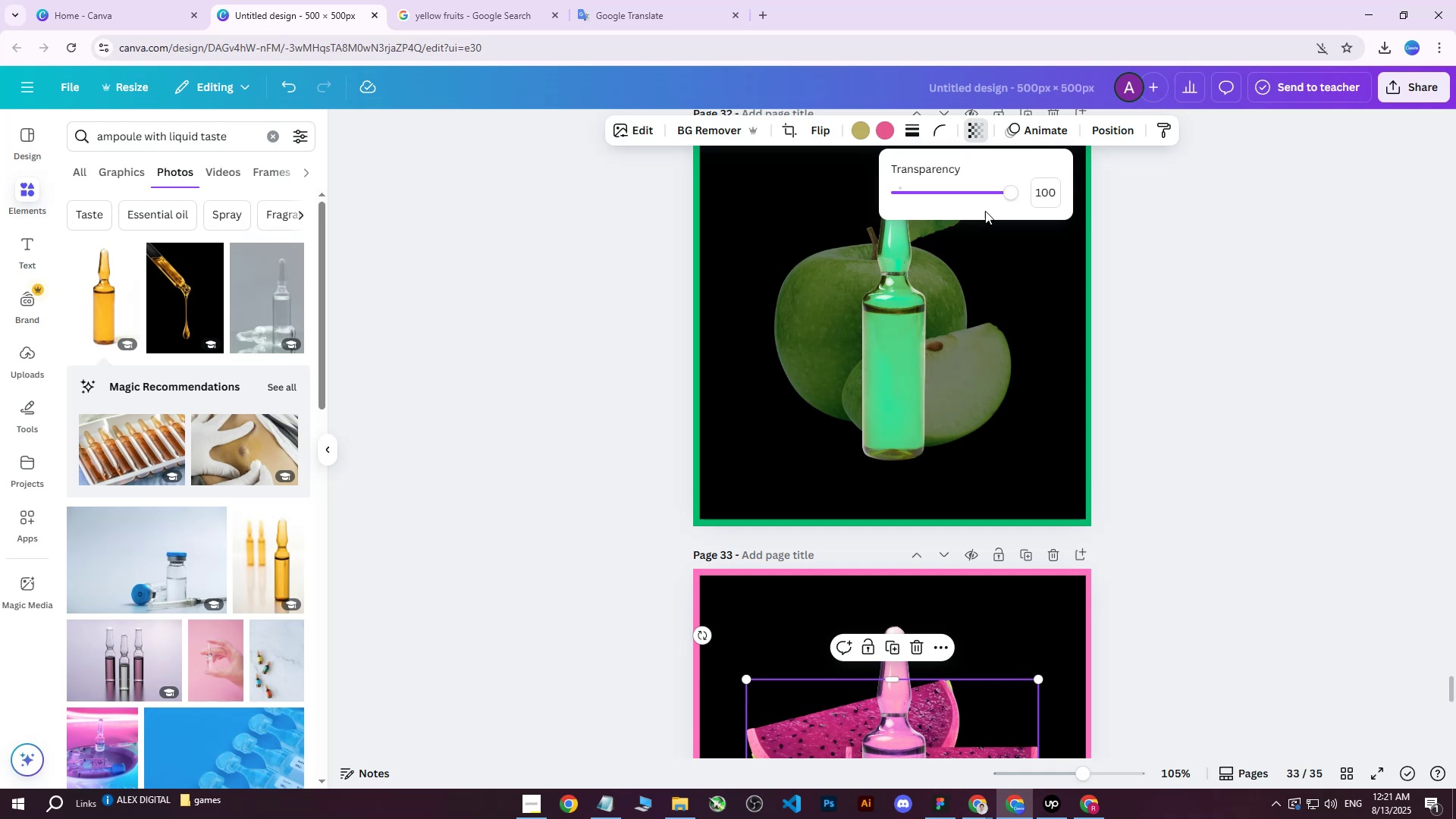 
left_click_drag(start_coordinate=[999, 194], to_coordinate=[981, 196])
 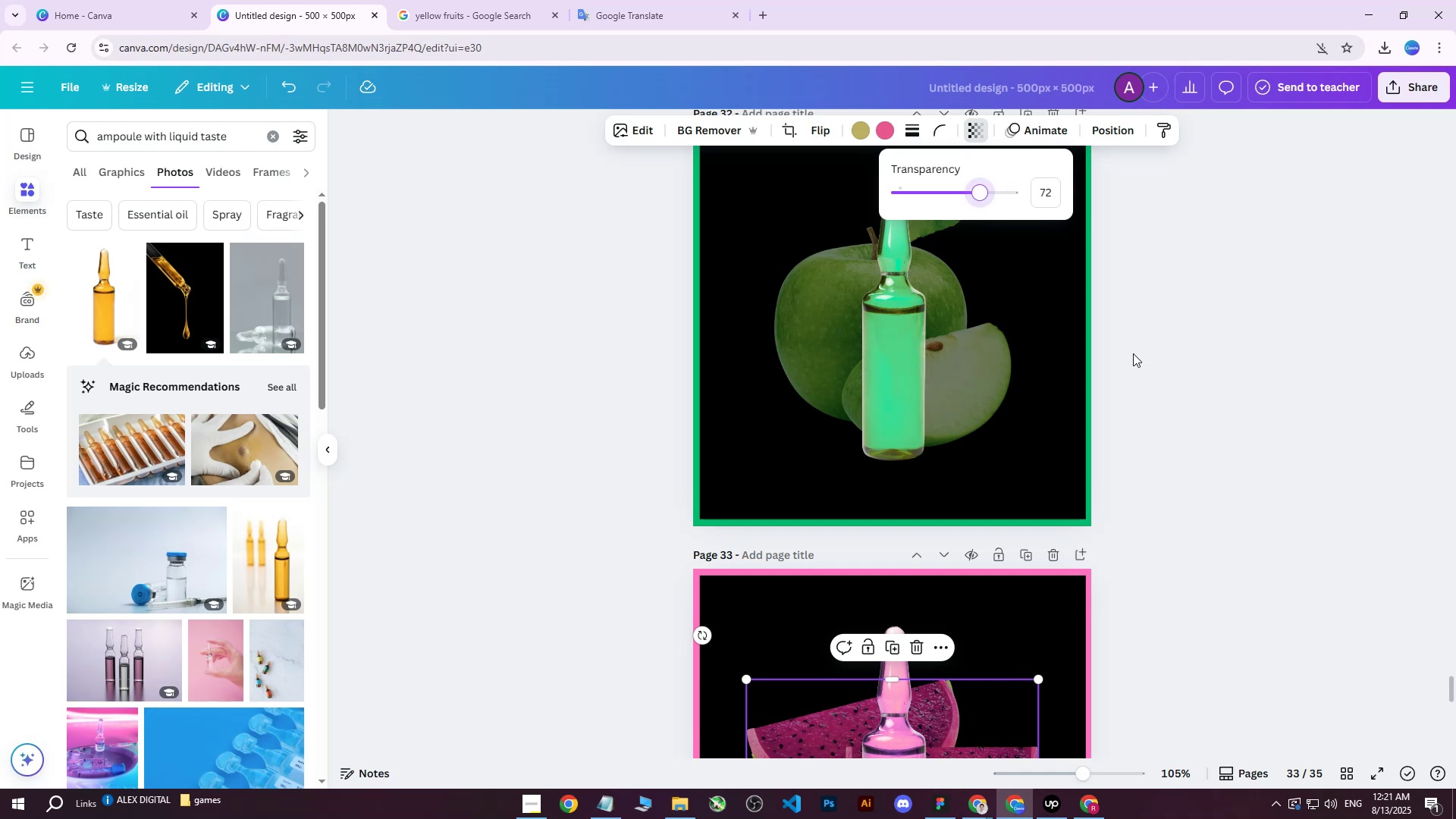 
scroll: coordinate [1188, 403], scroll_direction: down, amount: 3.0
 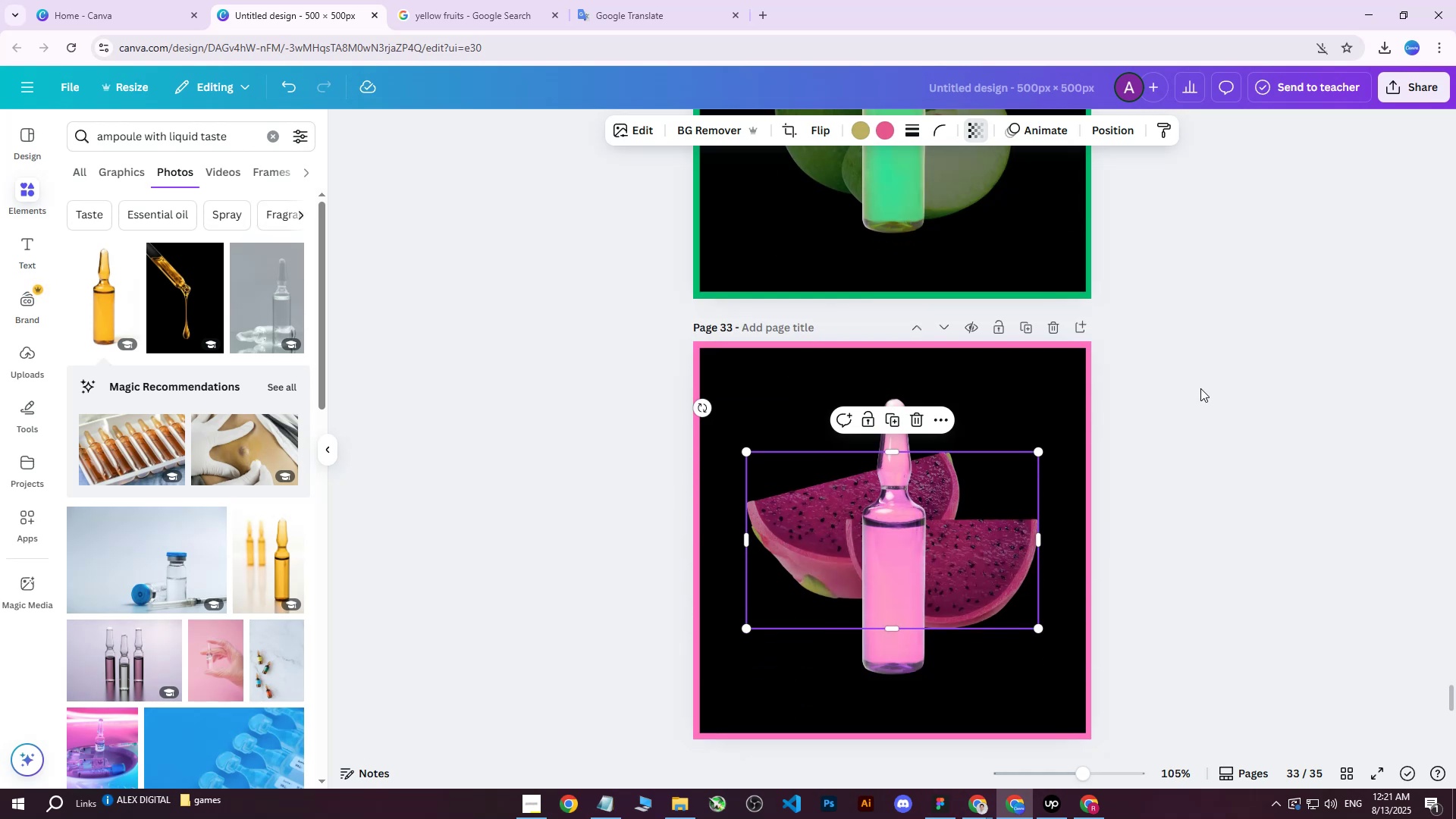 
double_click([1200, 388])
 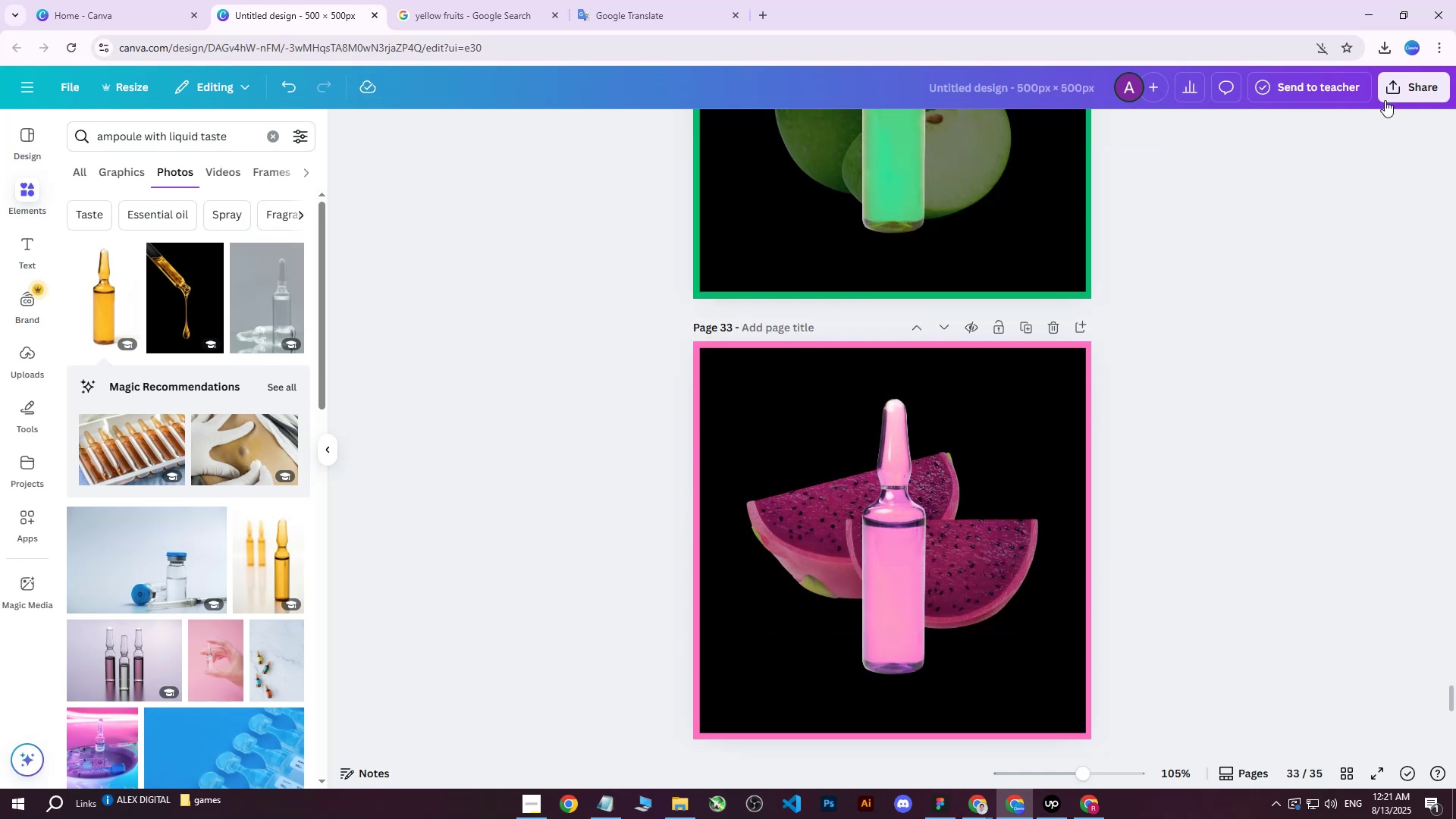 
left_click([1387, 93])
 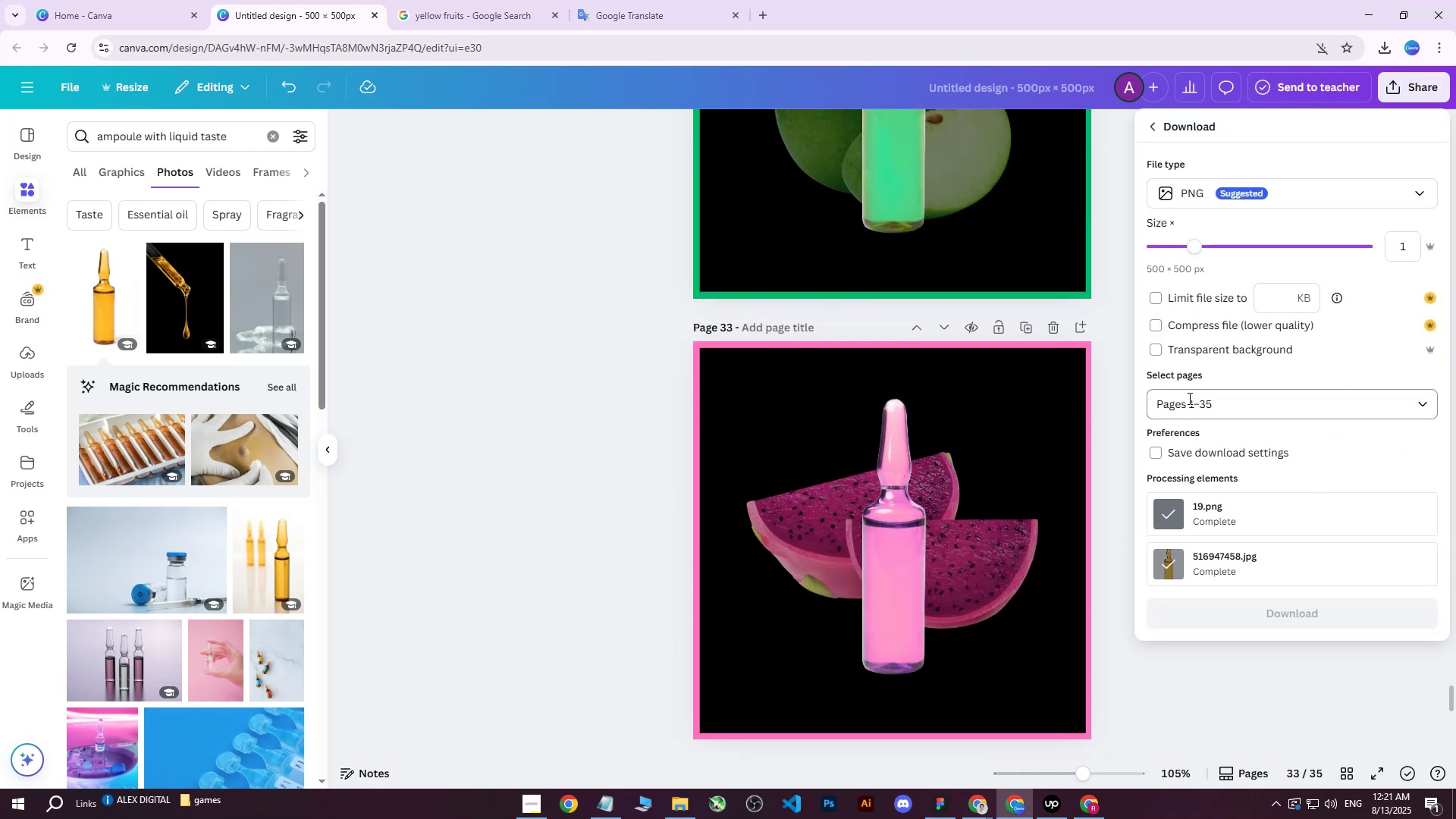 
double_click([1217, 402])
 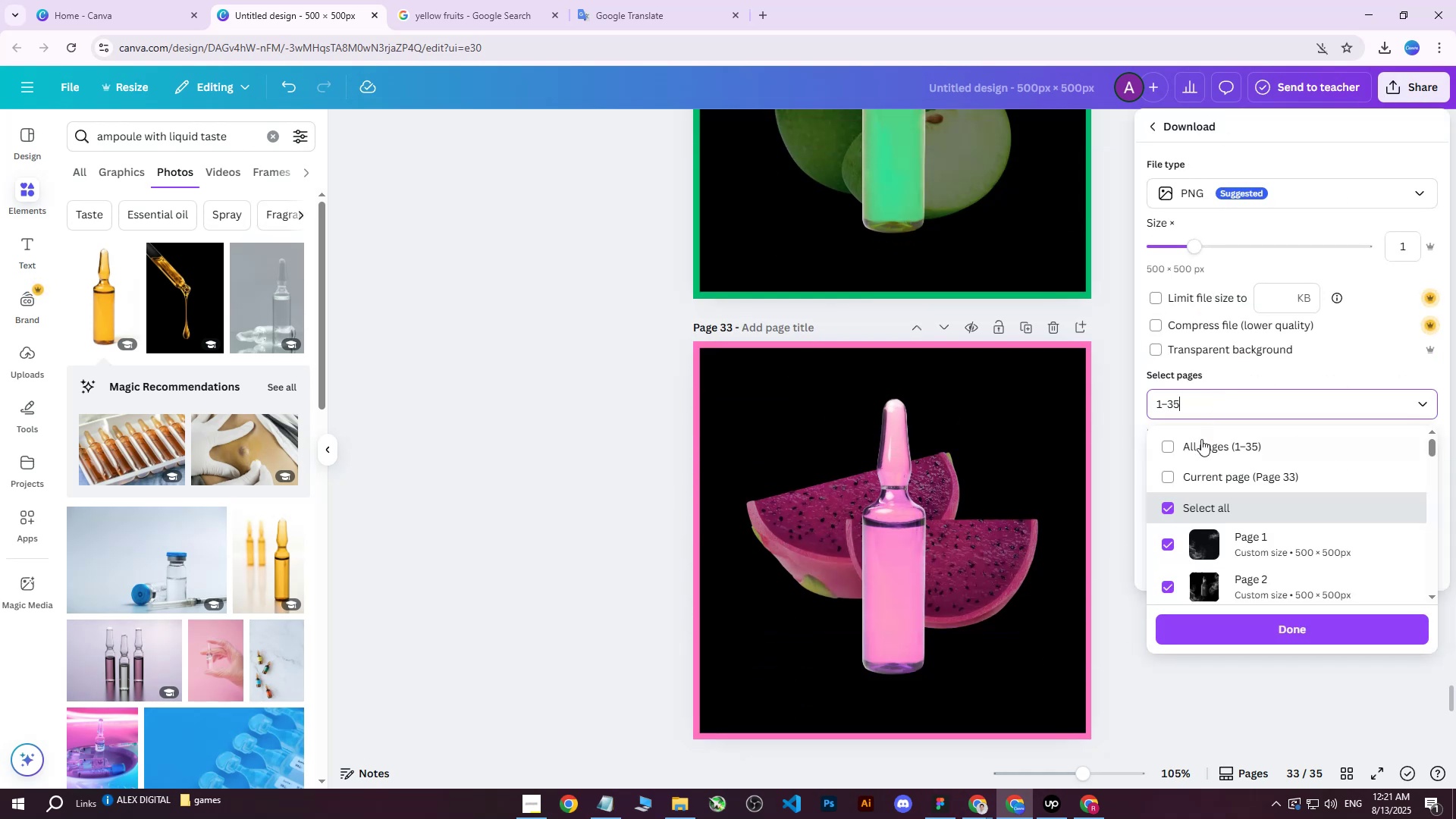 
triple_click([1200, 439])
 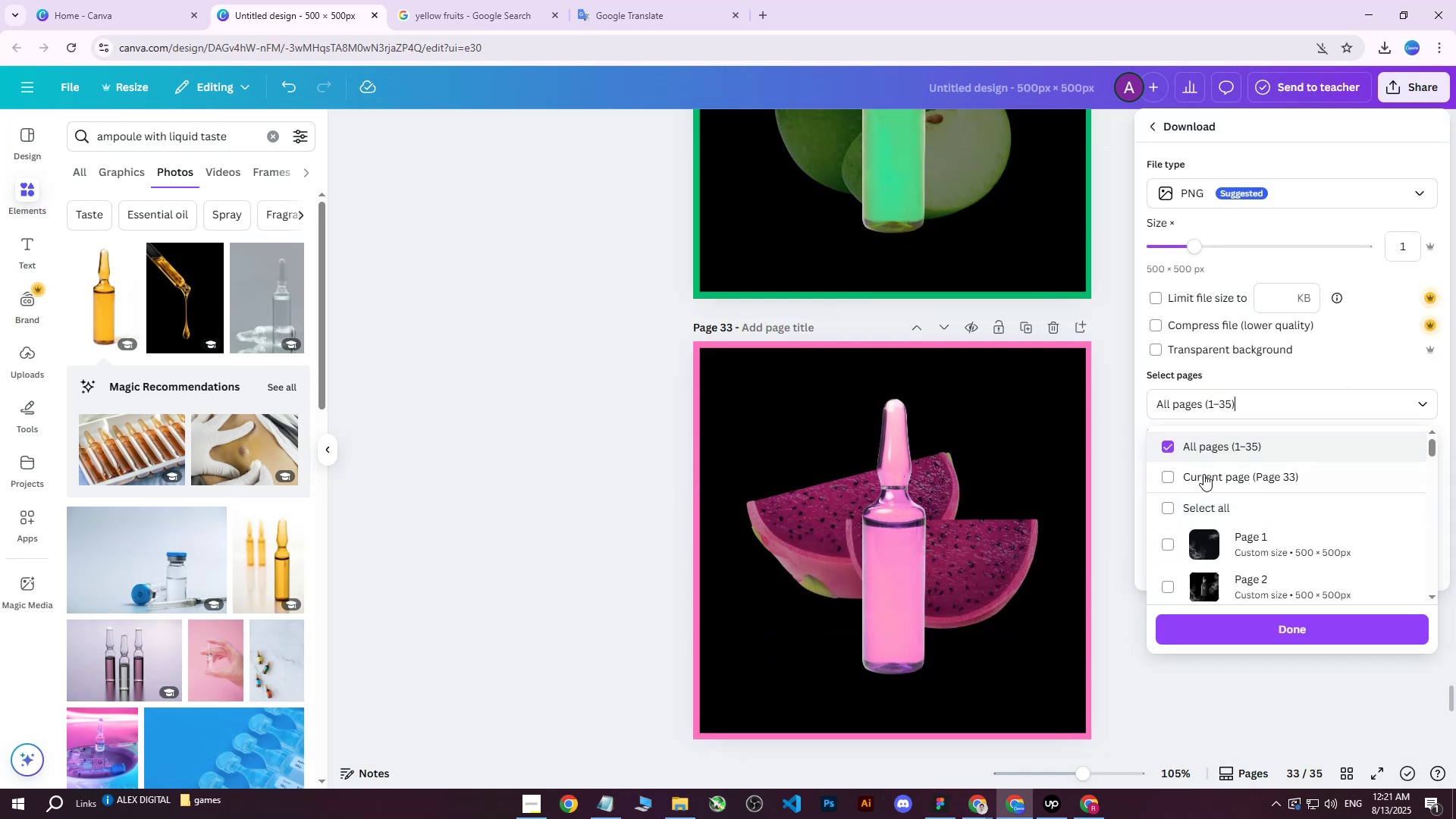 
triple_click([1202, 476])
 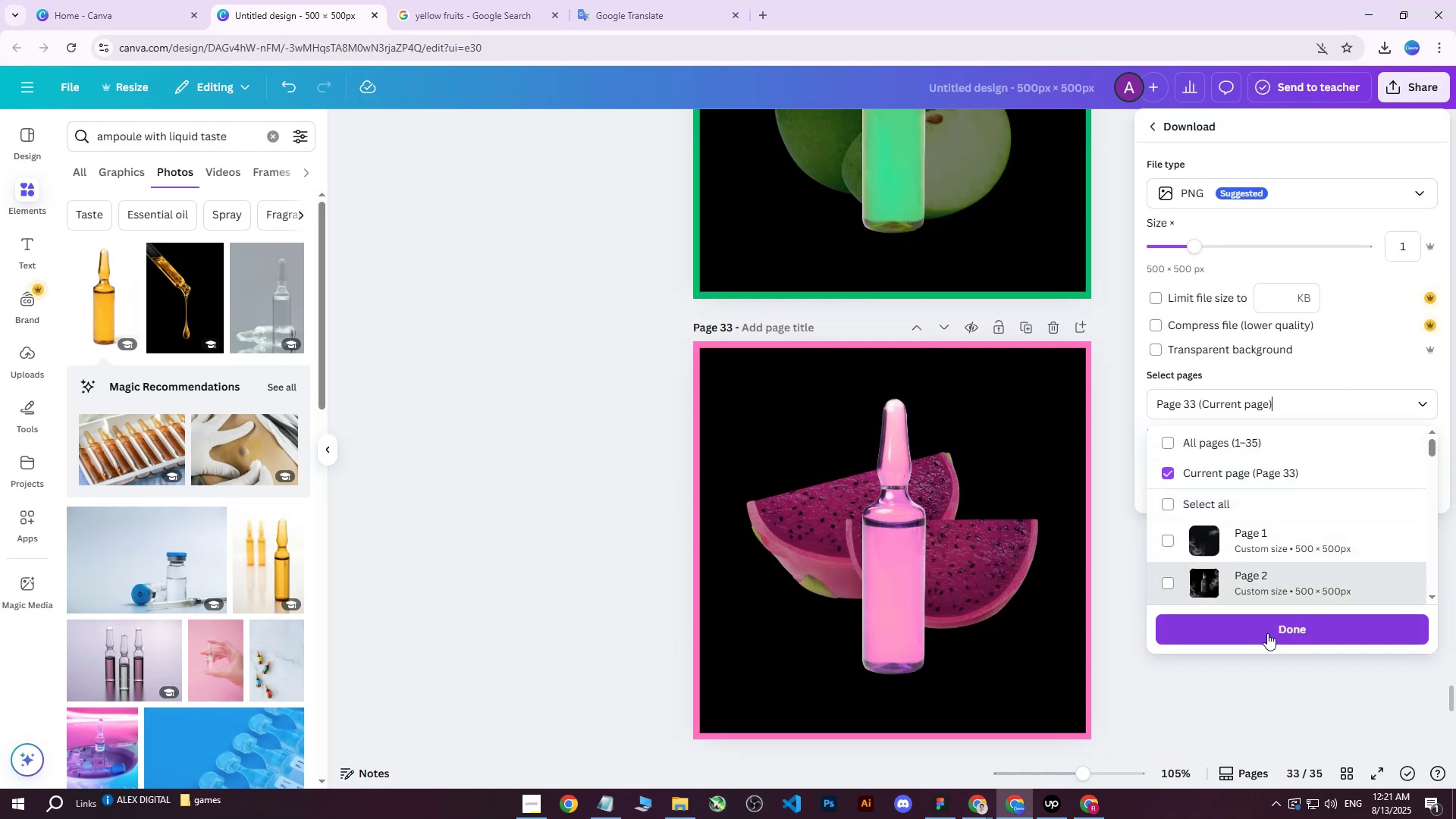 
left_click([1263, 633])
 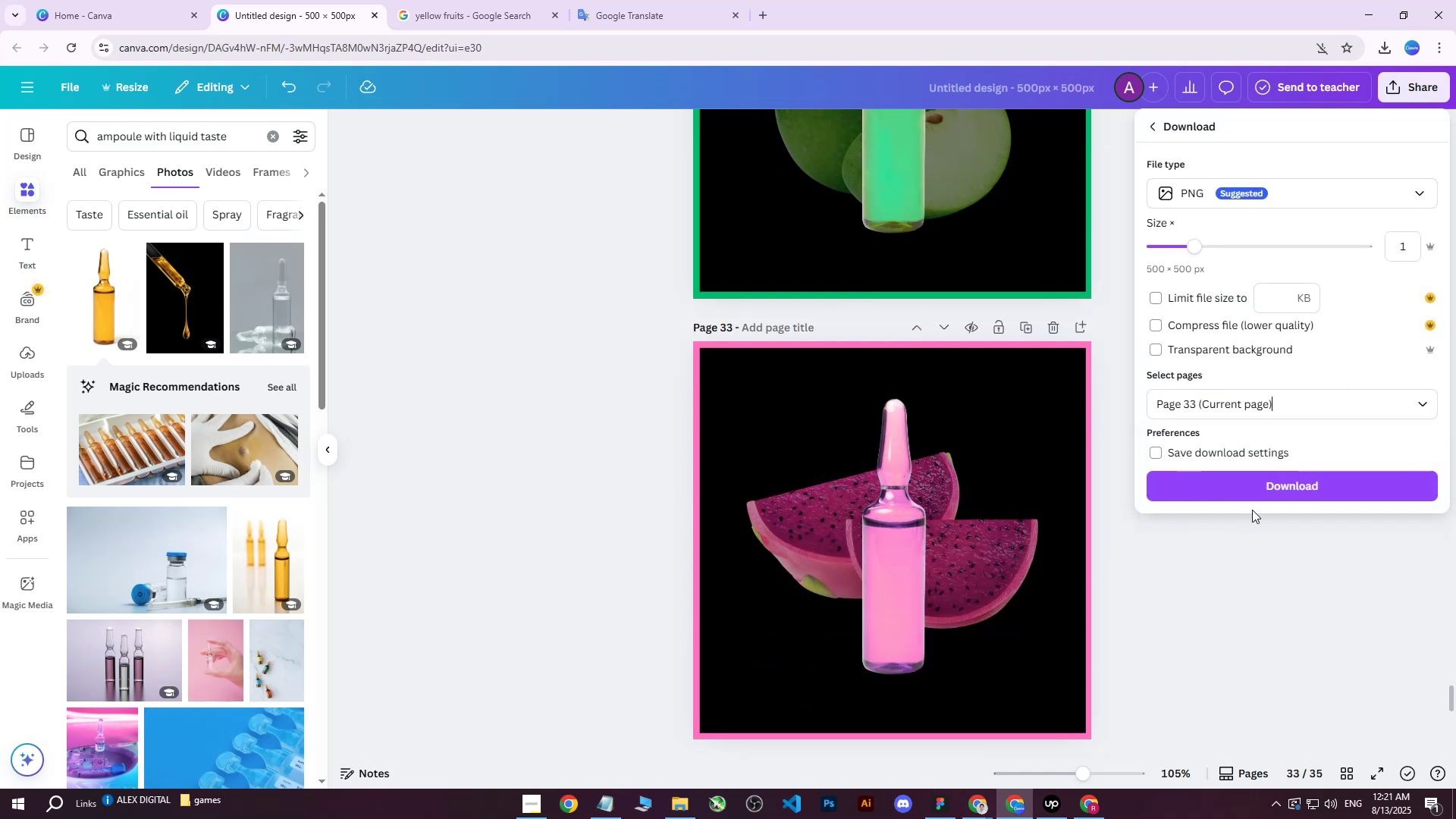 
left_click([1254, 496])
 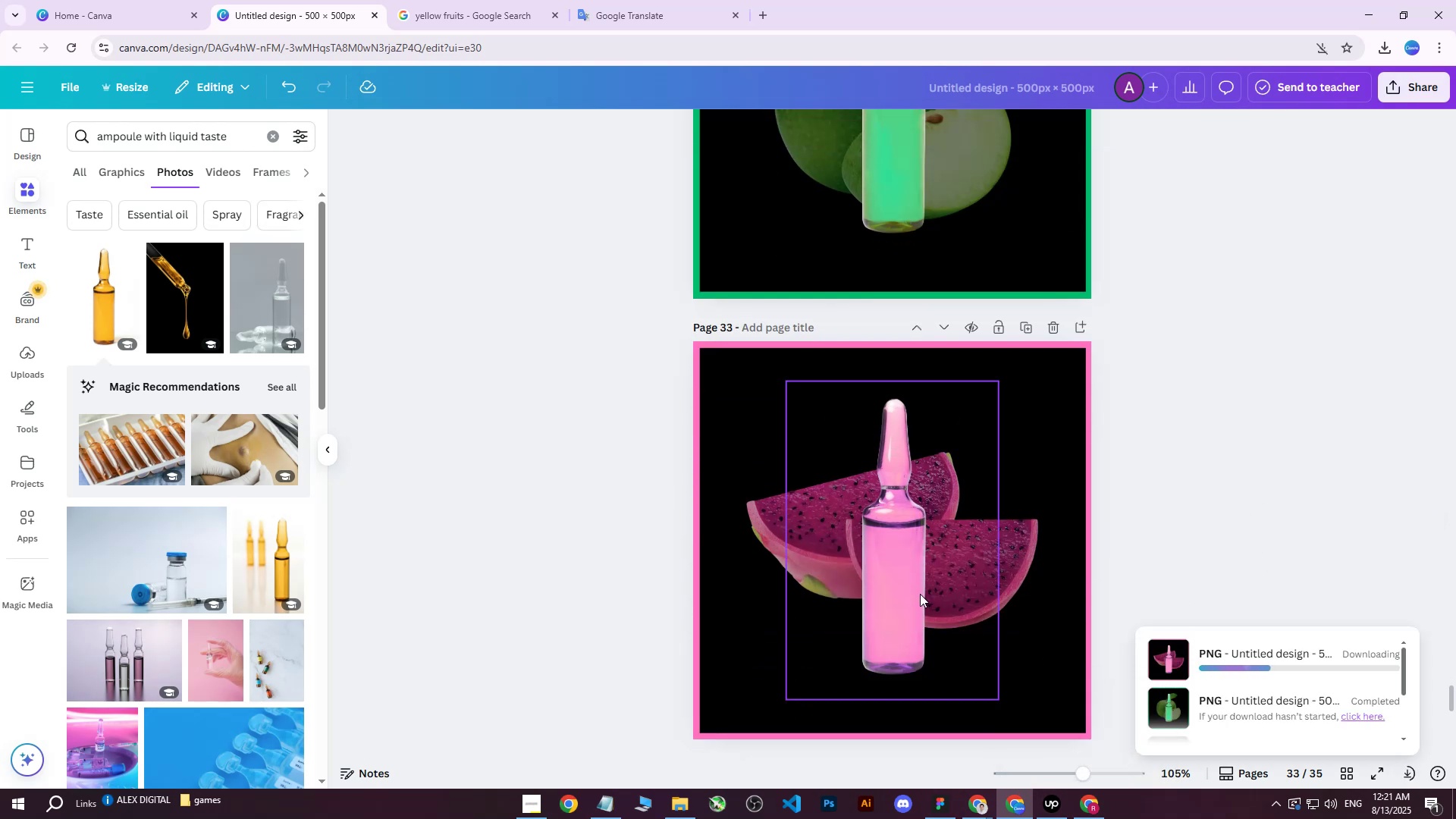 
left_click([1097, 805])
 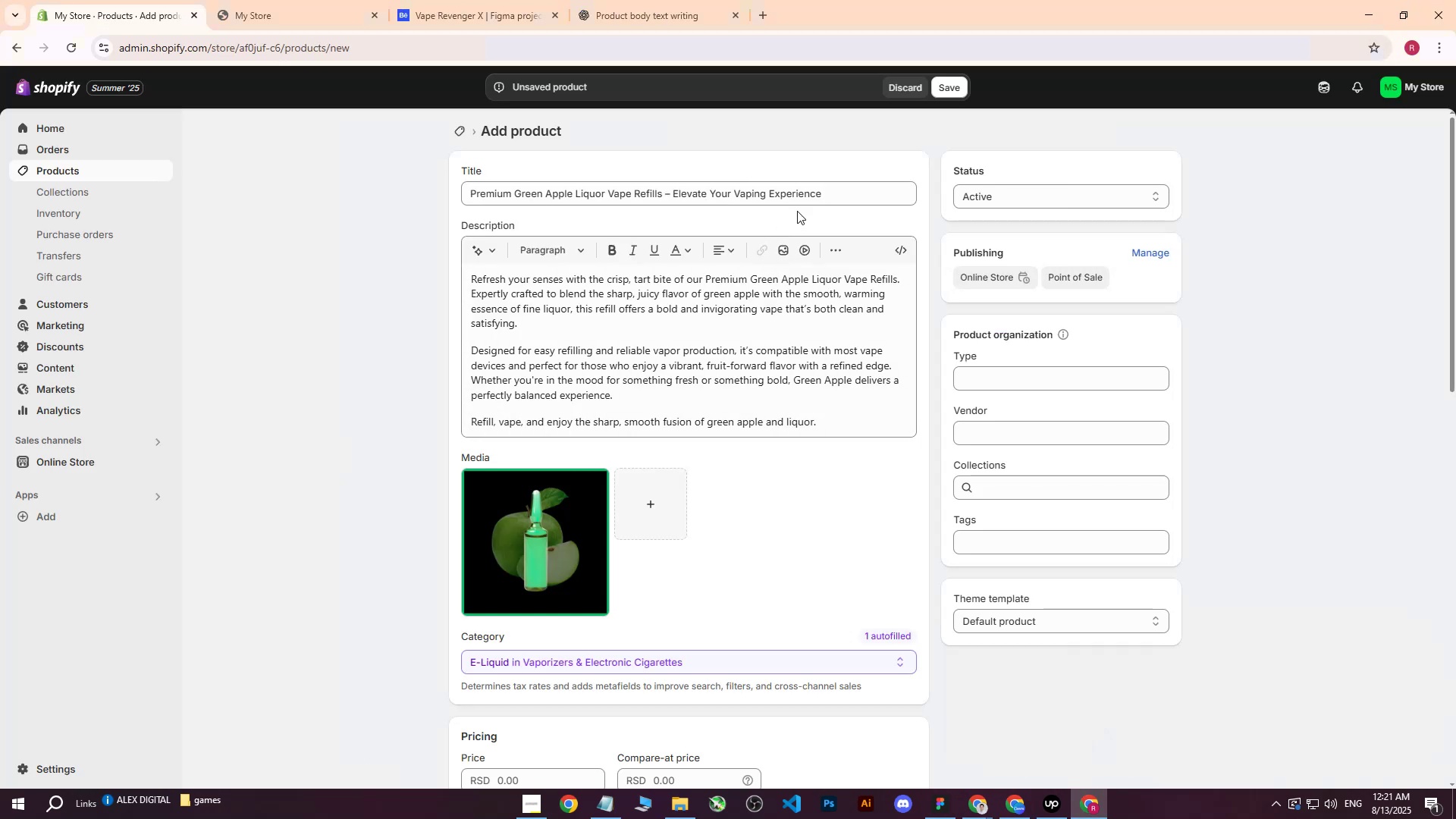 
left_click_drag(start_coordinate=[838, 199], to_coordinate=[427, 189])
 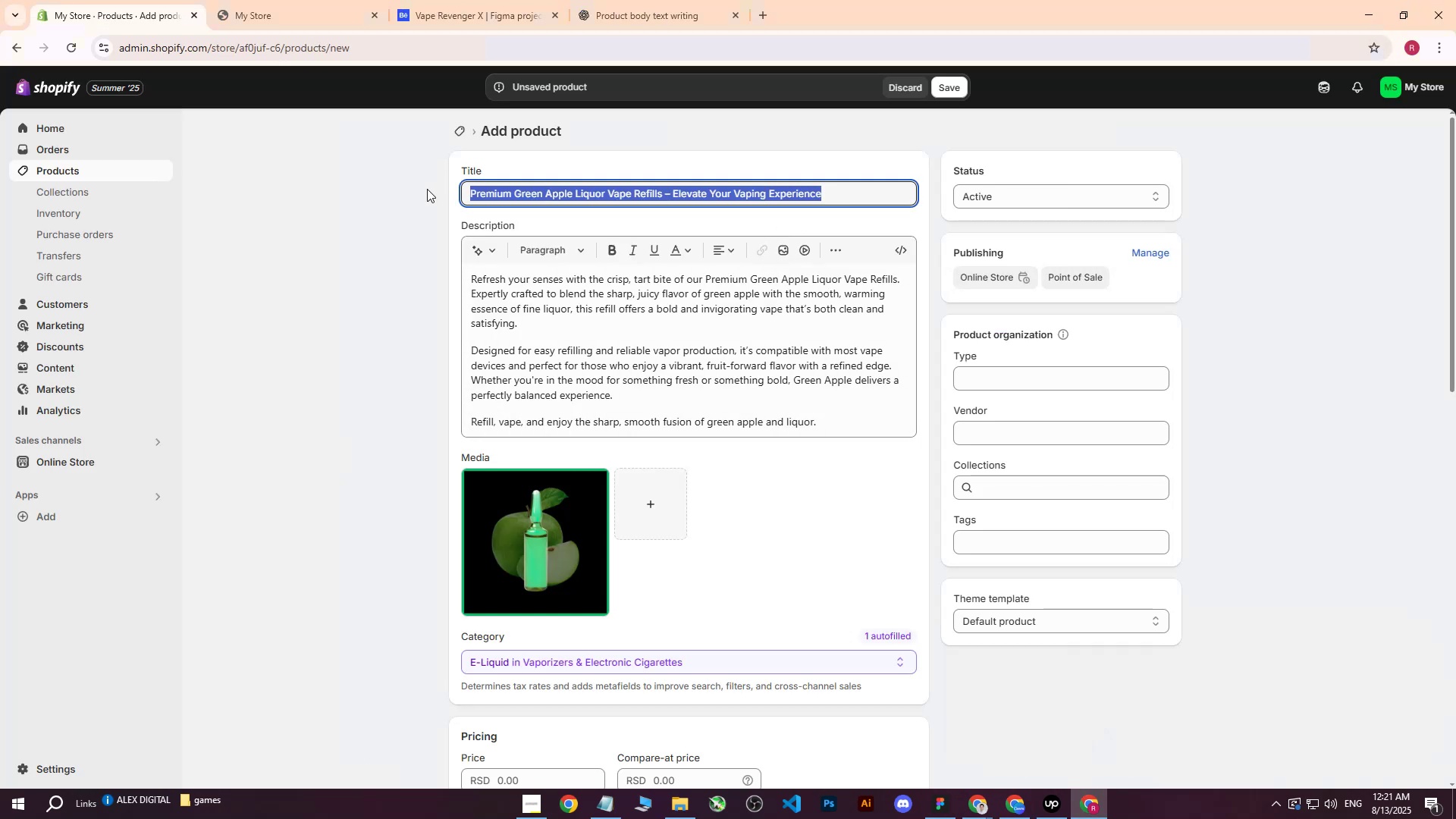 
key(Control+ControlLeft)
 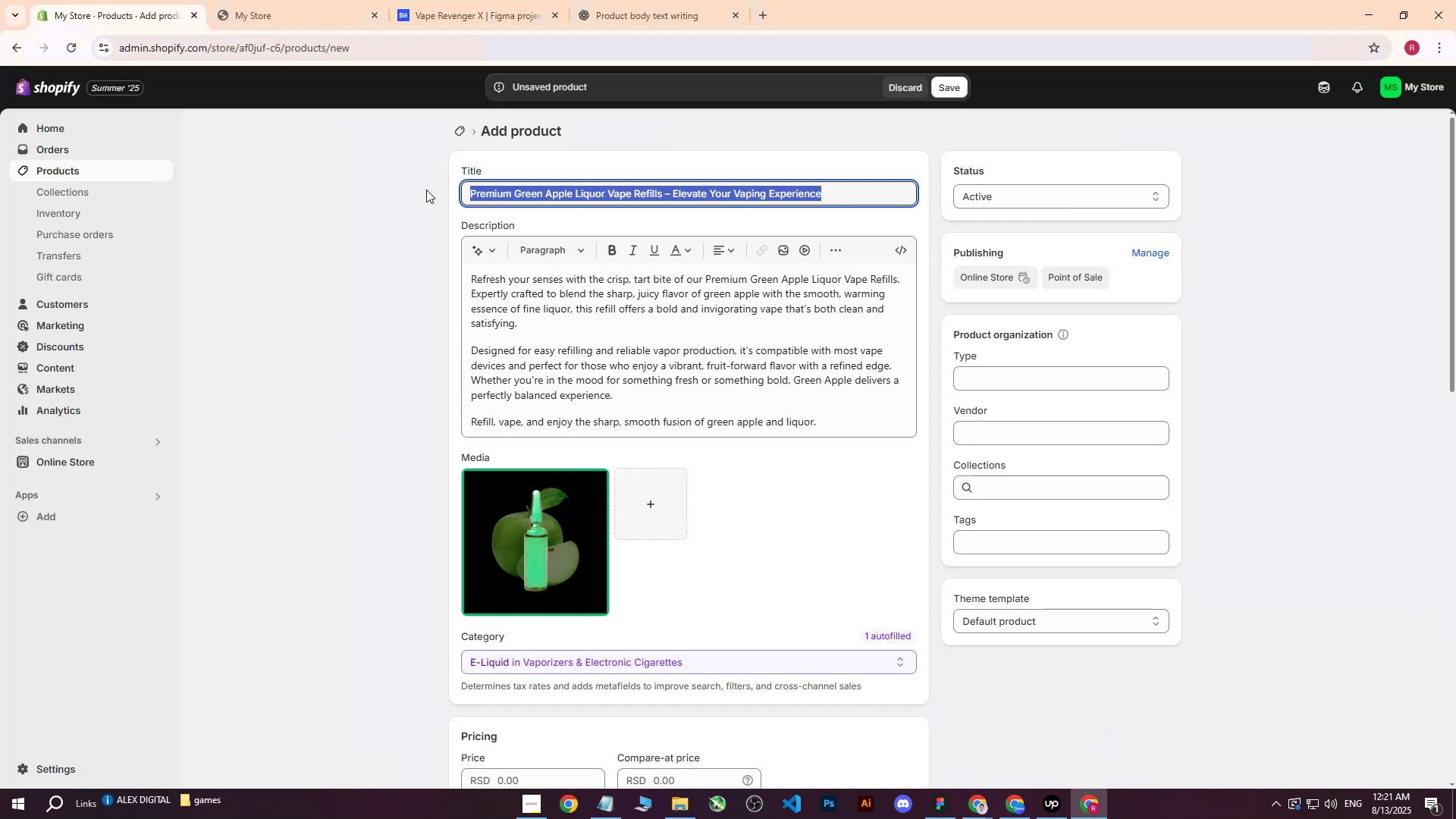 
key(Control+C)
 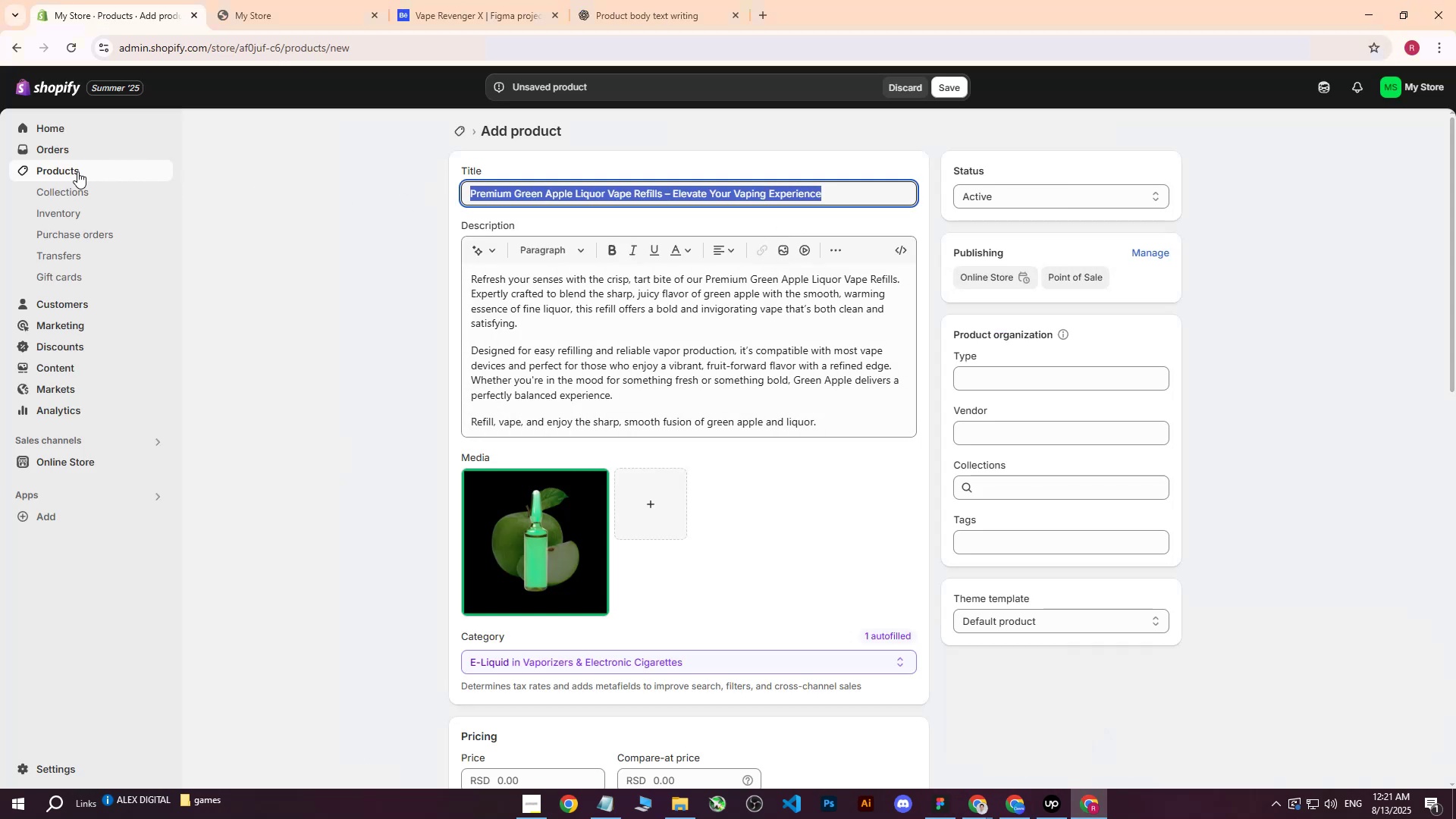 
left_click_drag(start_coordinate=[77, 171], to_coordinate=[328, 161])
 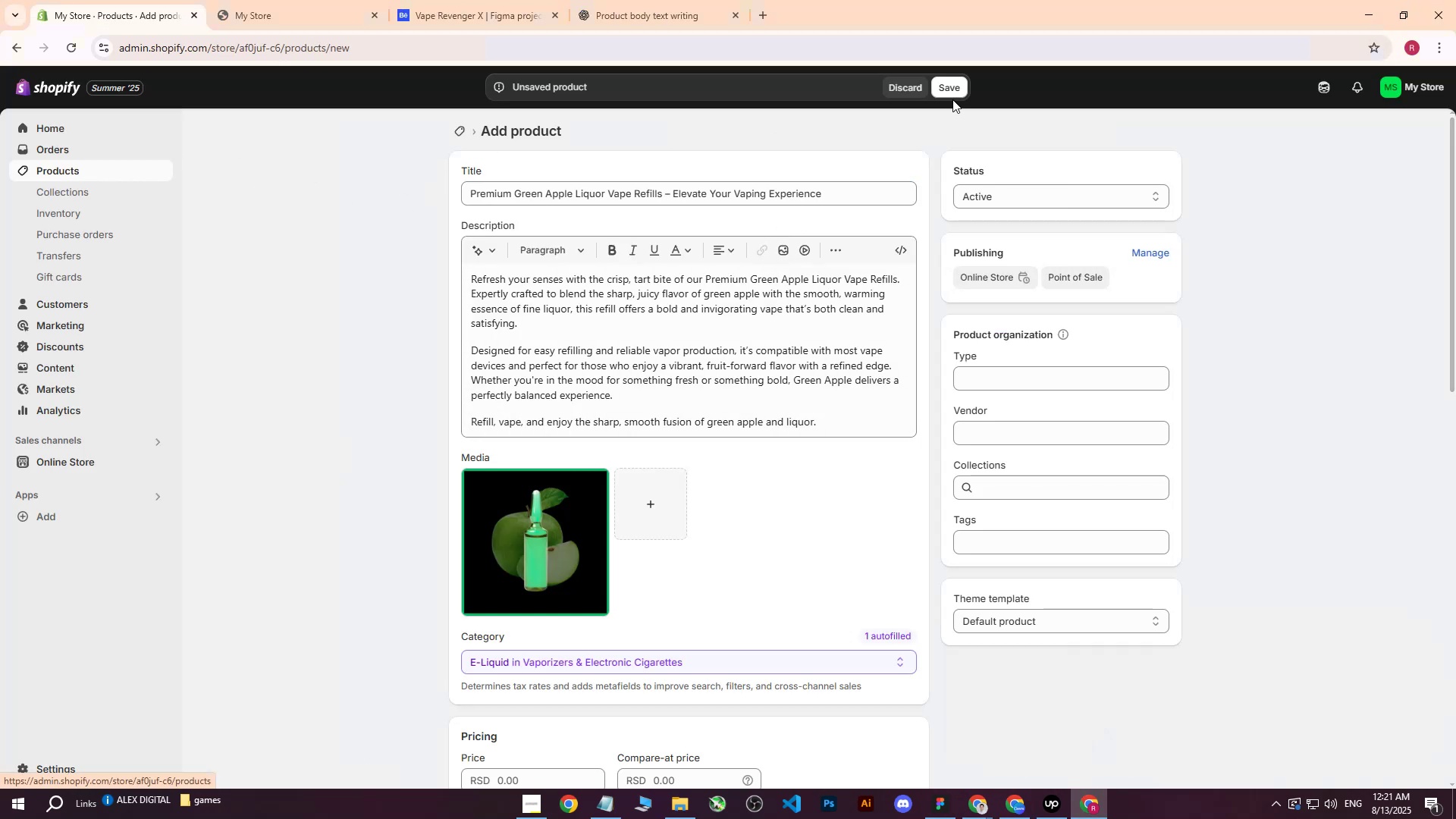 
left_click([953, 93])
 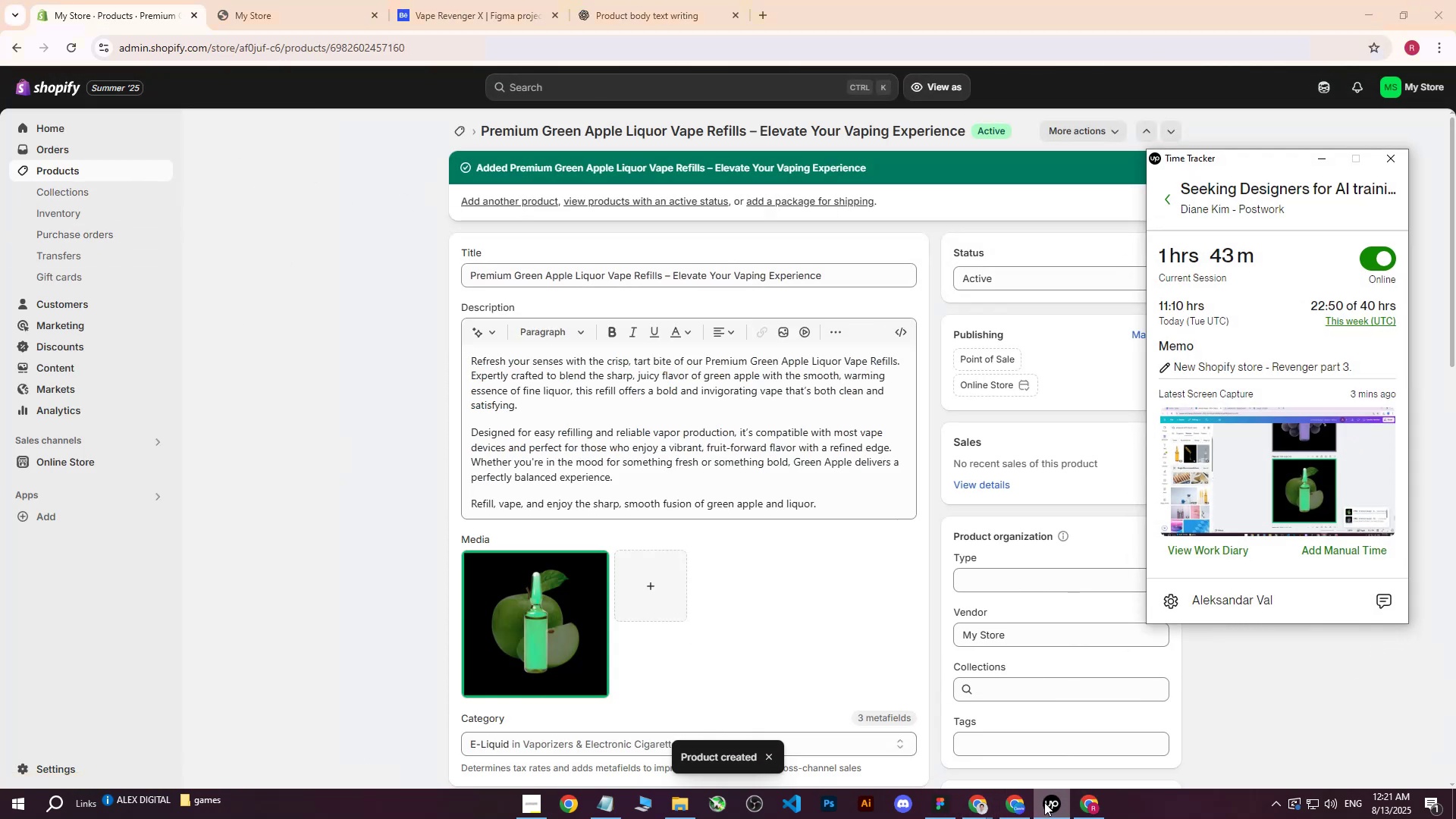 
left_click([1044, 803])
 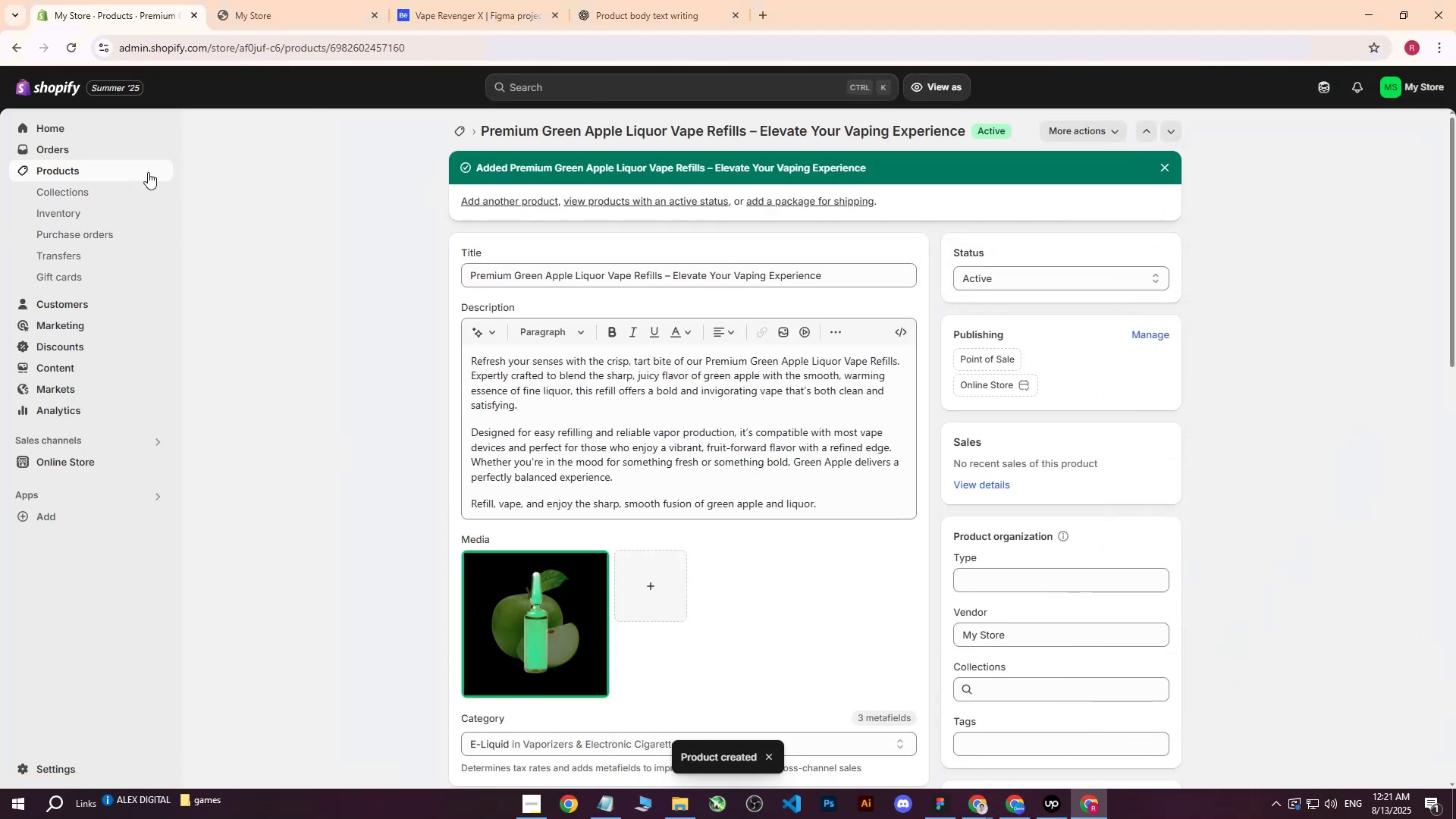 
left_click([96, 172])
 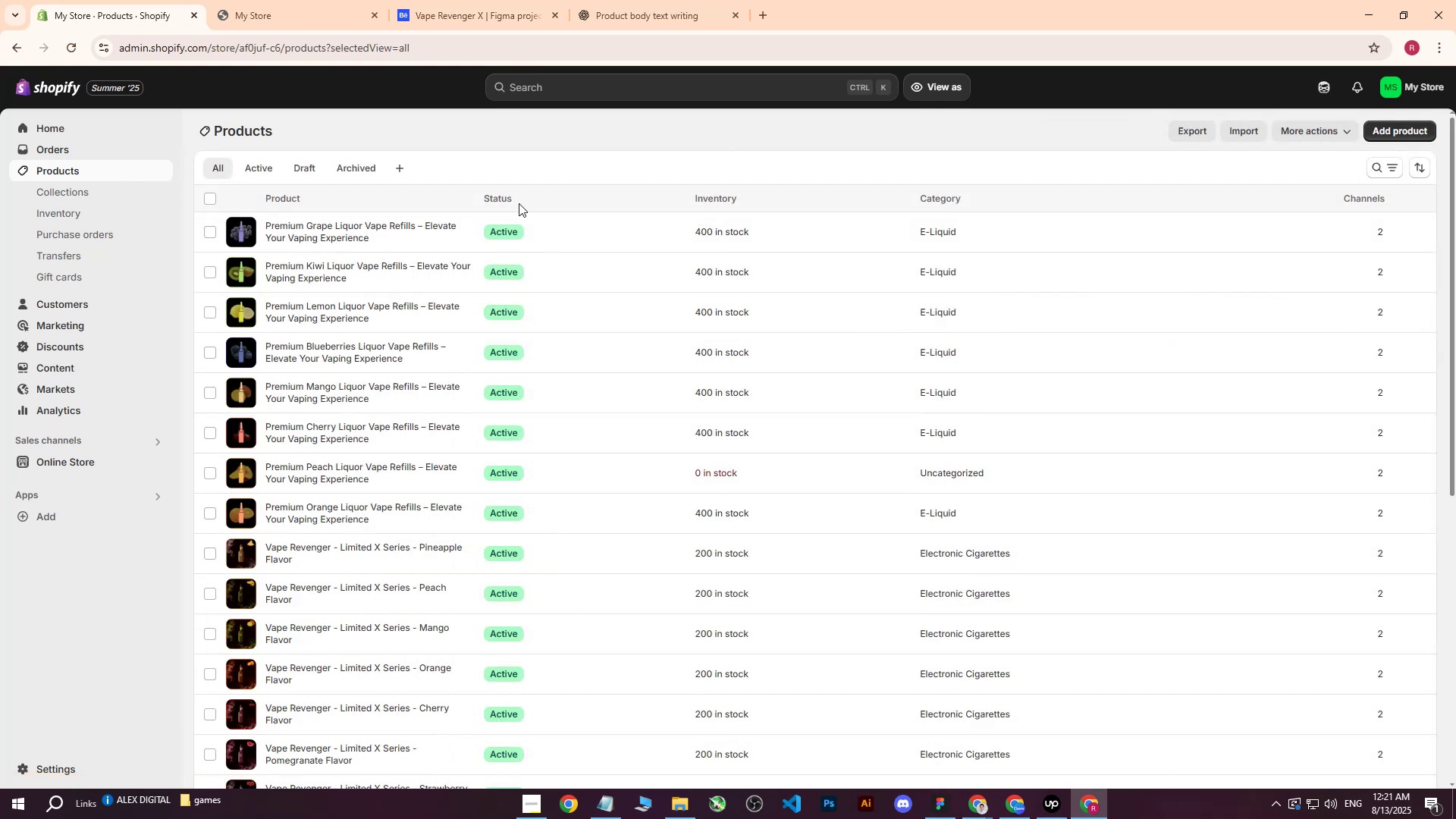 
left_click([1379, 136])
 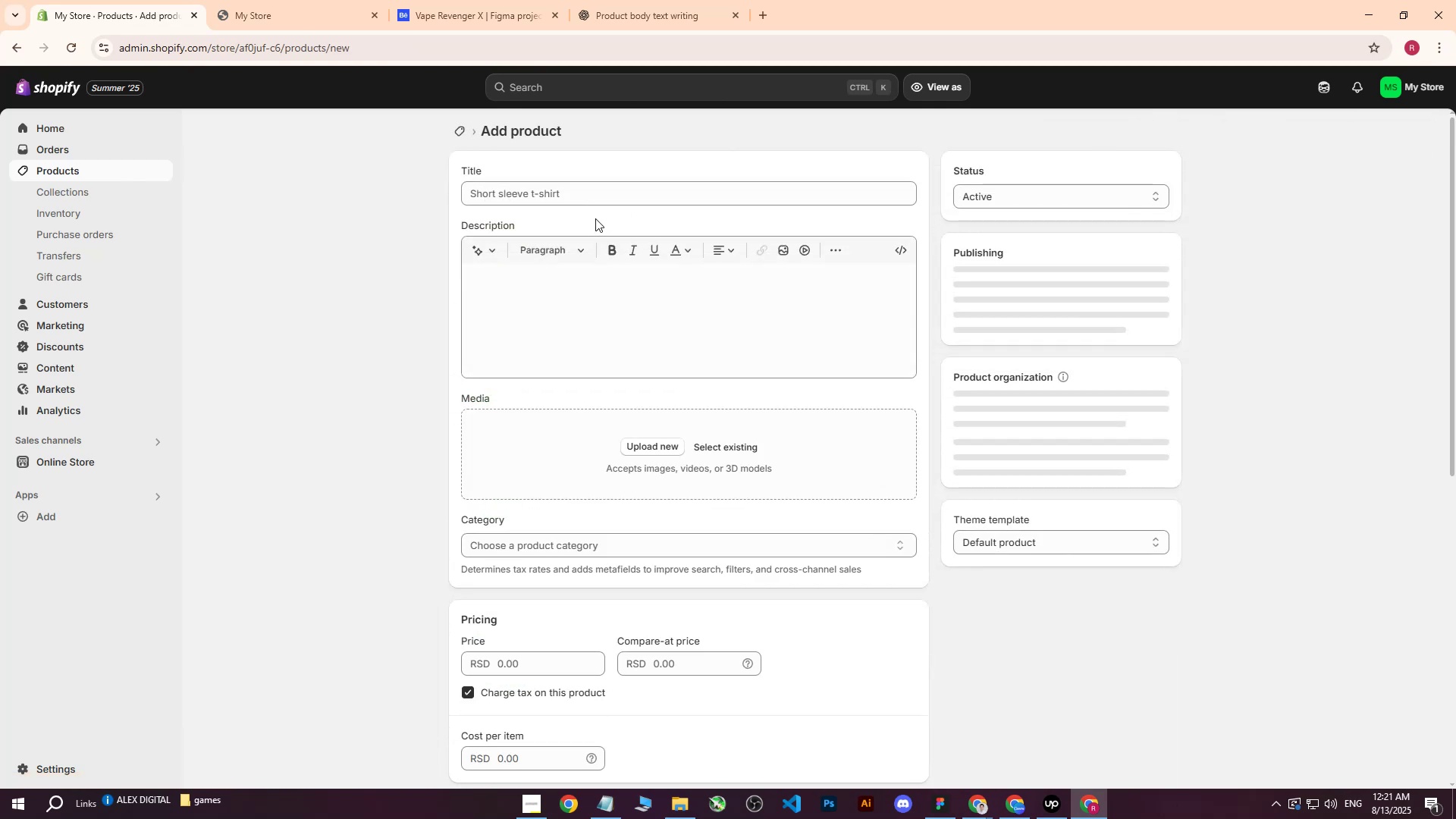 
left_click([585, 197])
 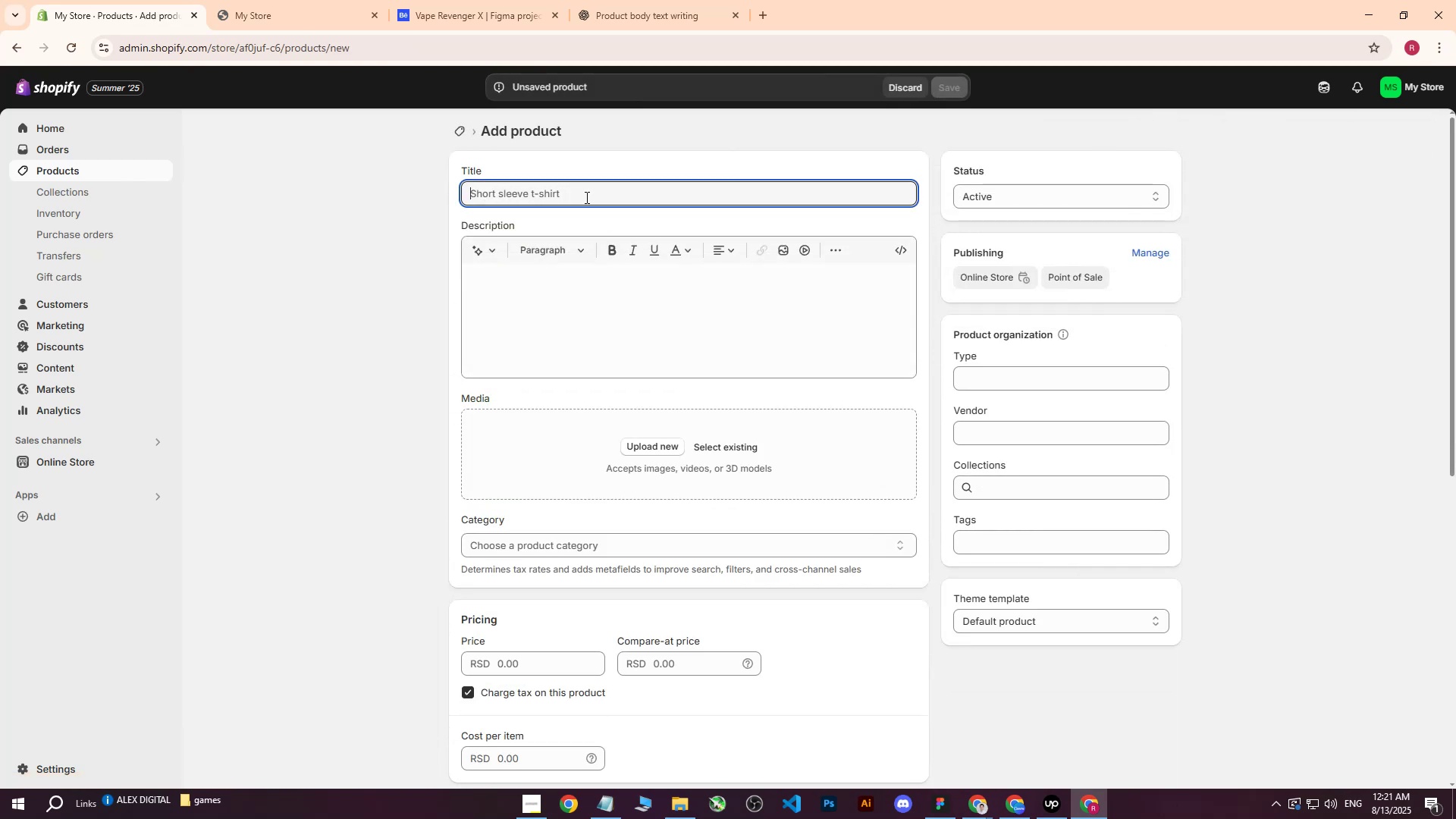 
key(Control+ControlLeft)
 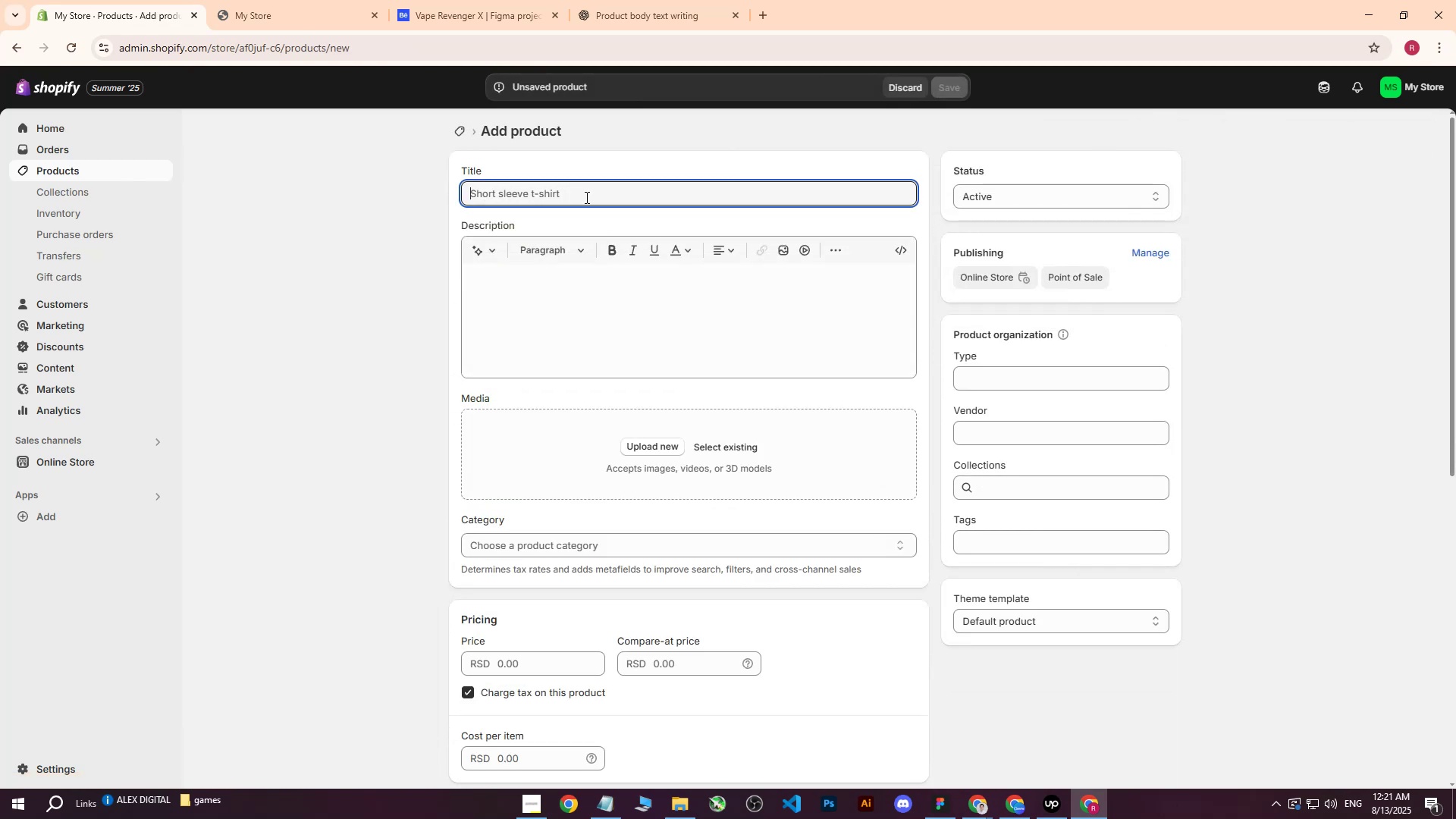 
key(Control+V)
 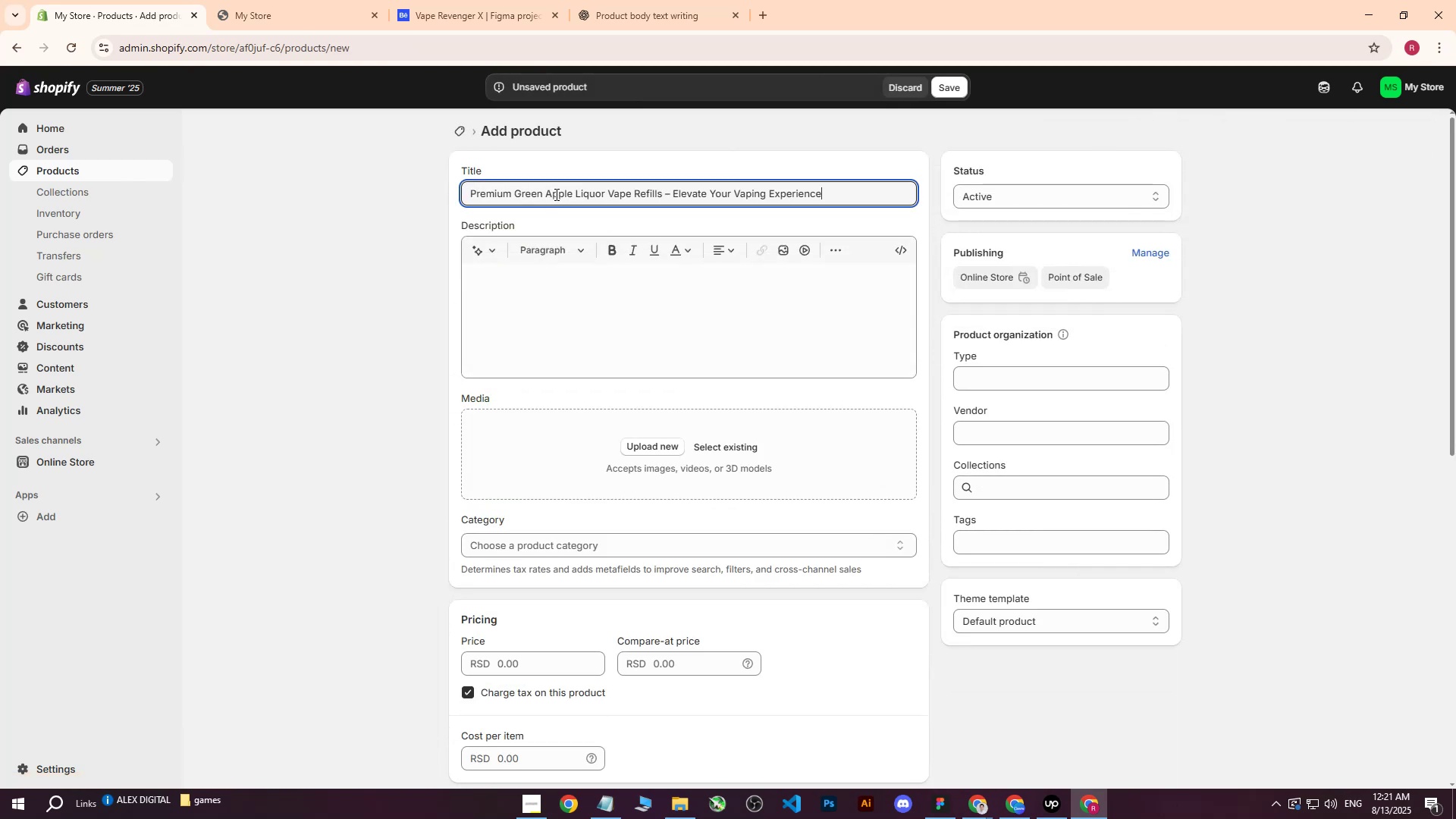 
left_click_drag(start_coordinate=[573, 193], to_coordinate=[516, 199])
 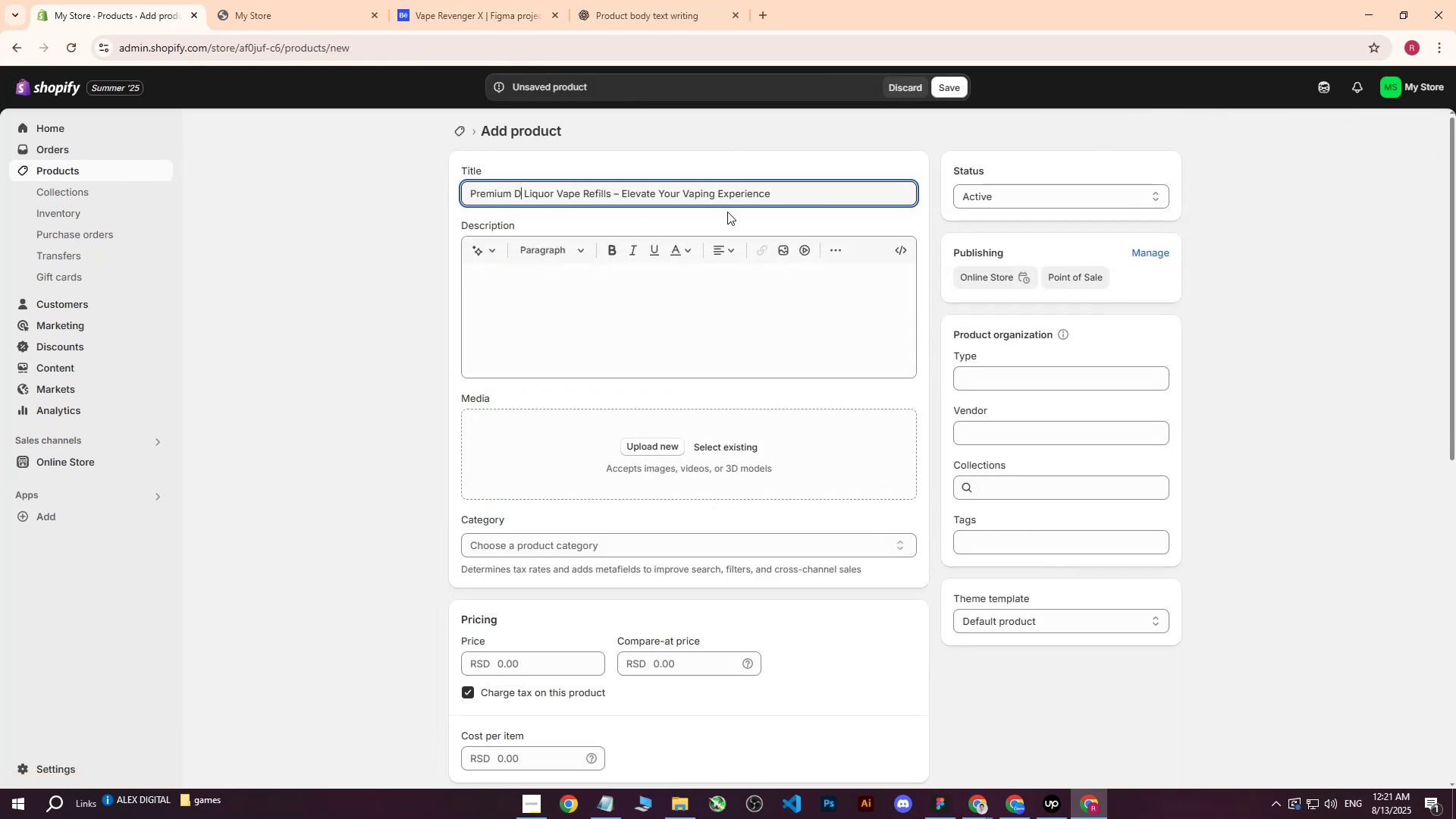 
type(Dragon Fruit)
 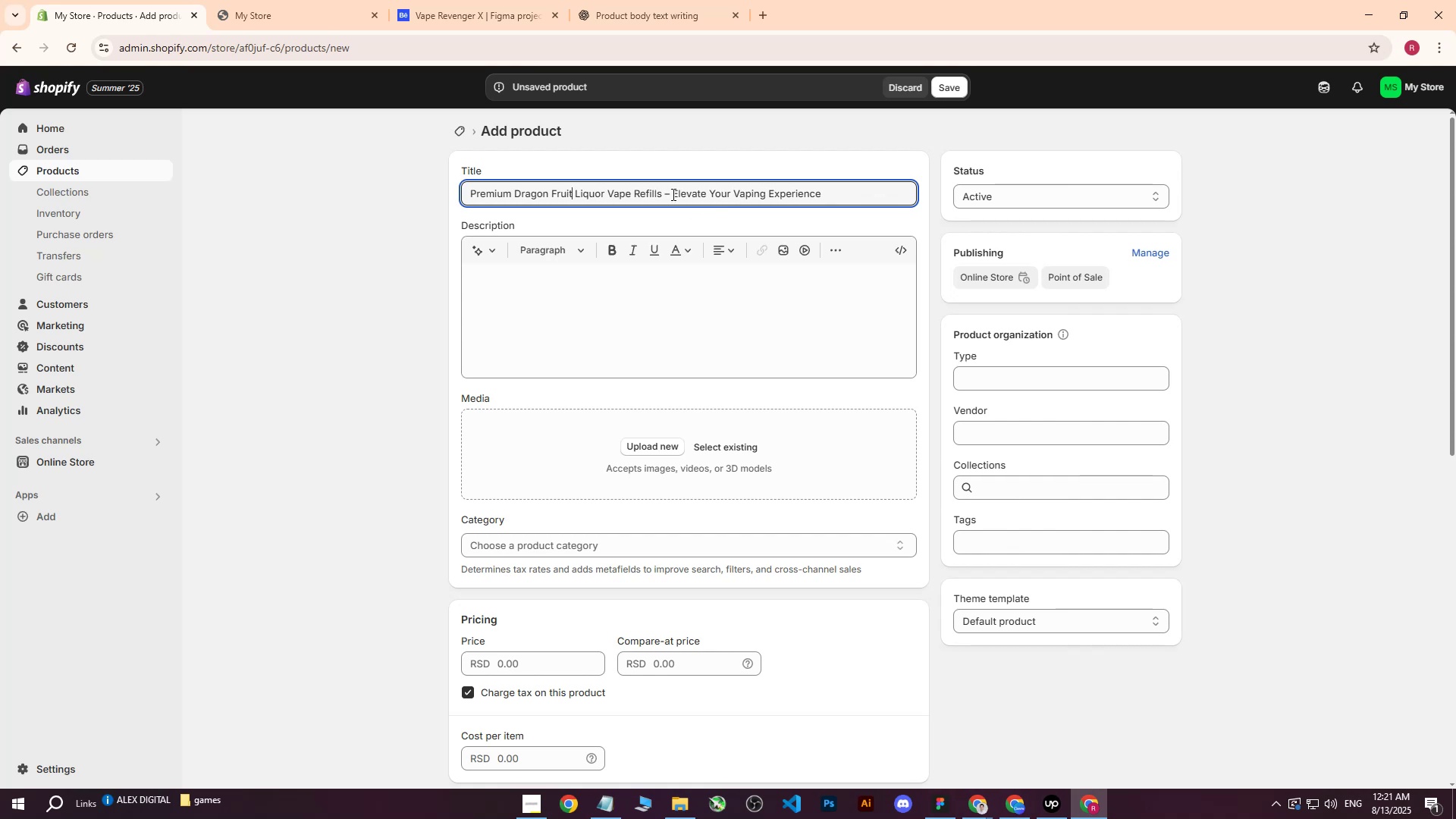 
left_click_drag(start_coordinate=[839, 194], to_coordinate=[420, 184])
 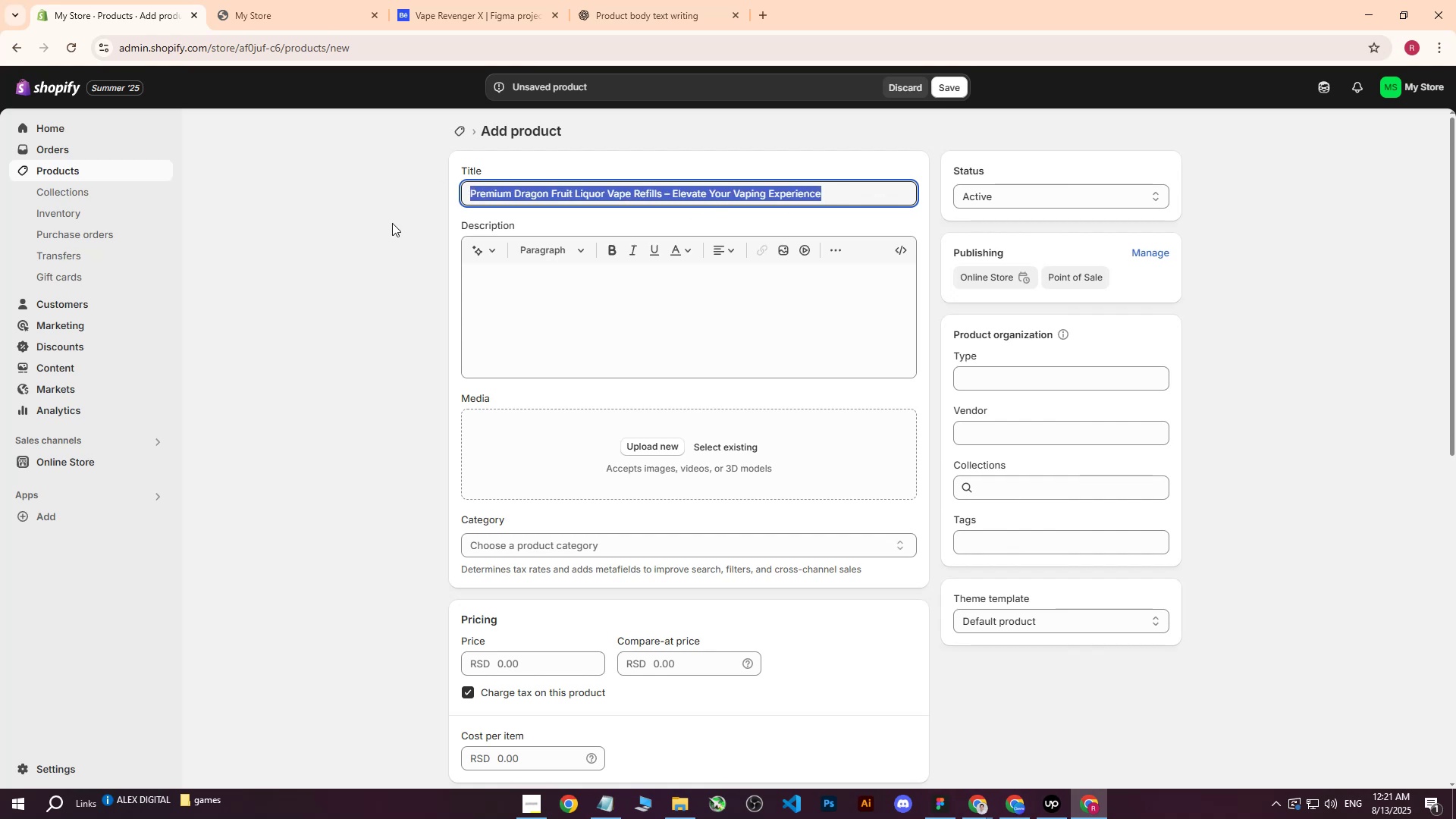 
left_click([384, 240])
 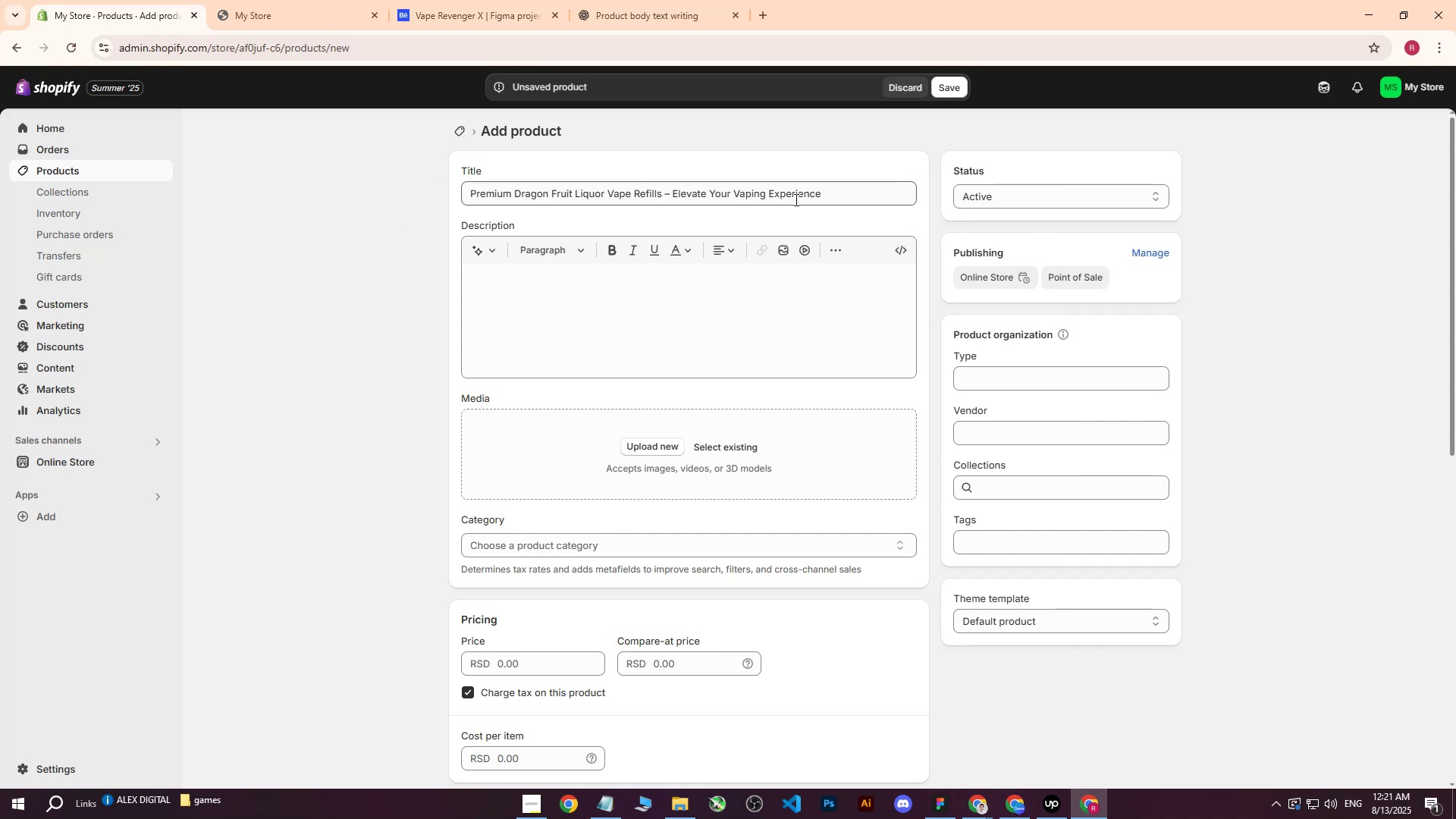 
left_click_drag(start_coordinate=[843, 195], to_coordinate=[369, 204])
 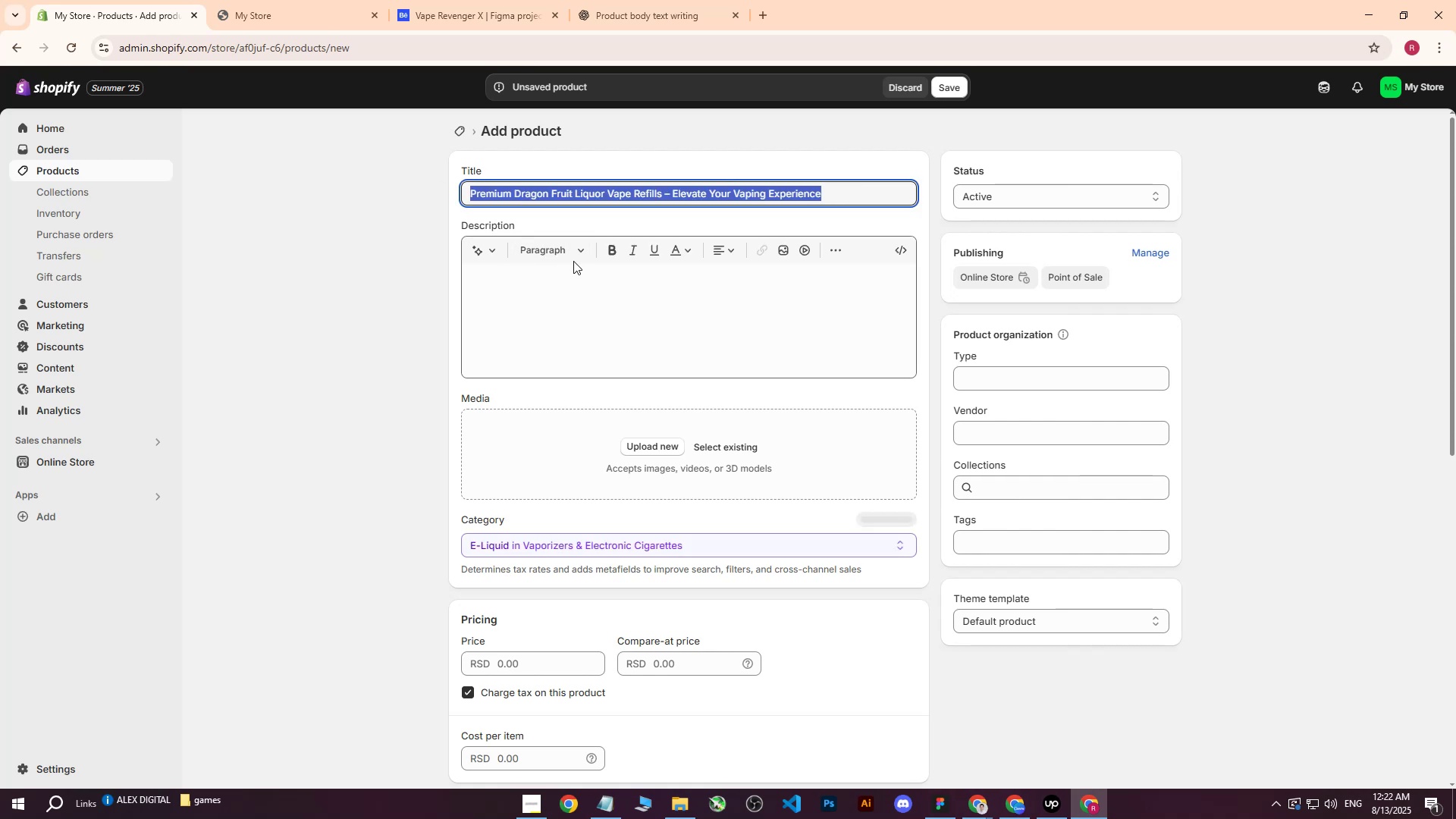 
key(Control+ControlLeft)
 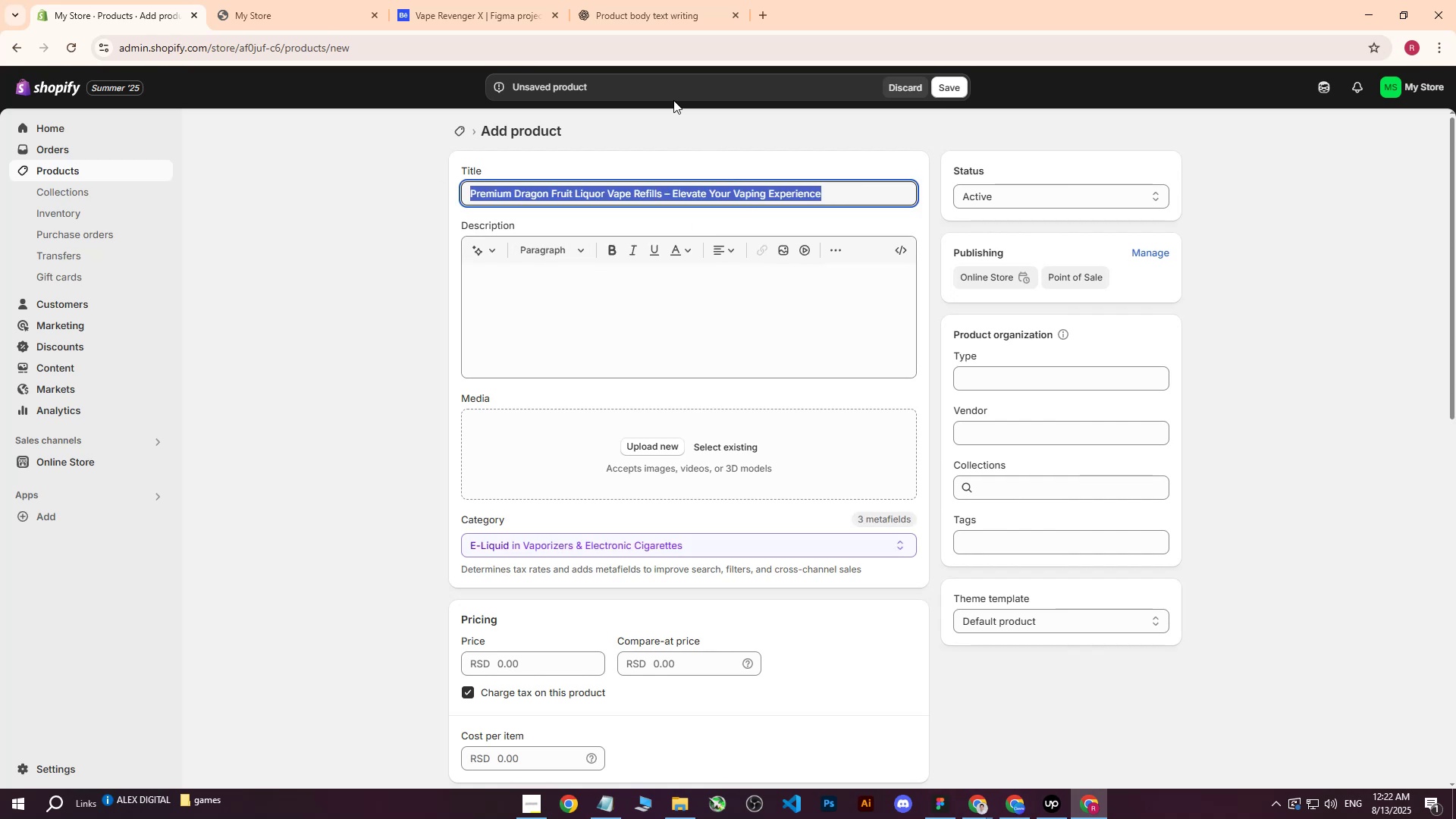 
key(Control+C)
 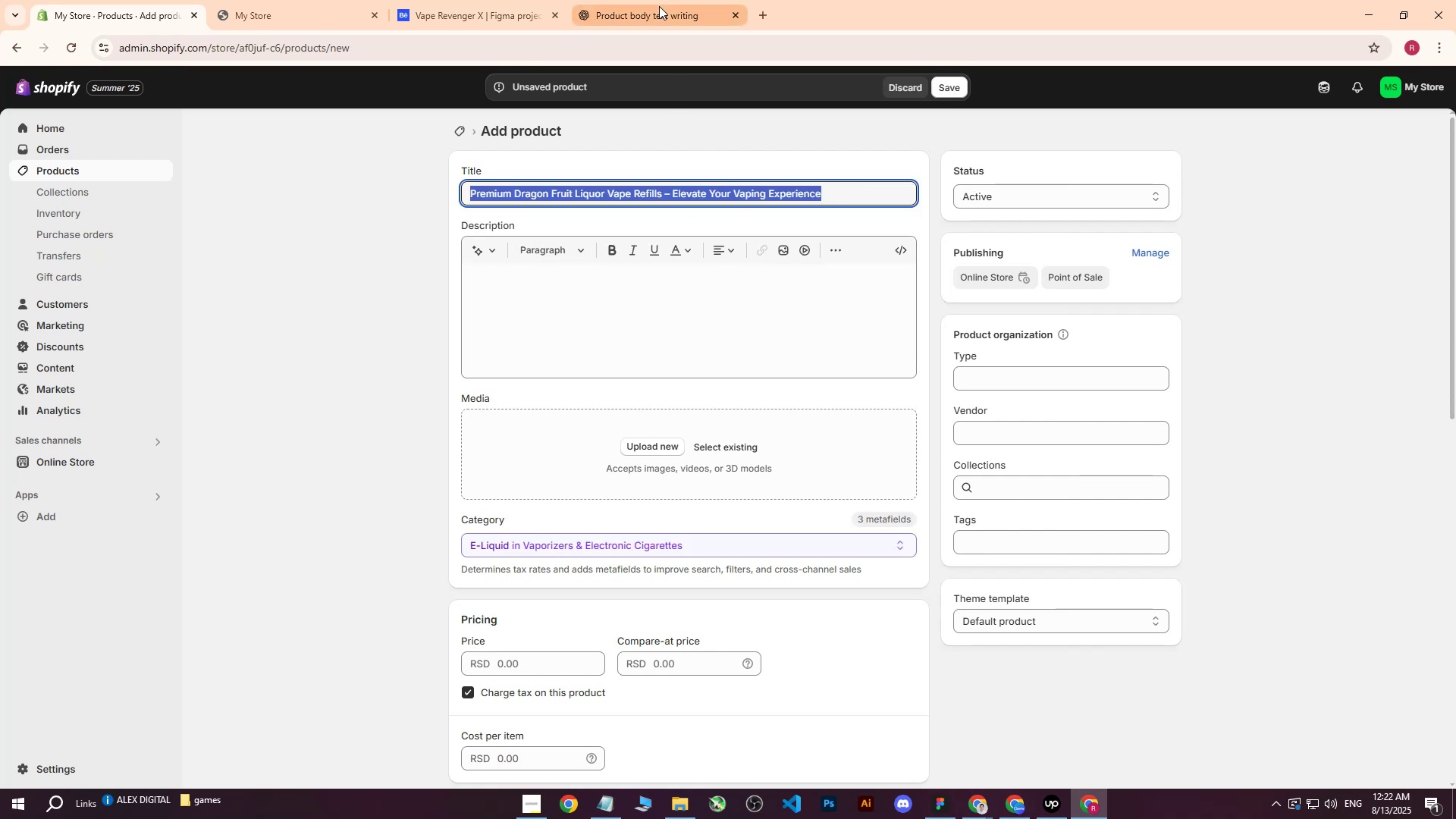 
left_click([659, 6])
 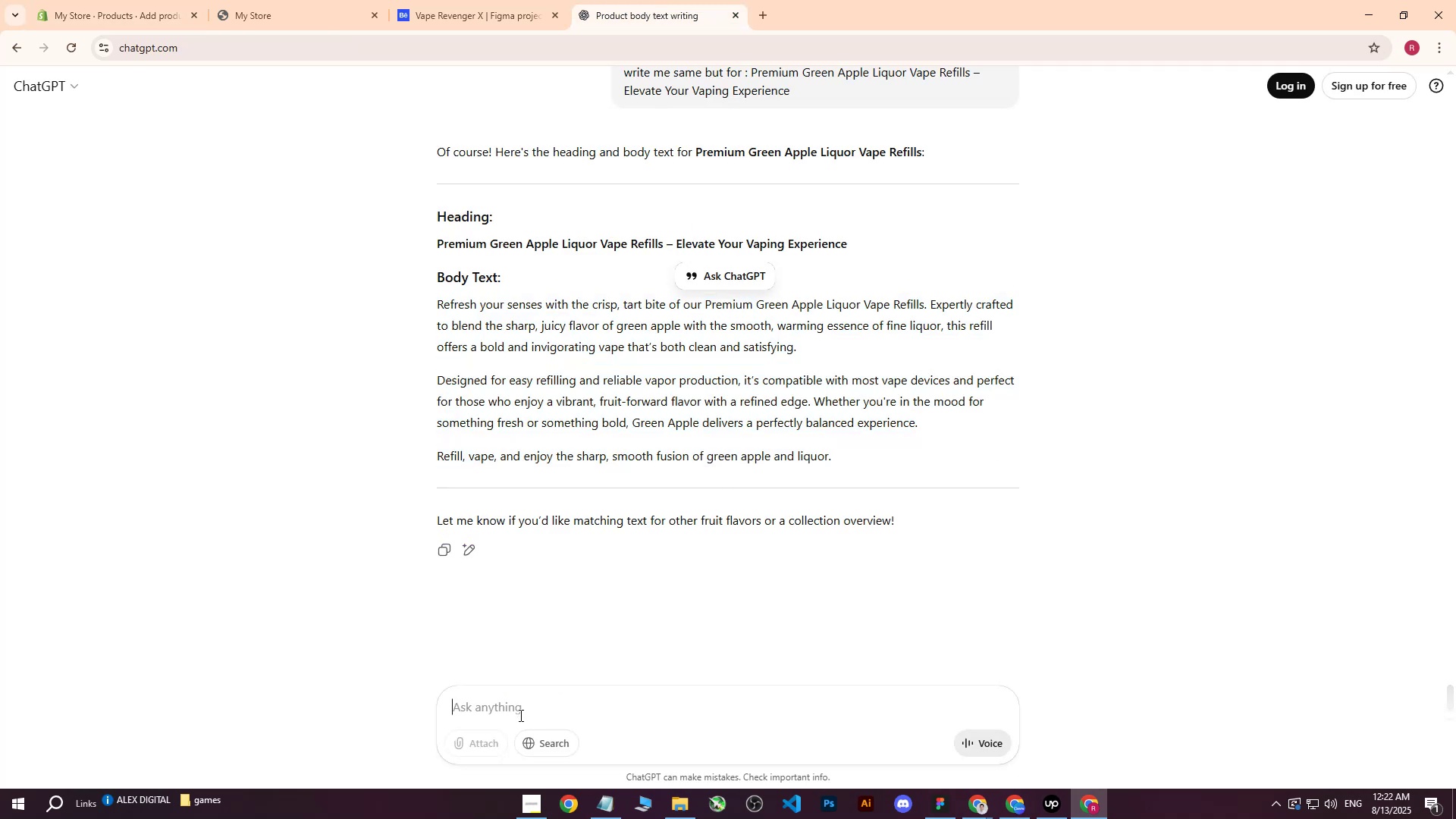 
type(write me more )
key(Backspace)
key(Backspace)
key(Backspace)
key(Backspace)
key(Backspace)
type(smae )
key(Backspace)
key(Backspace)
key(Backspace)
key(Backspace)
type(ame but for : )
 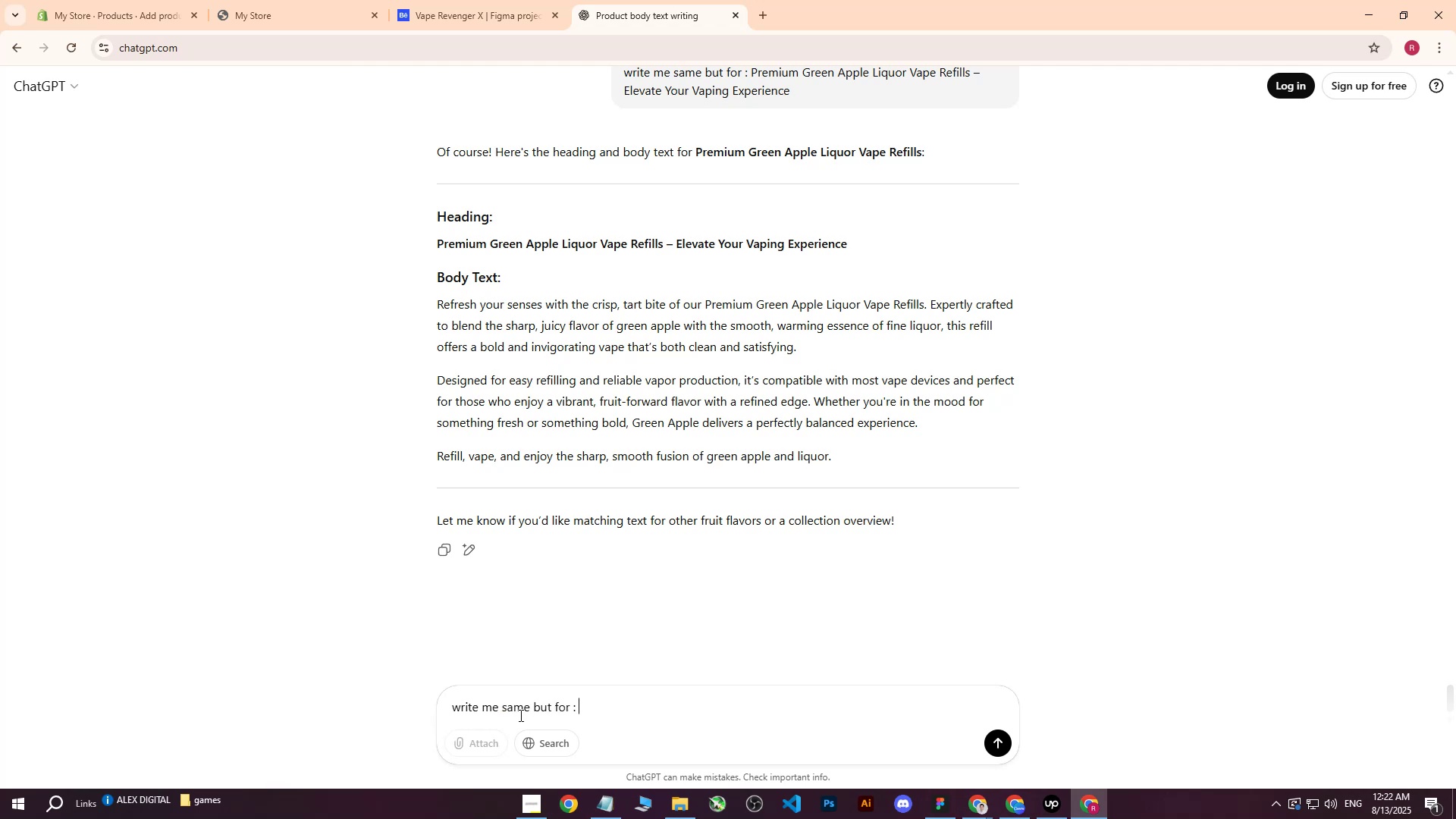 
key(Control+ControlLeft)
 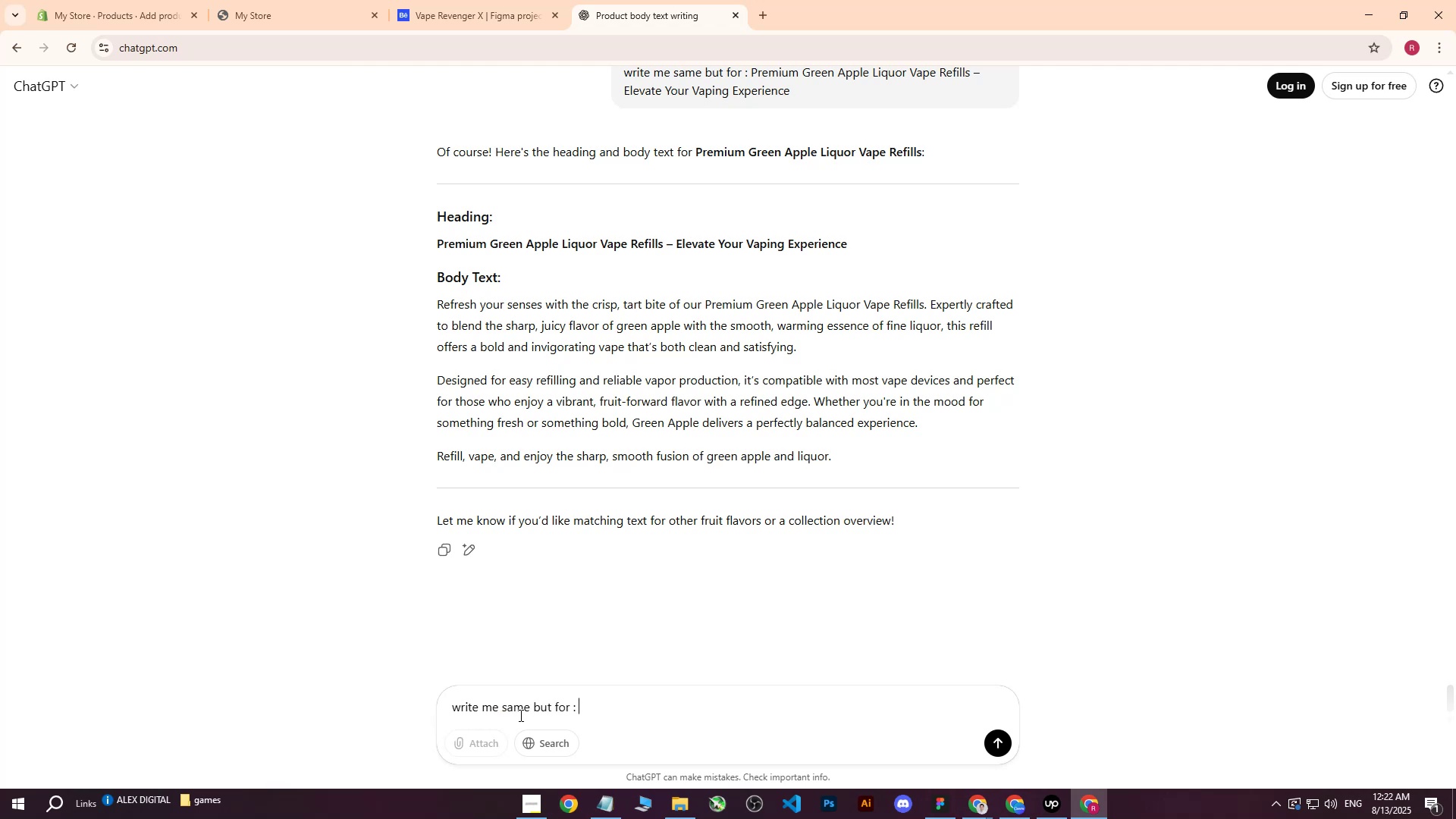 
key(Control+V)
 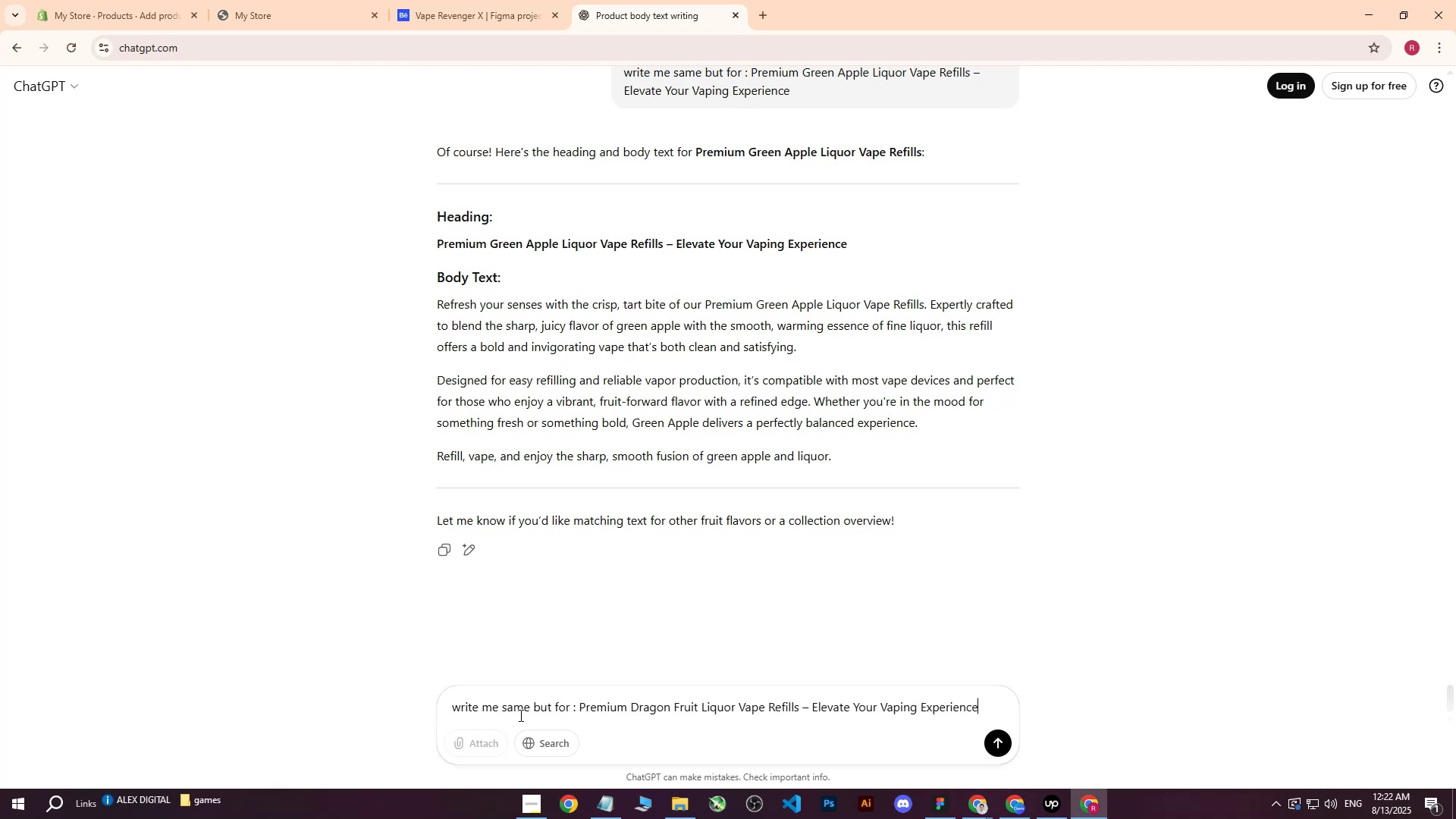 
key(Enter)
 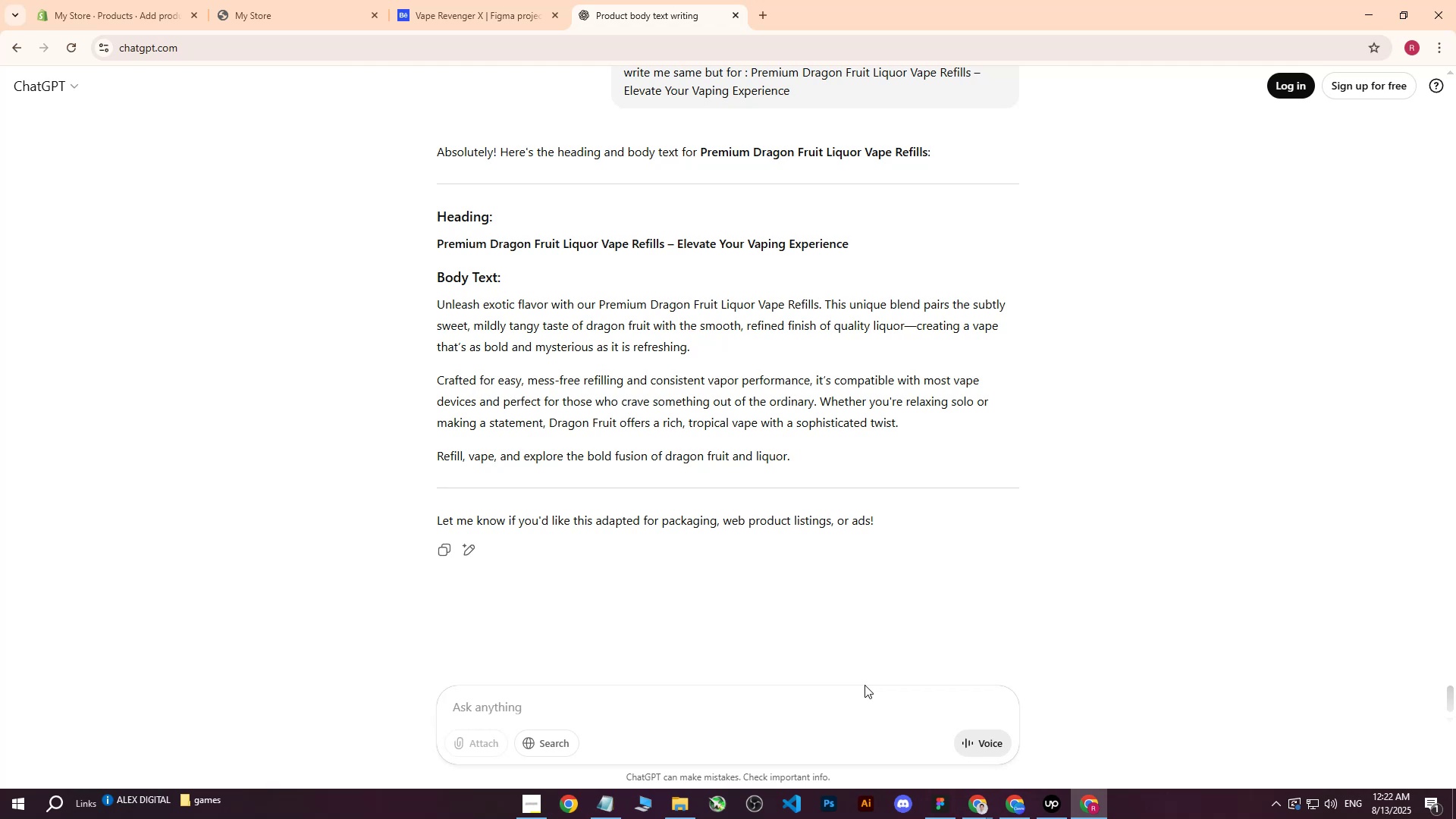 
wait(21.84)
 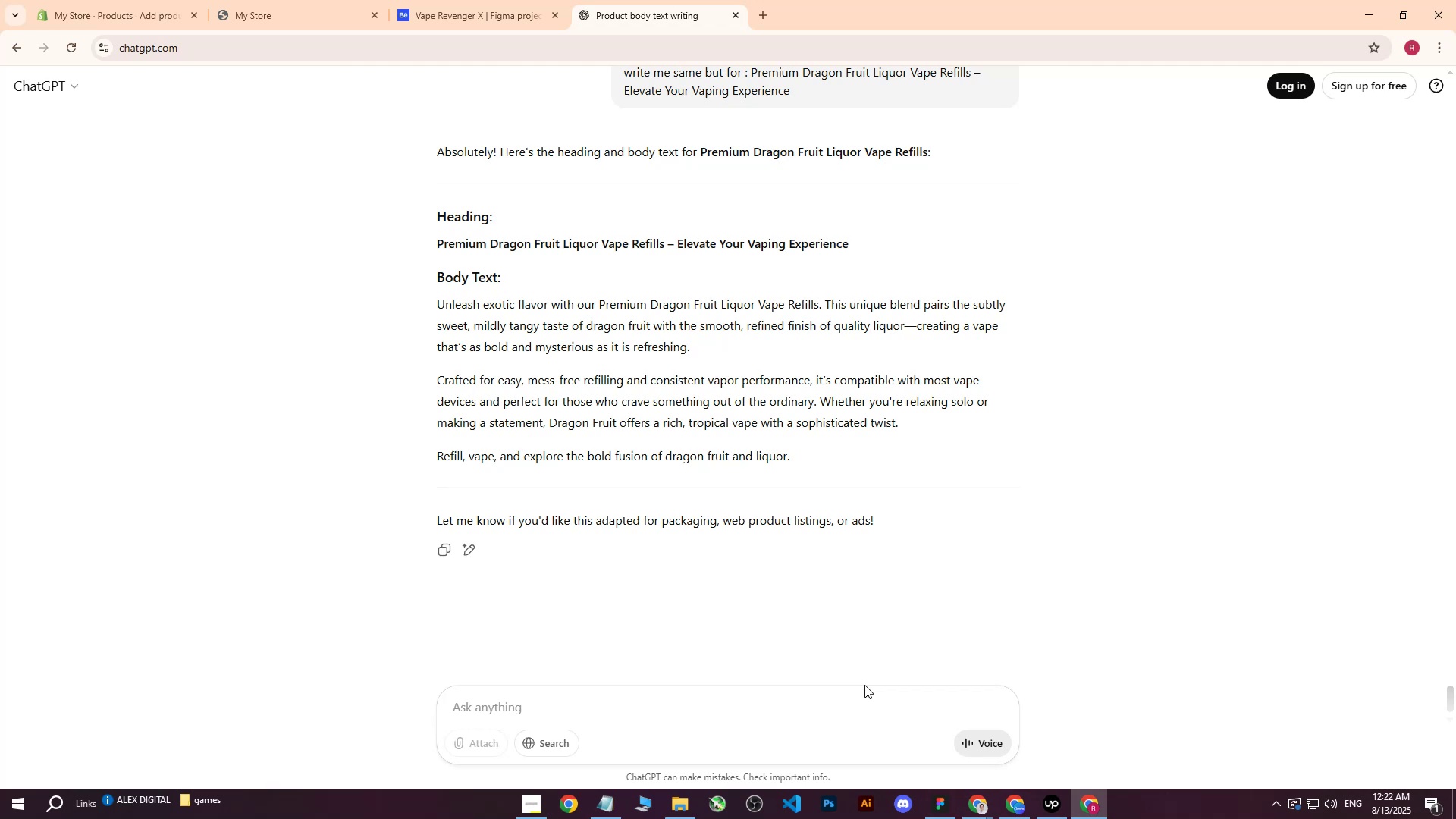 
left_click_drag(start_coordinate=[435, 300], to_coordinate=[945, 464])
 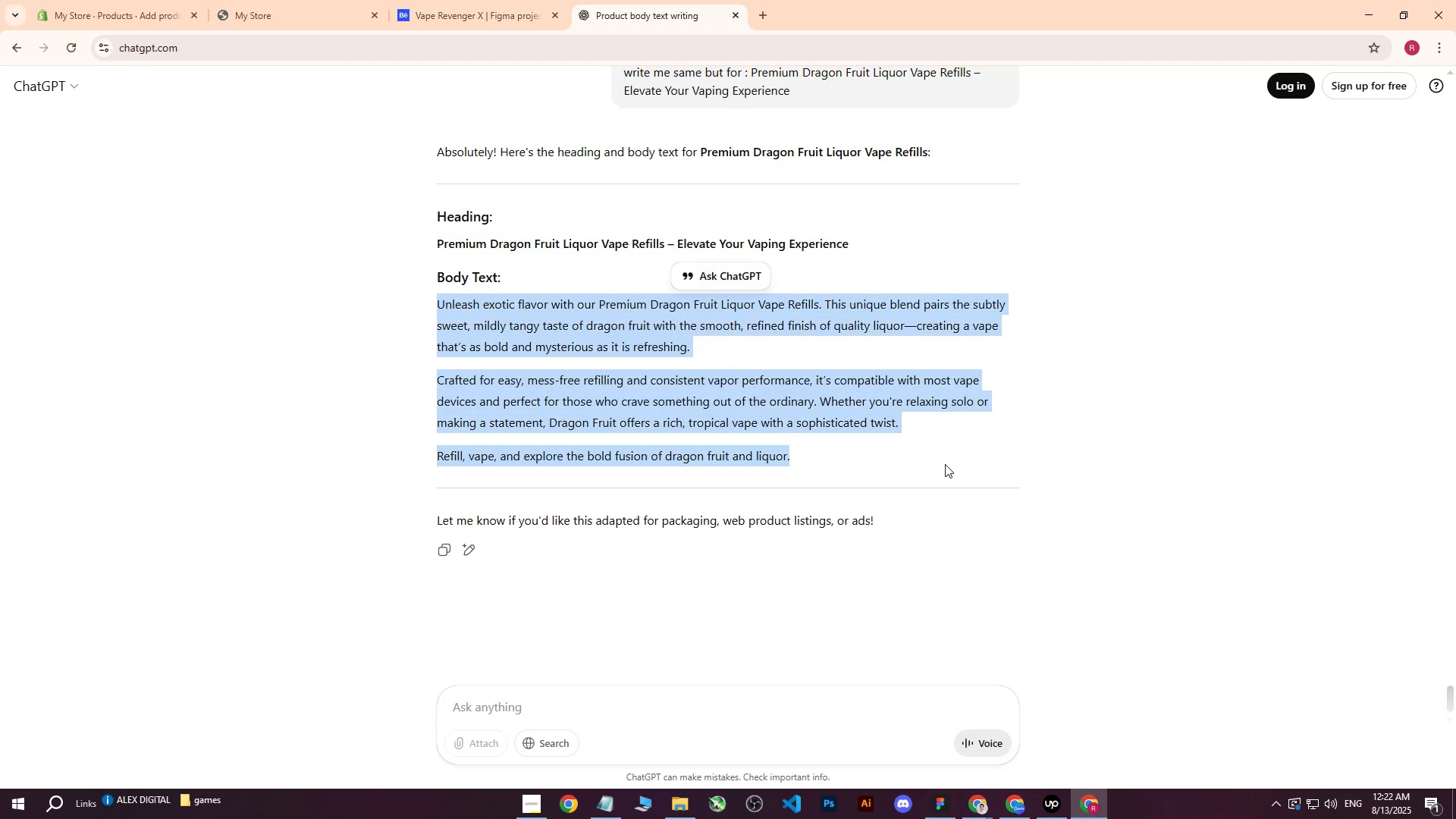 
key(Control+ControlLeft)
 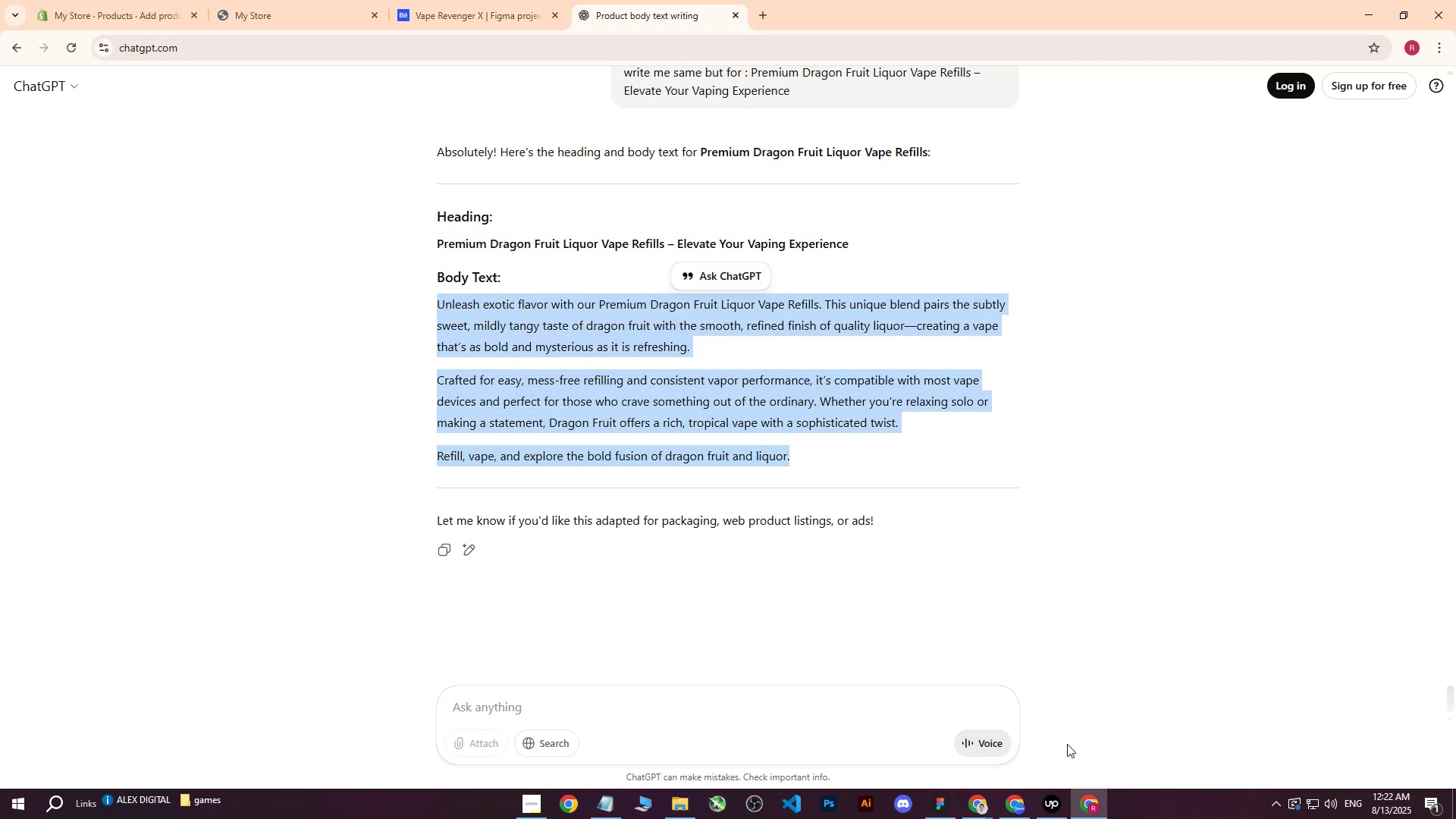 
key(Control+C)
 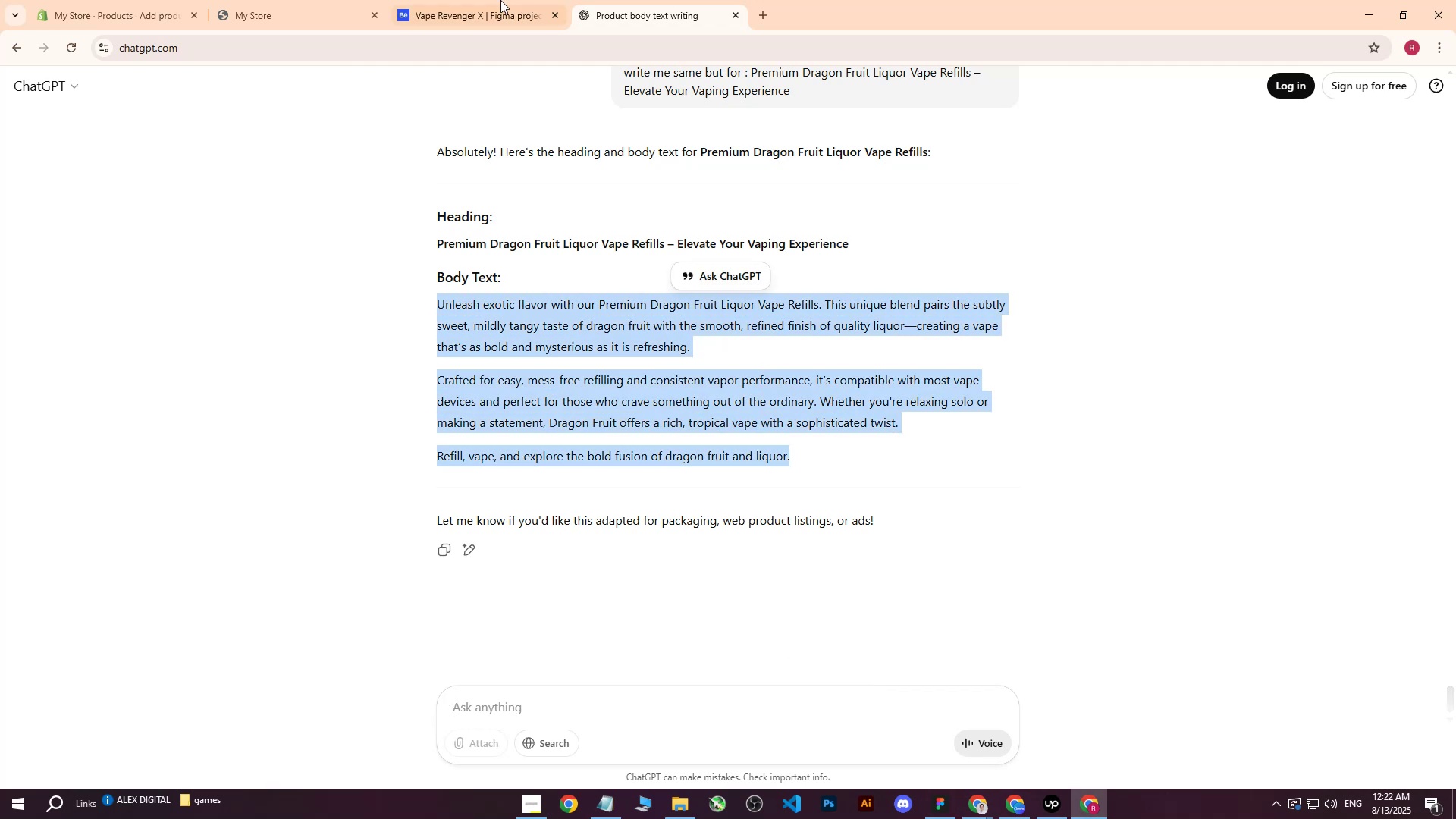 
left_click([481, 0])
 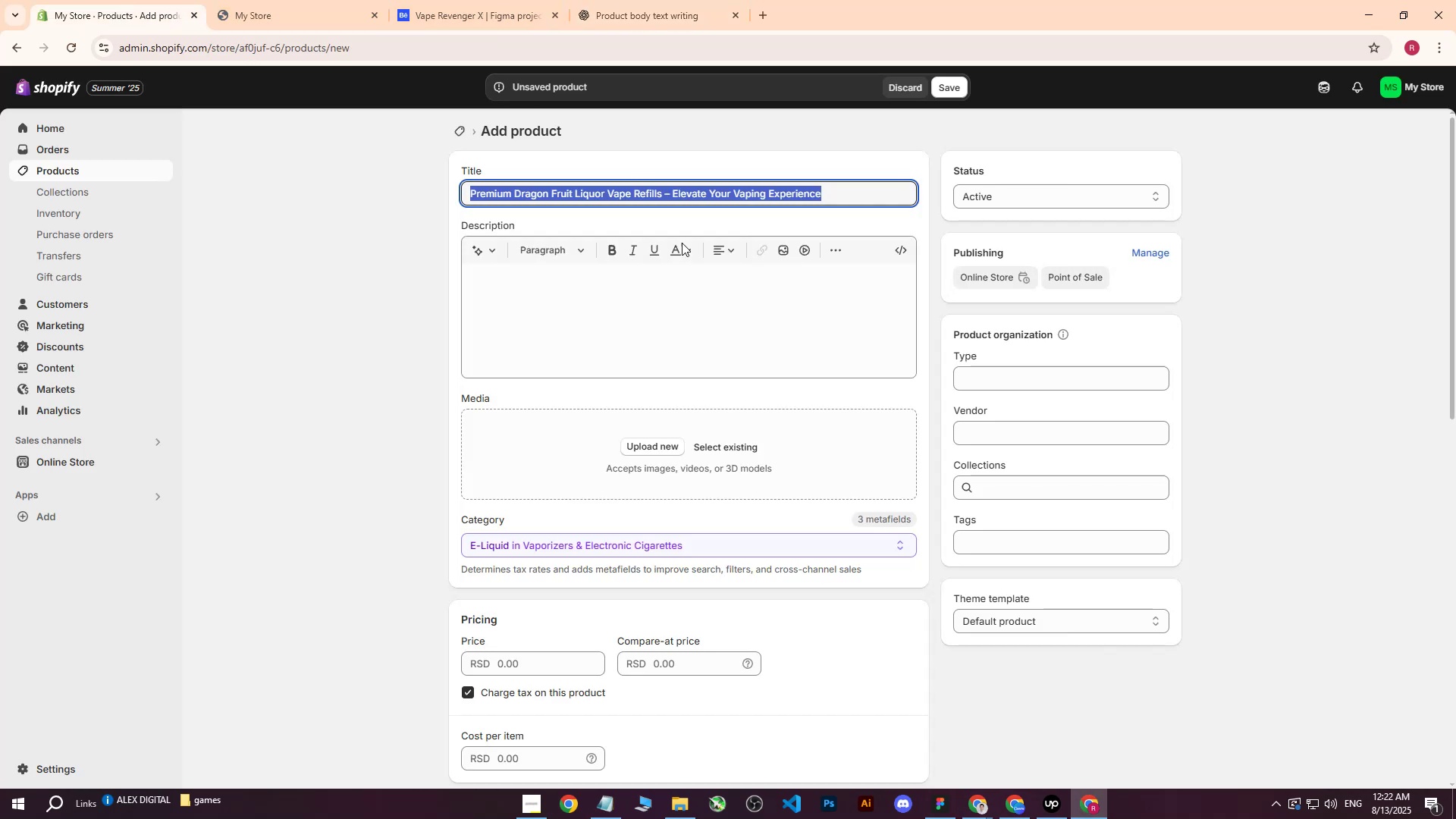 
left_click([638, 344])
 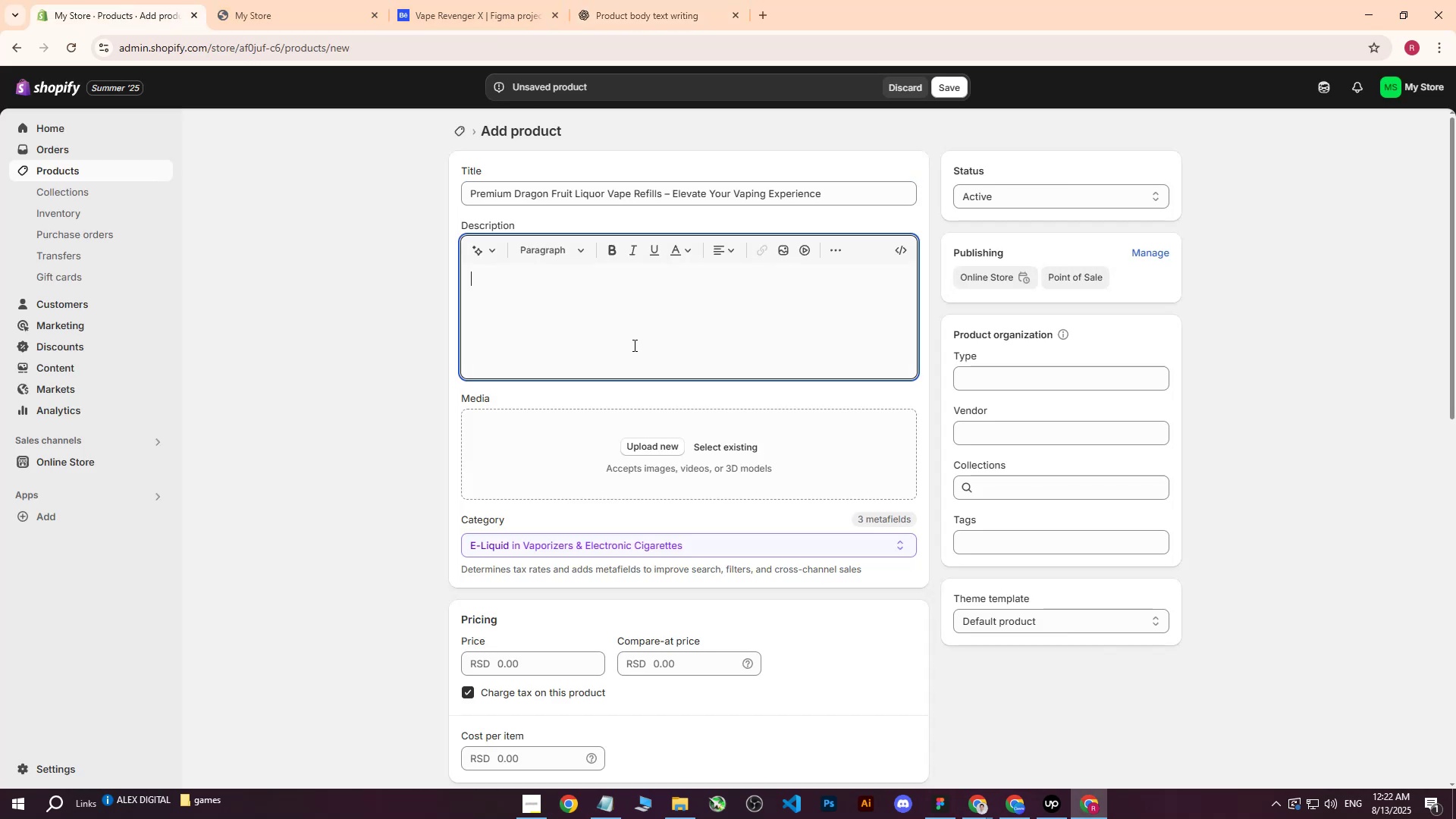 
key(Control+ControlLeft)
 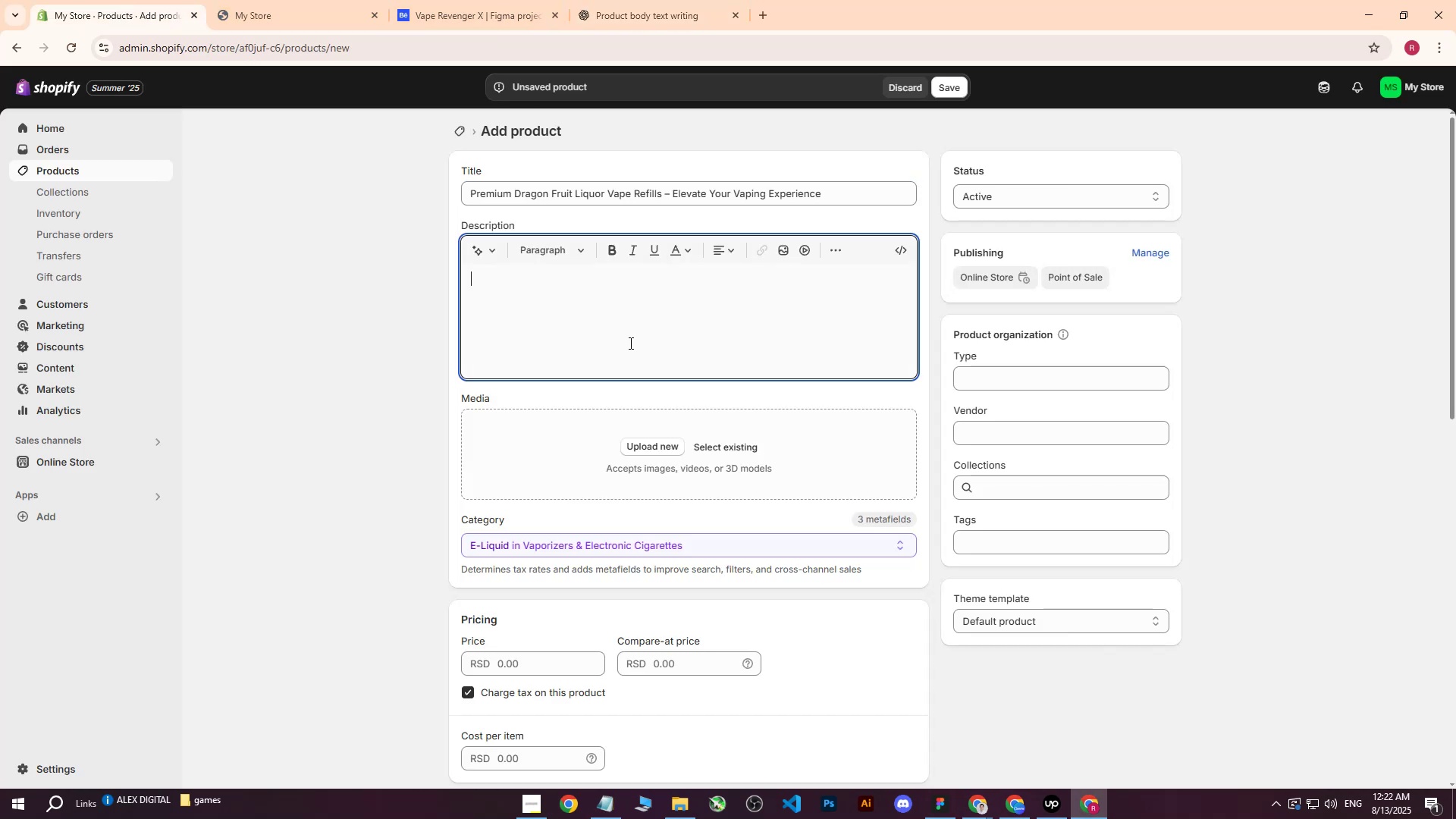 
key(Control+V)
 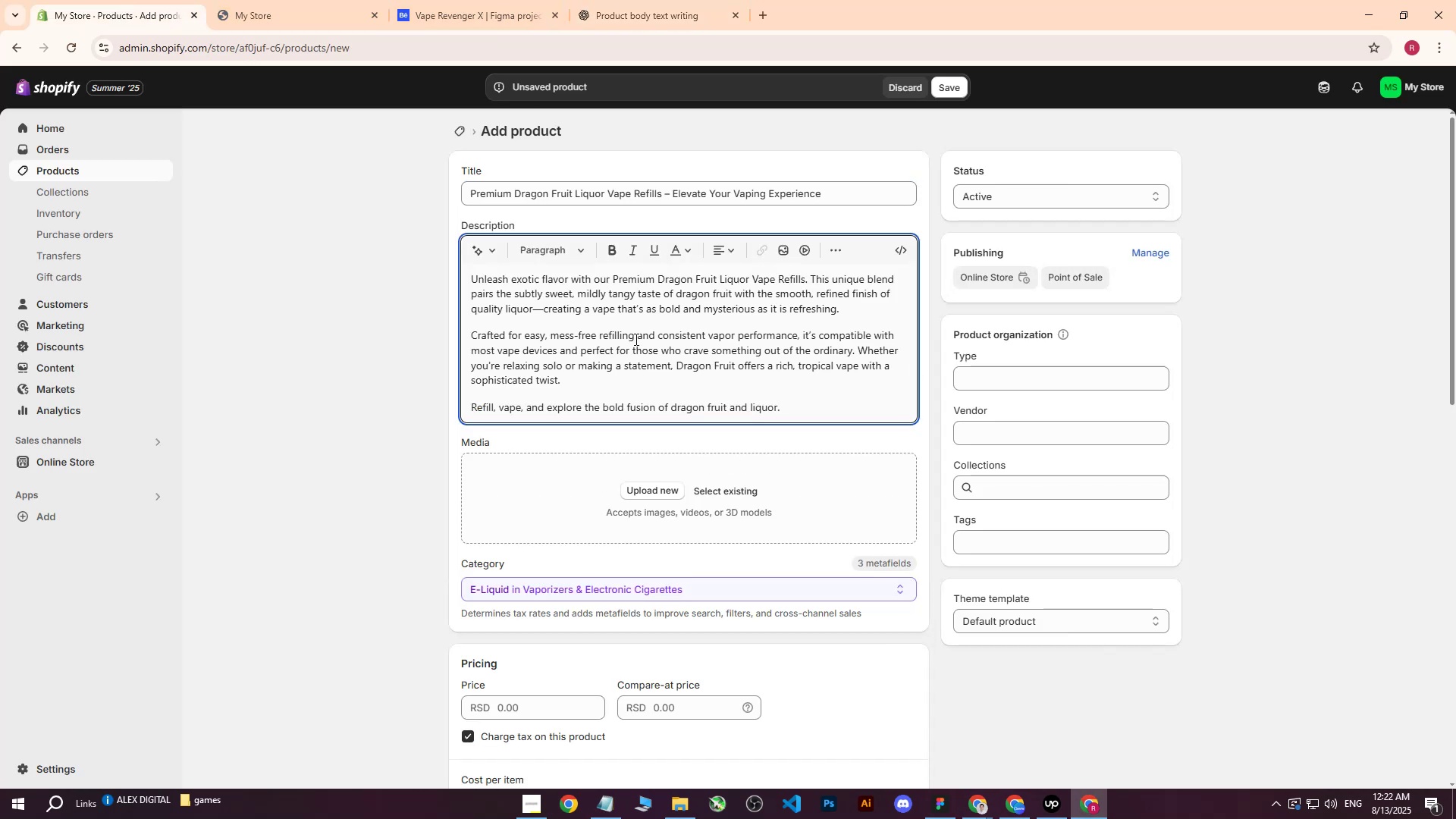 
scroll: coordinate [635, 342], scroll_direction: down, amount: 1.0
 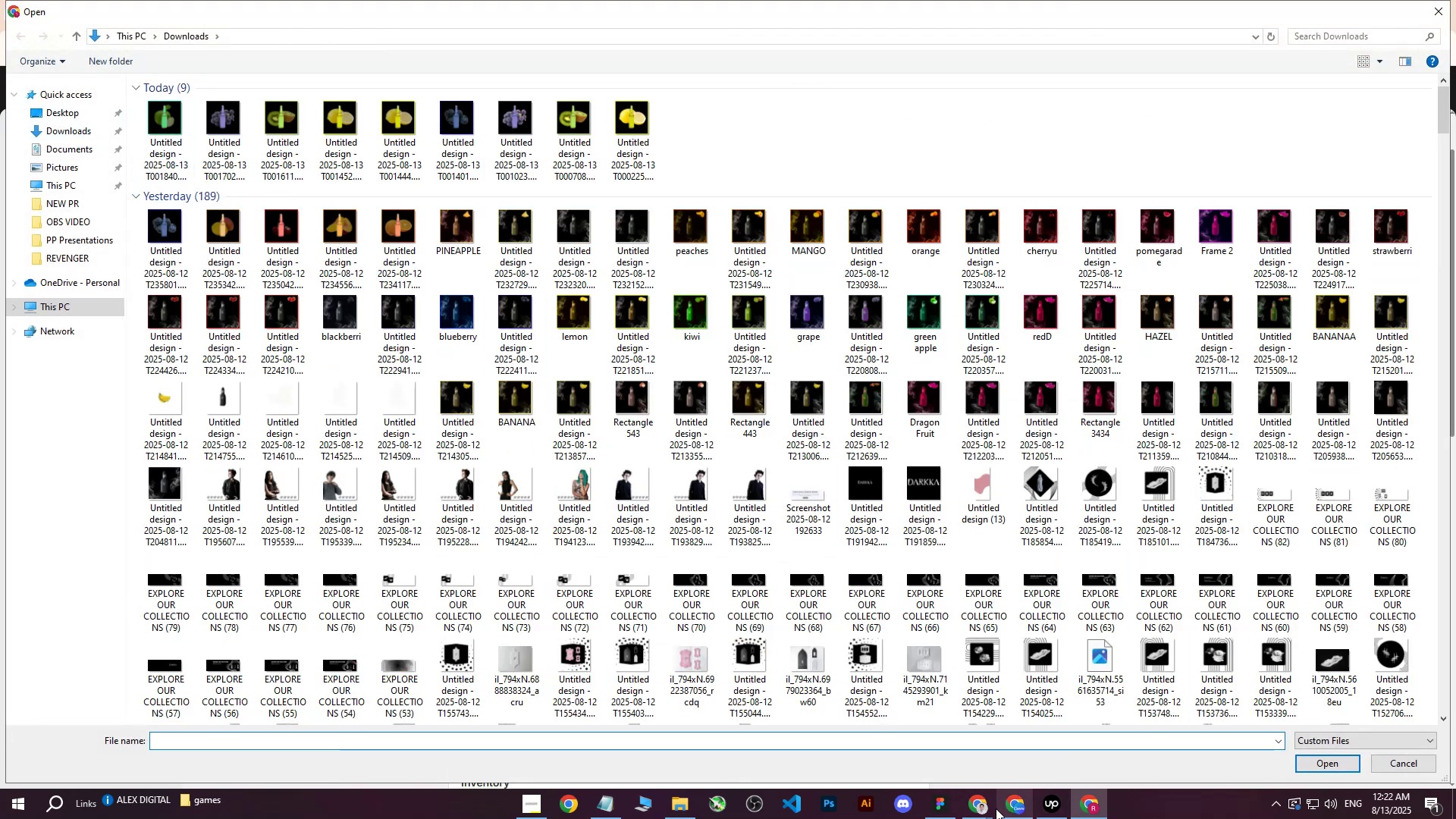 
left_click([1370, 669])
 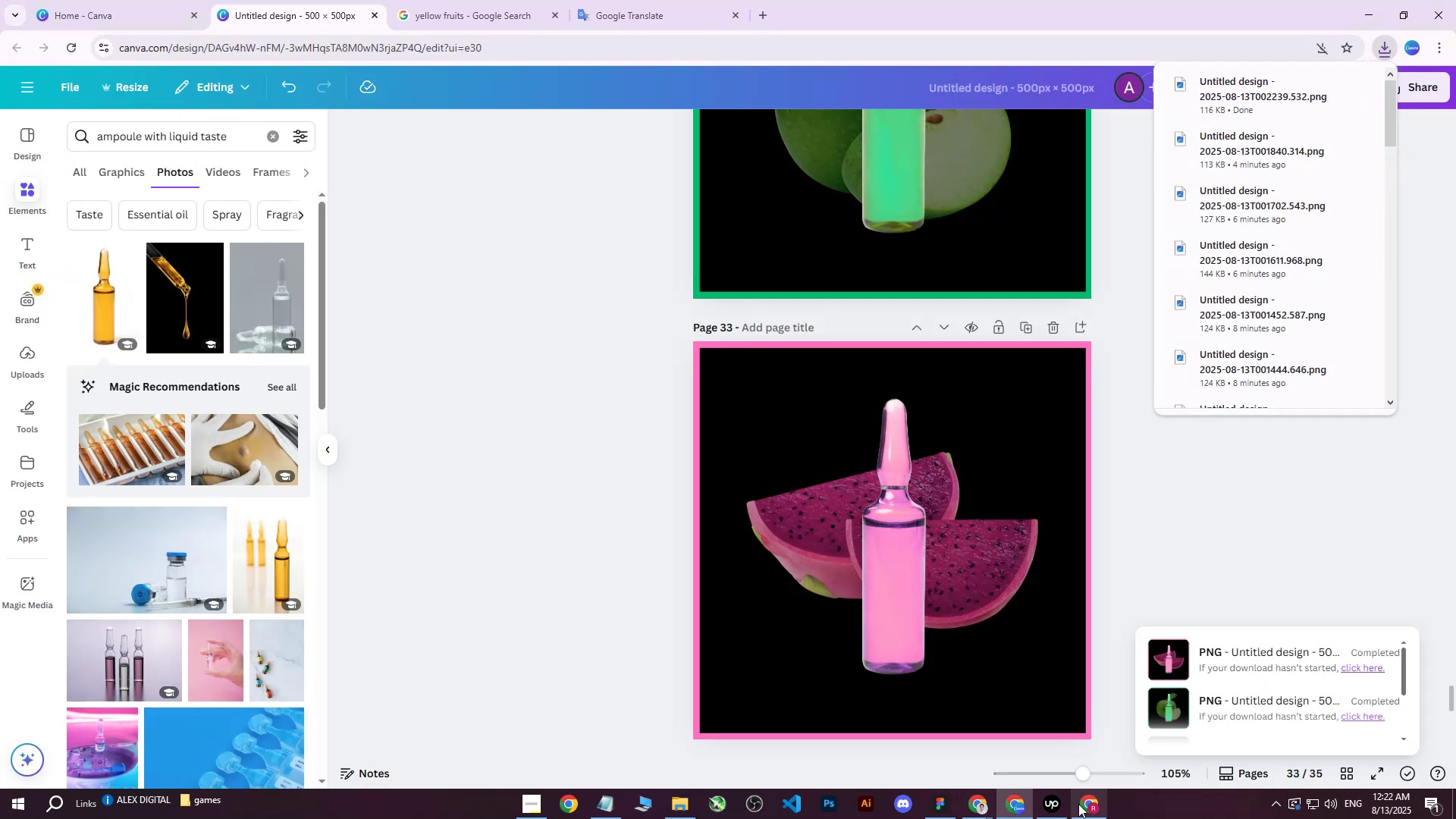 
left_click([1078, 804])
 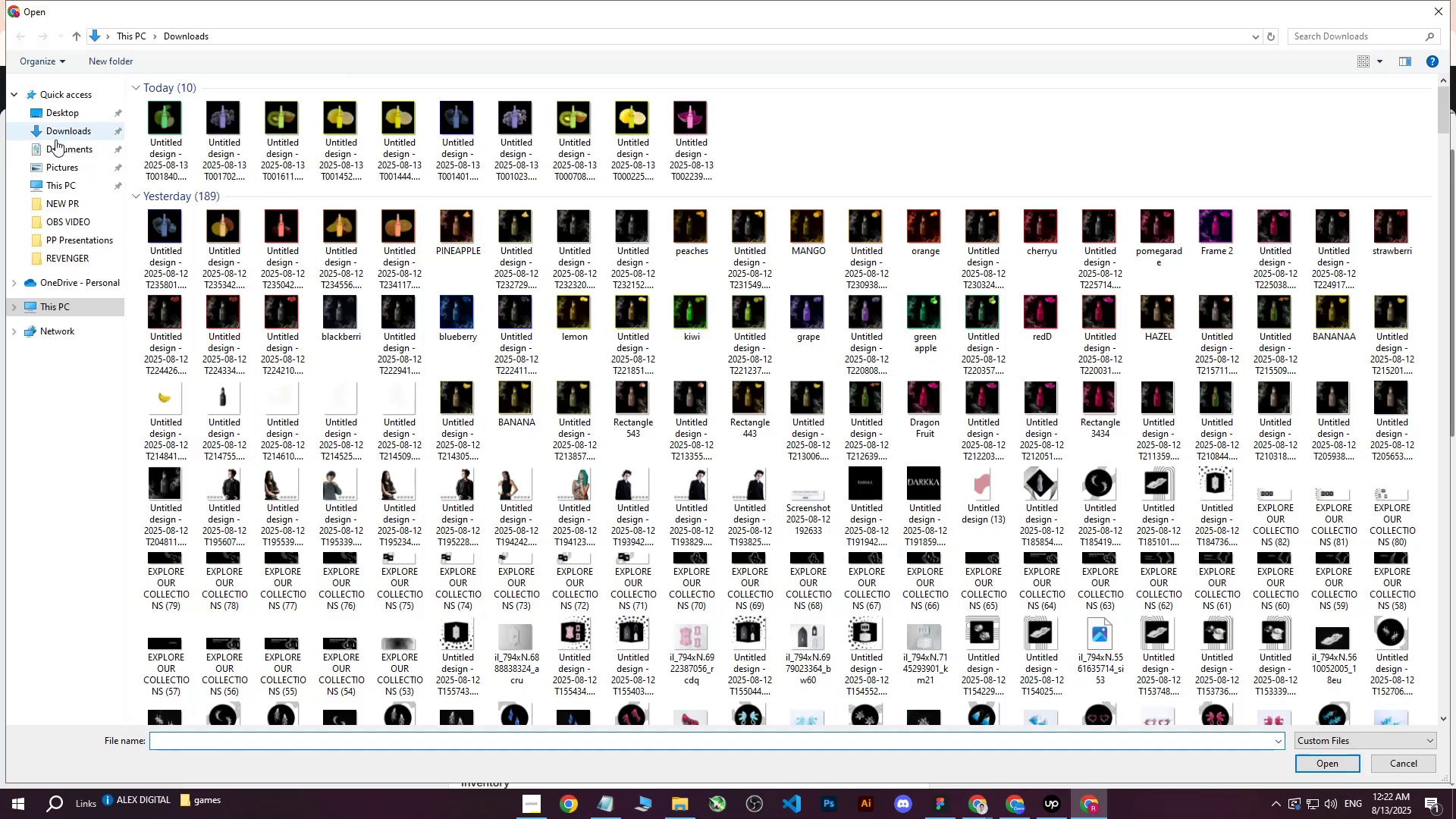 
left_click([53, 145])
 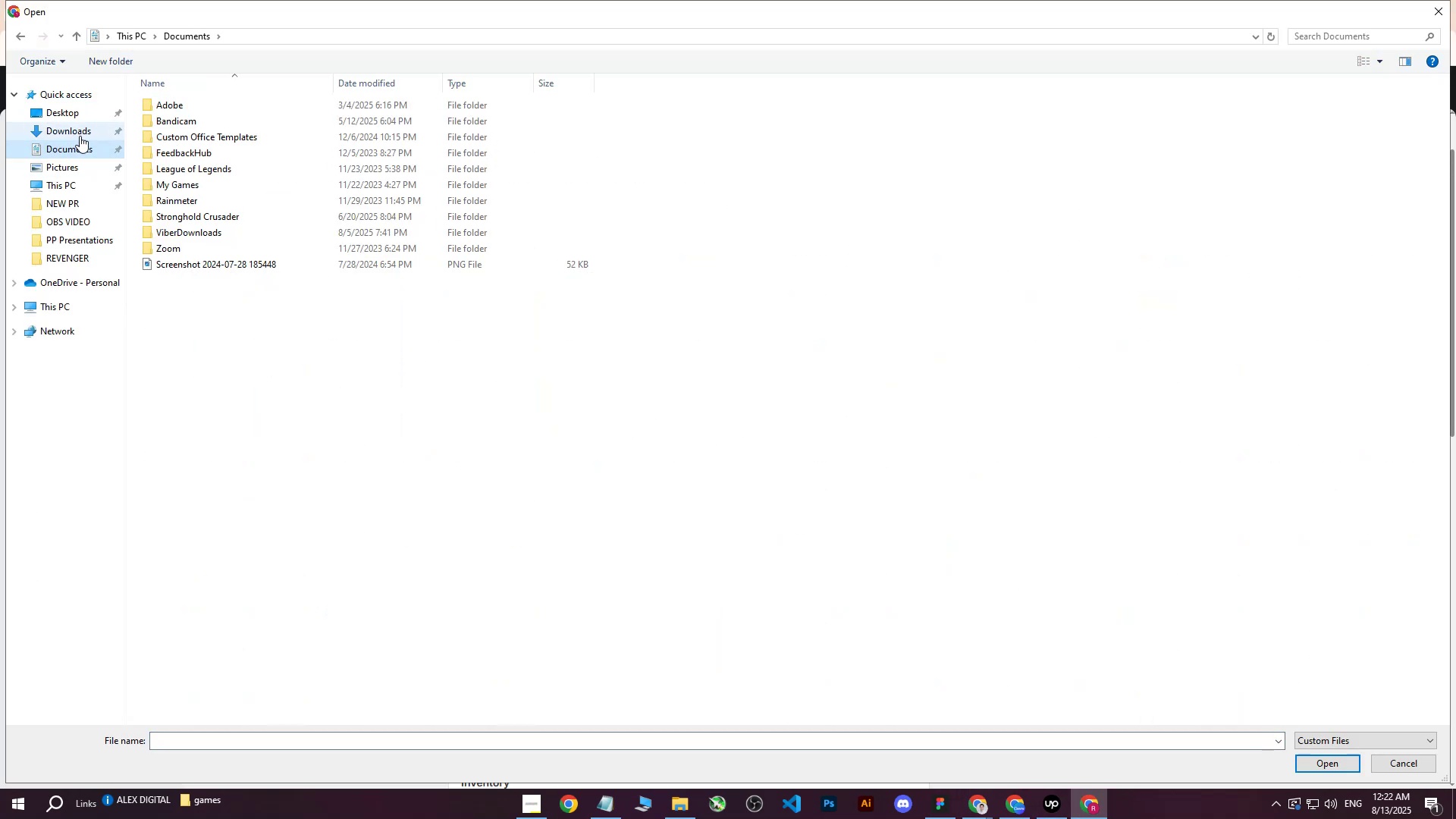 
left_click([80, 136])
 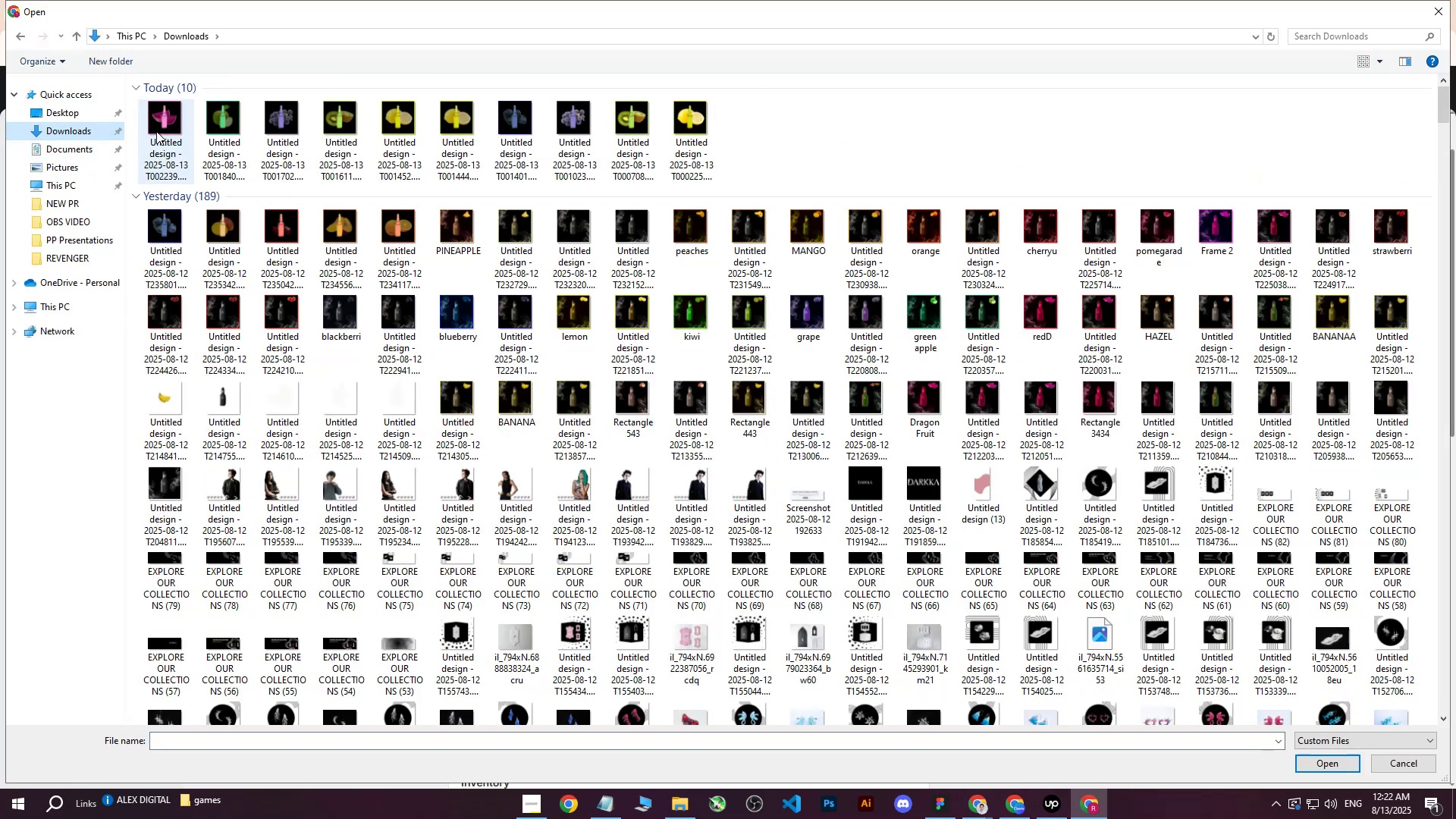 
left_click([169, 127])
 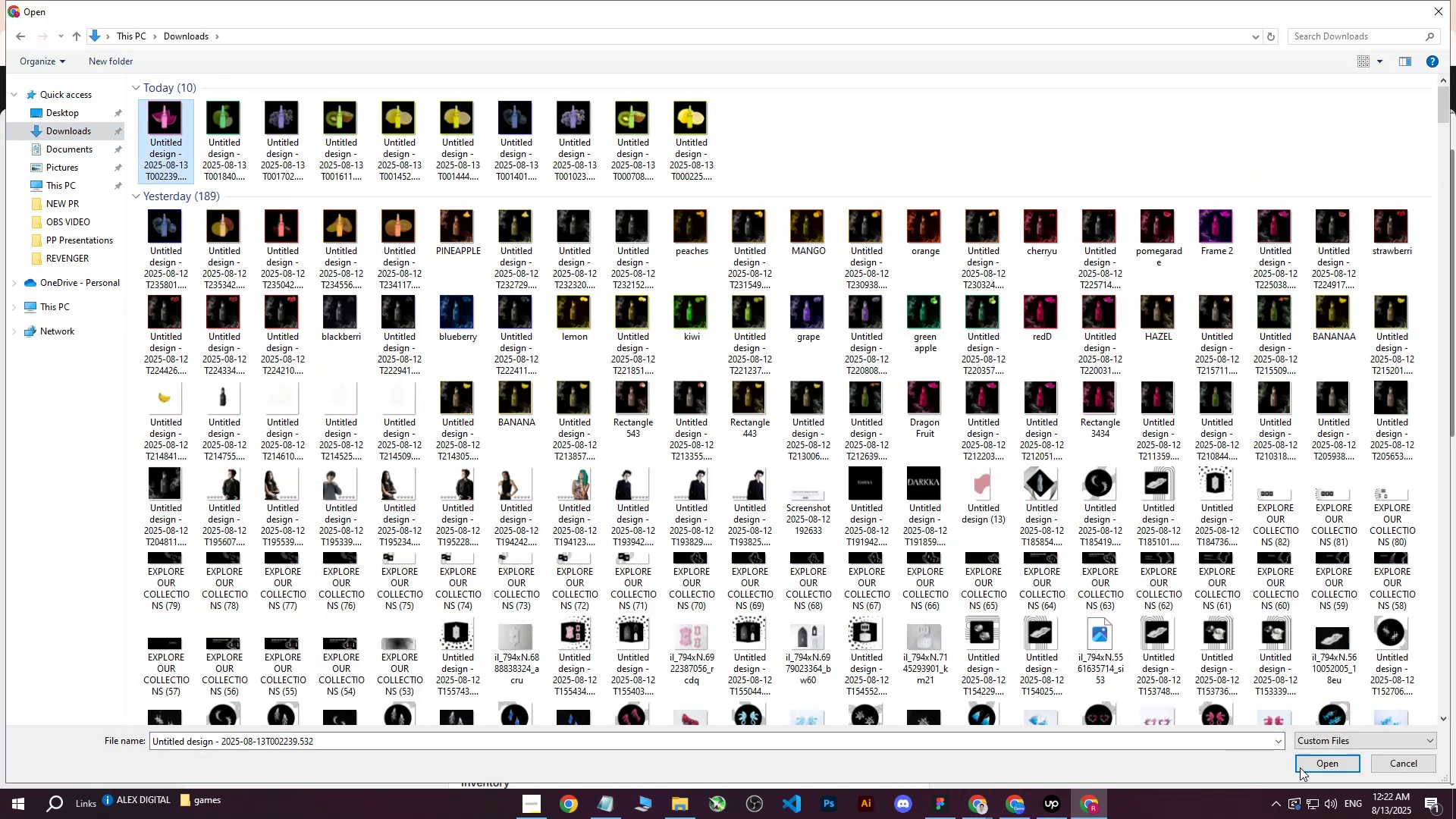 
left_click([1318, 760])
 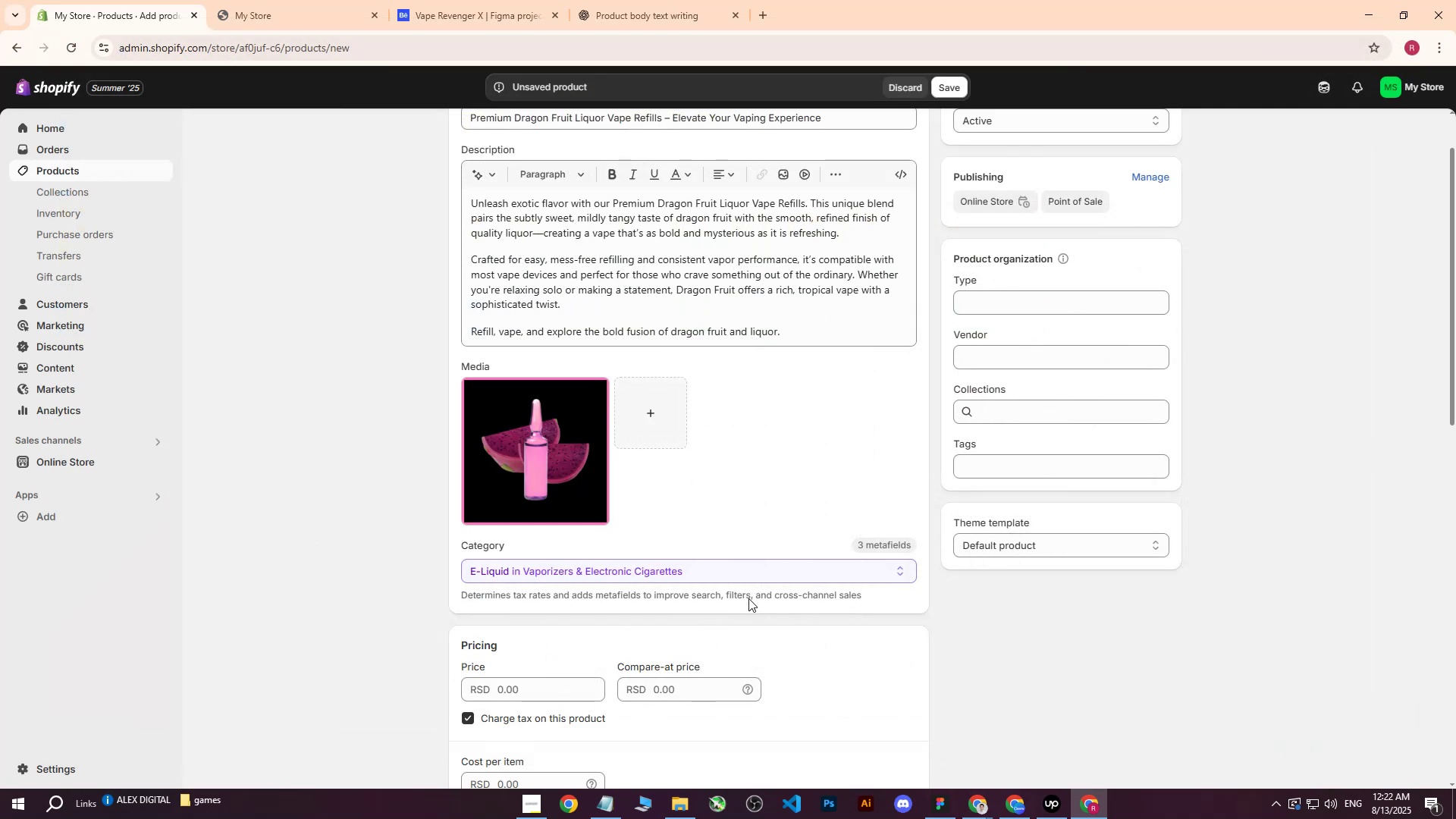 
wait(10.48)
 